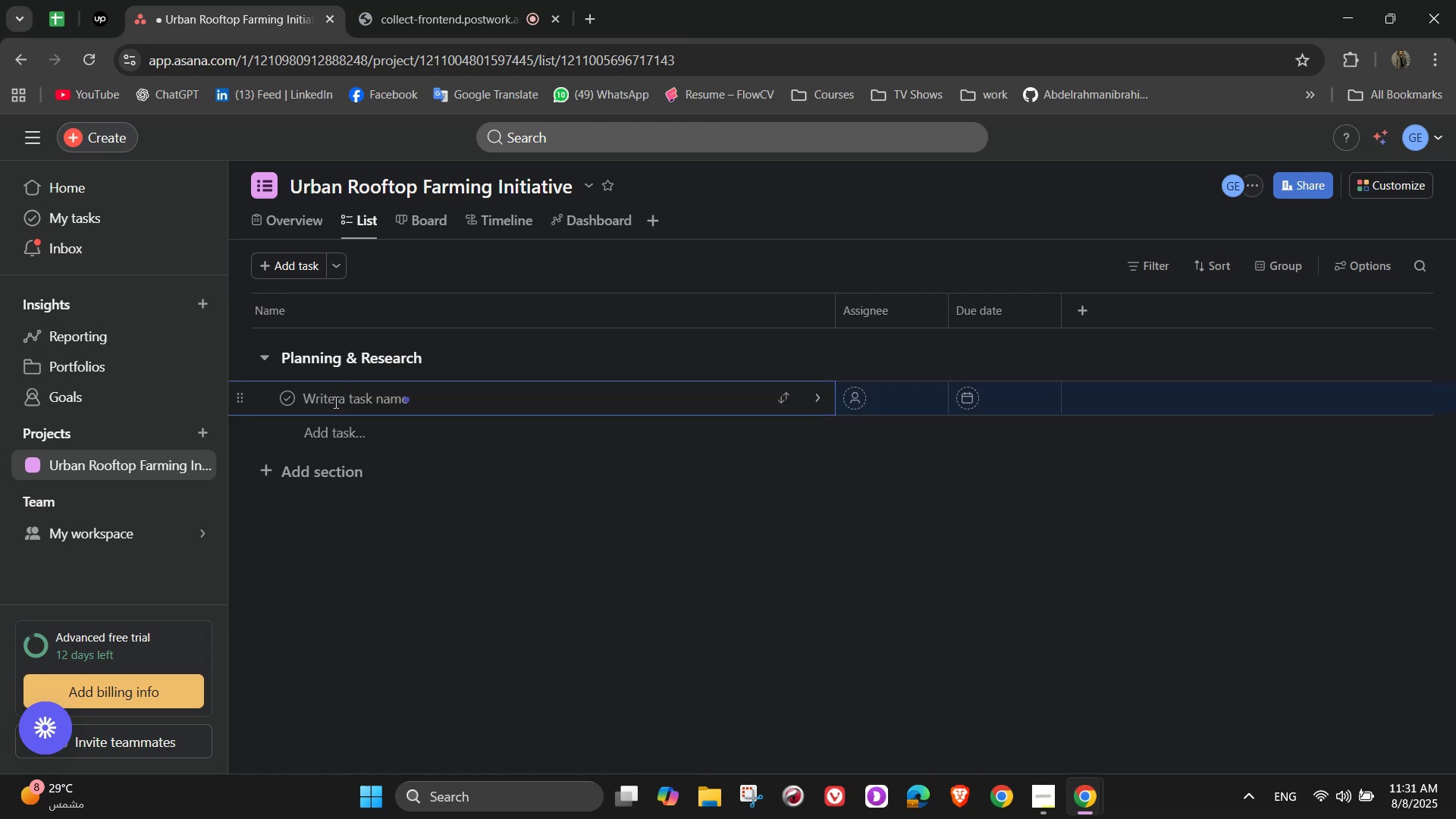 
key(Space)
 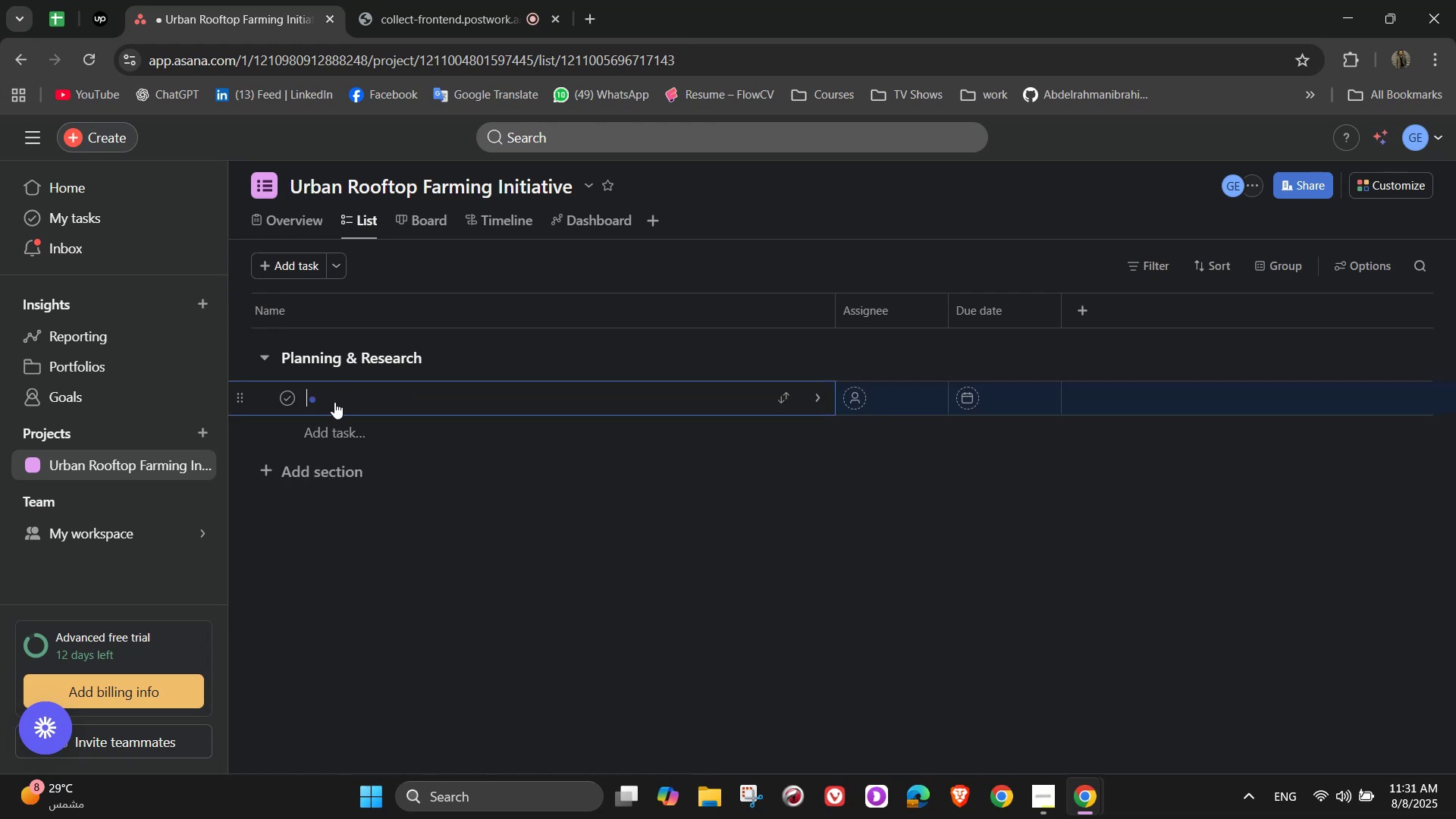 
key(S)
 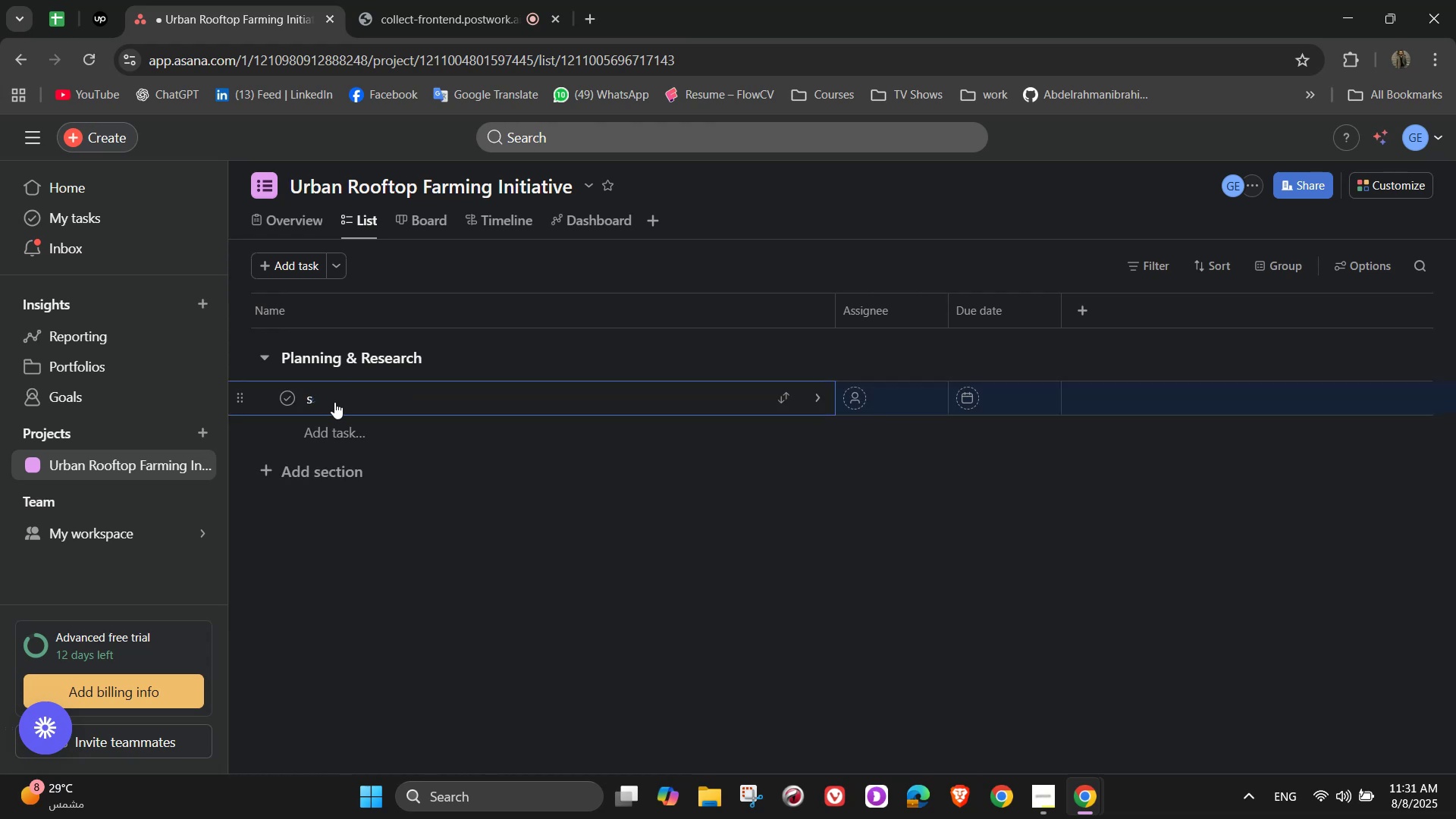 
key(Backspace)
 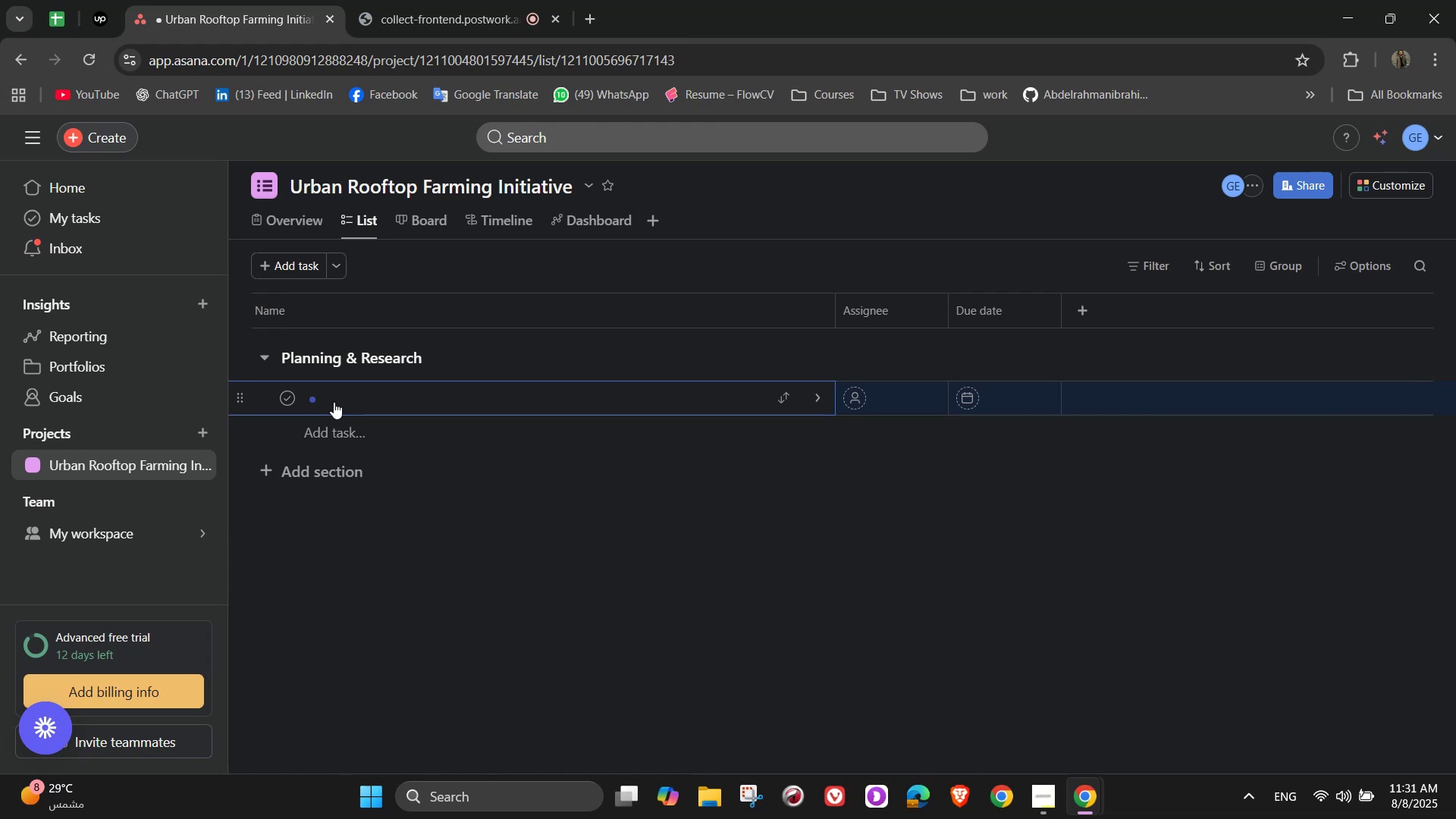 
wait(15.67)
 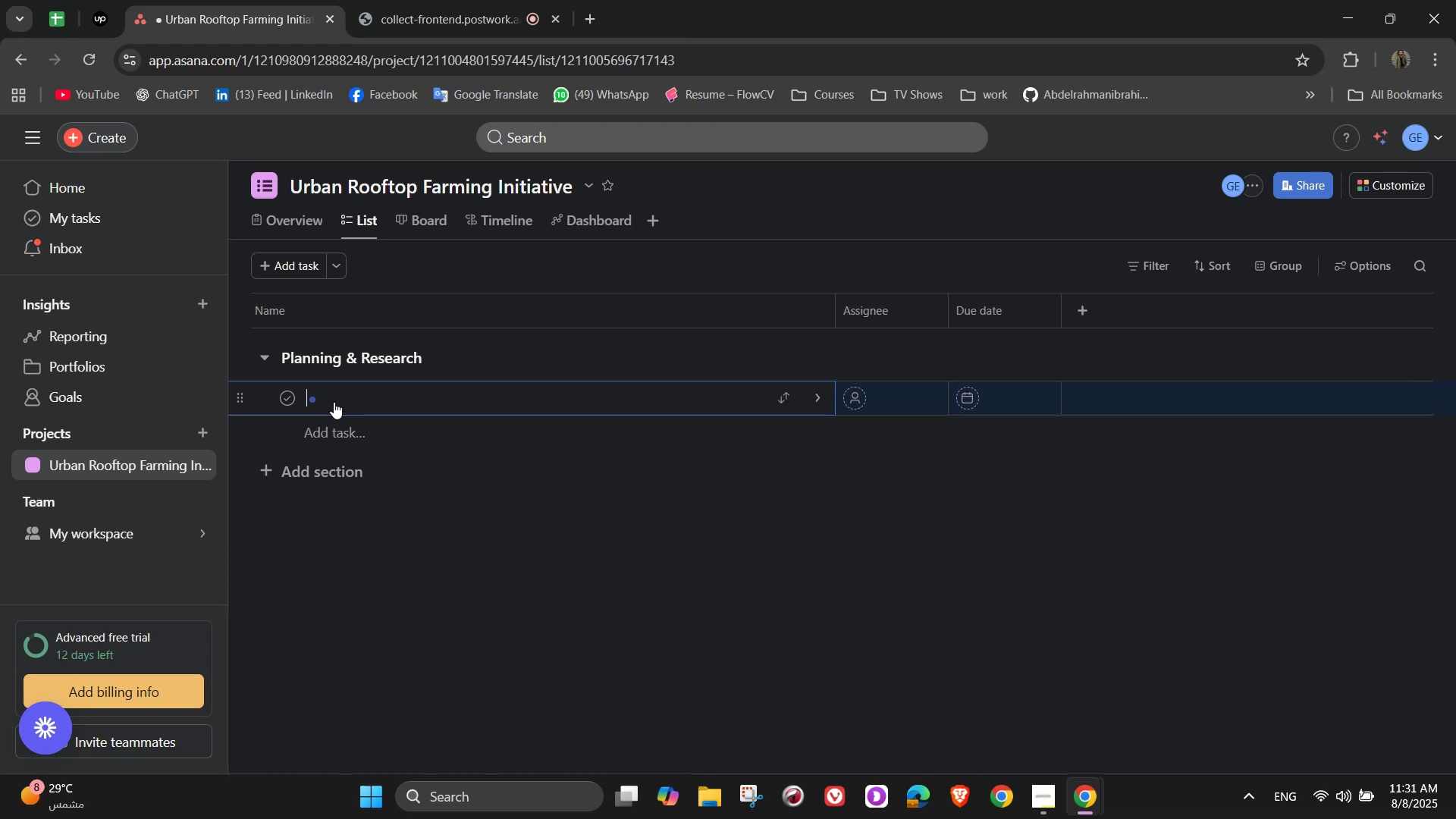 
key(Shift+D)
 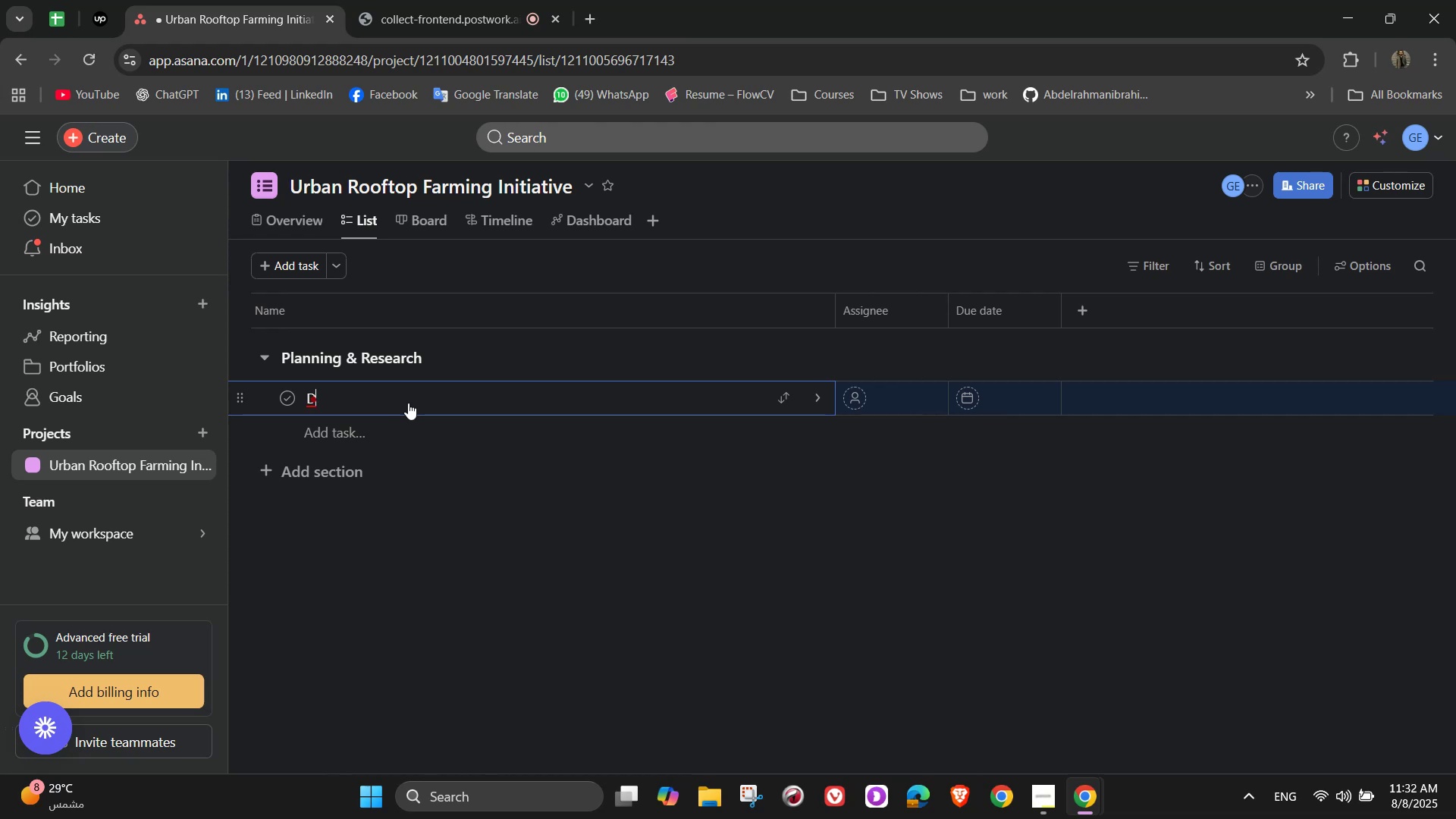 
key(Backspace)
 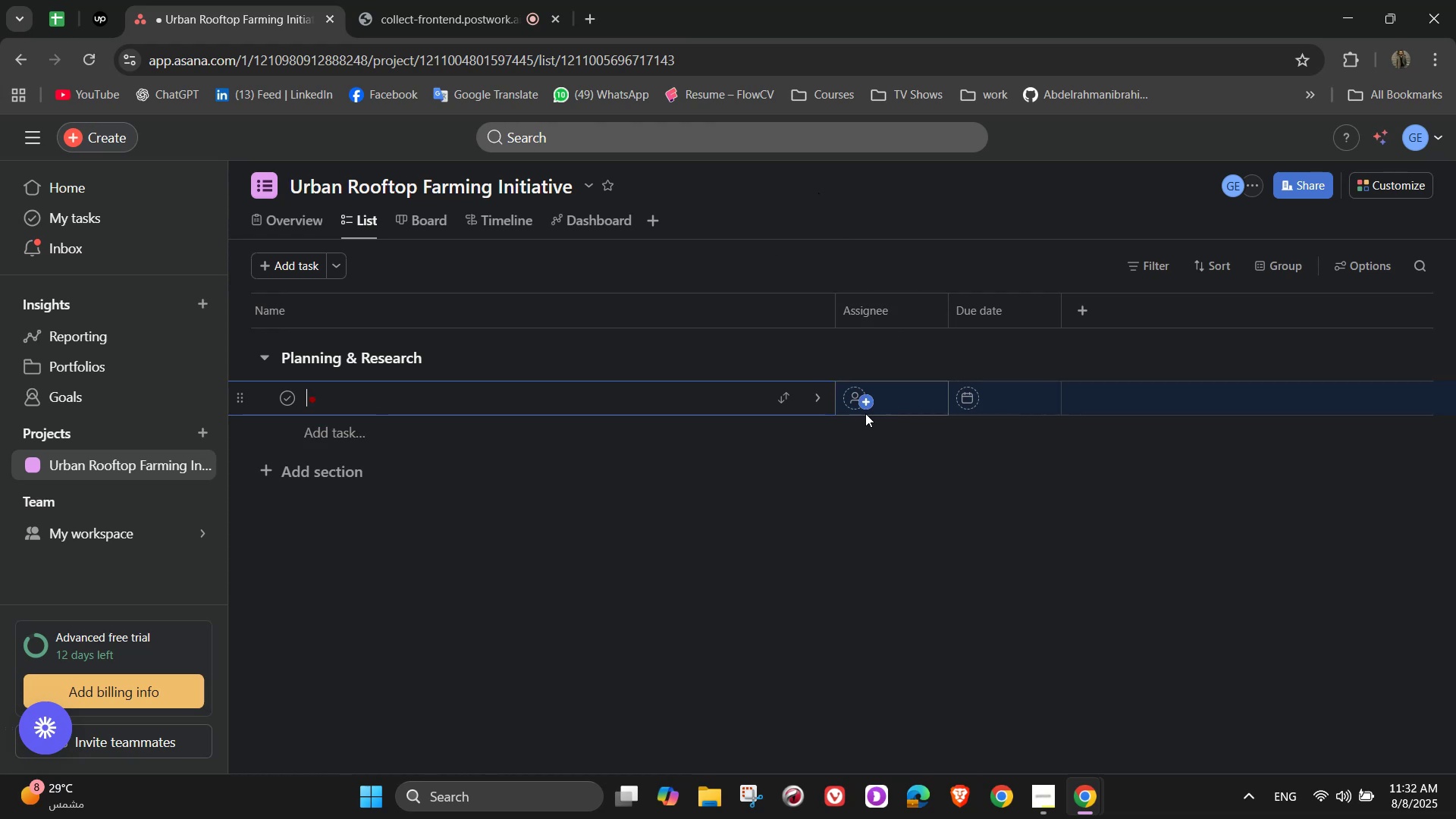 
left_click([816, 407])
 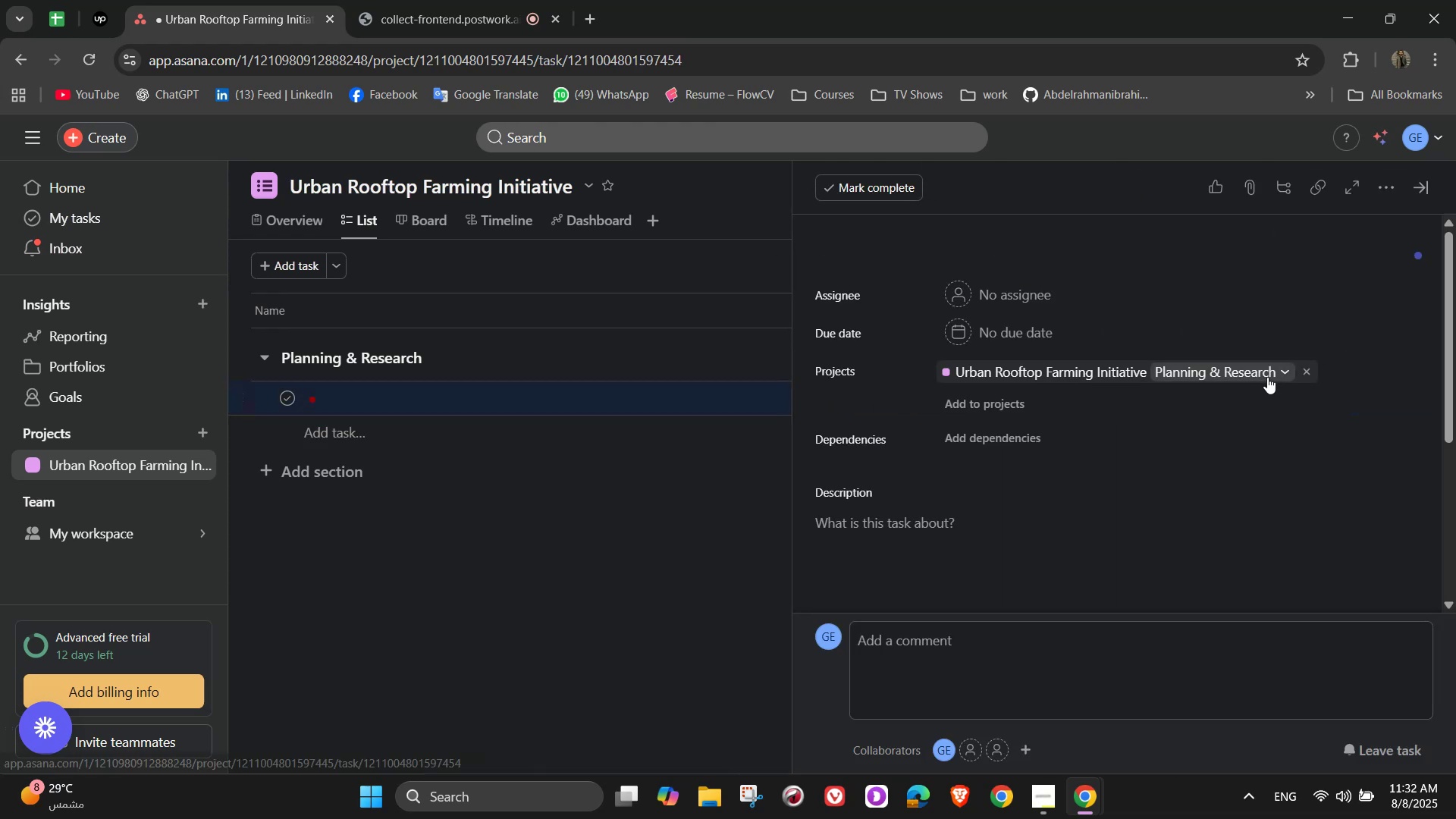 
wait(7.15)
 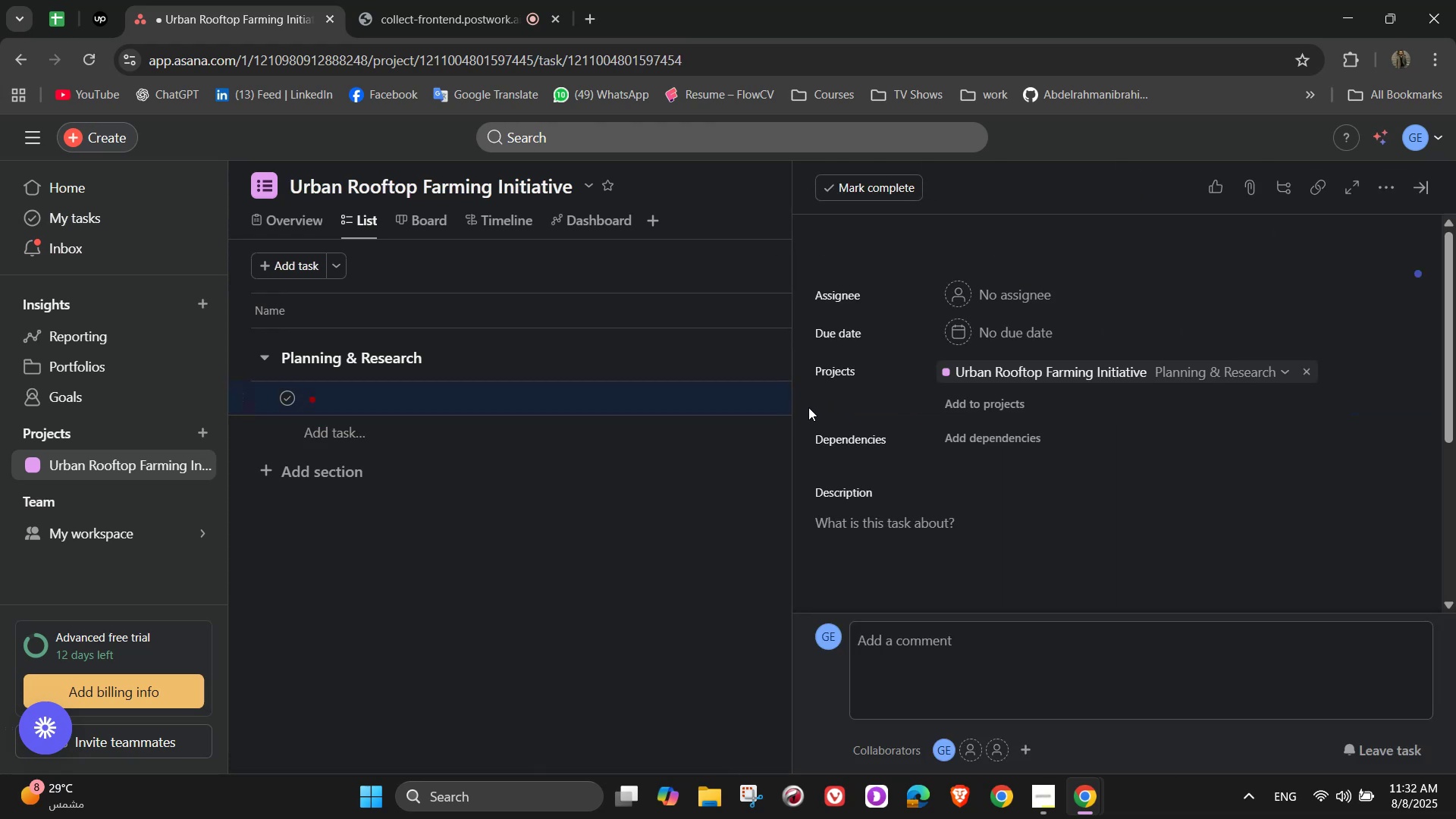 
left_click([1426, 193])
 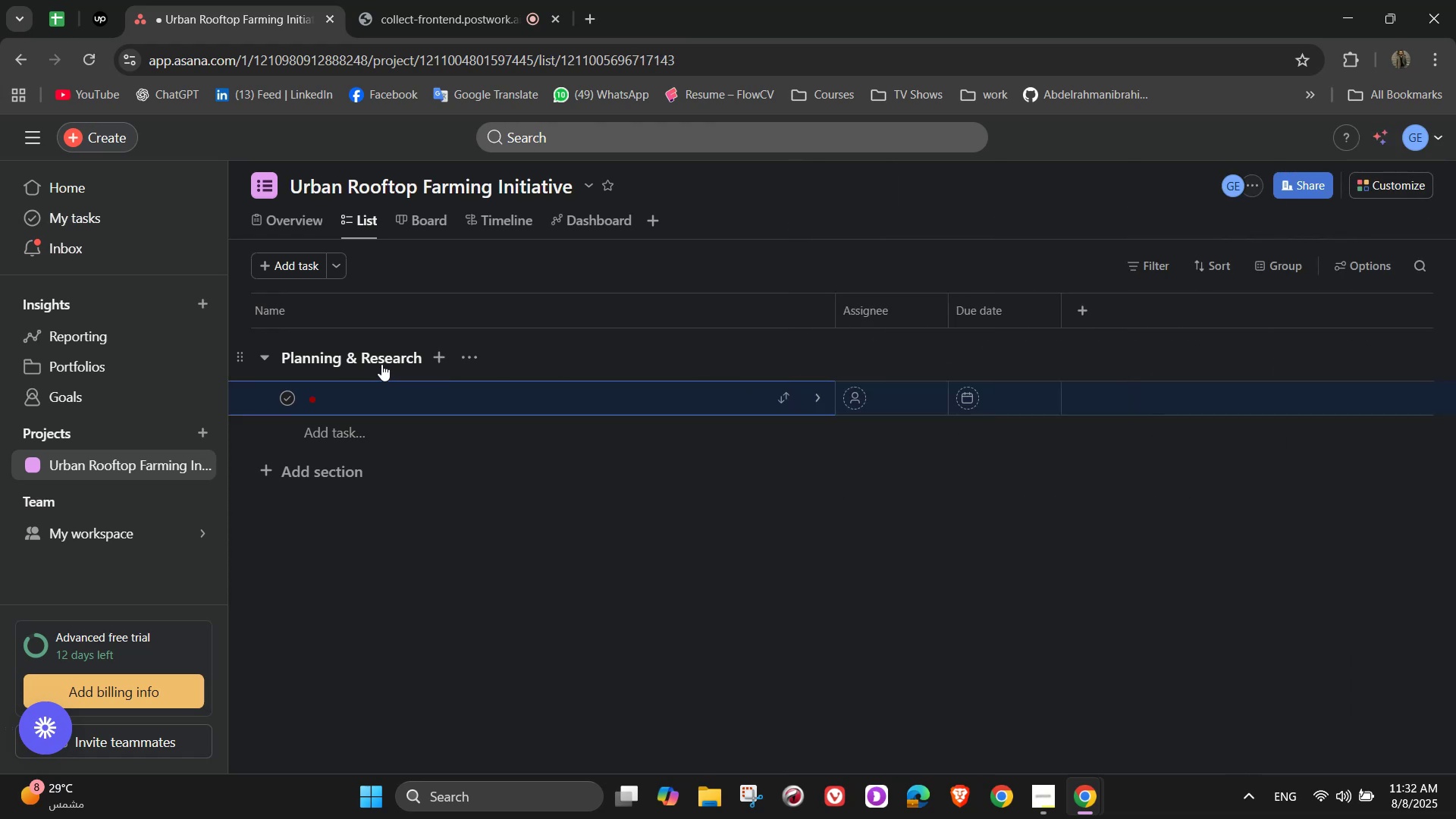 
left_click([458, 362])
 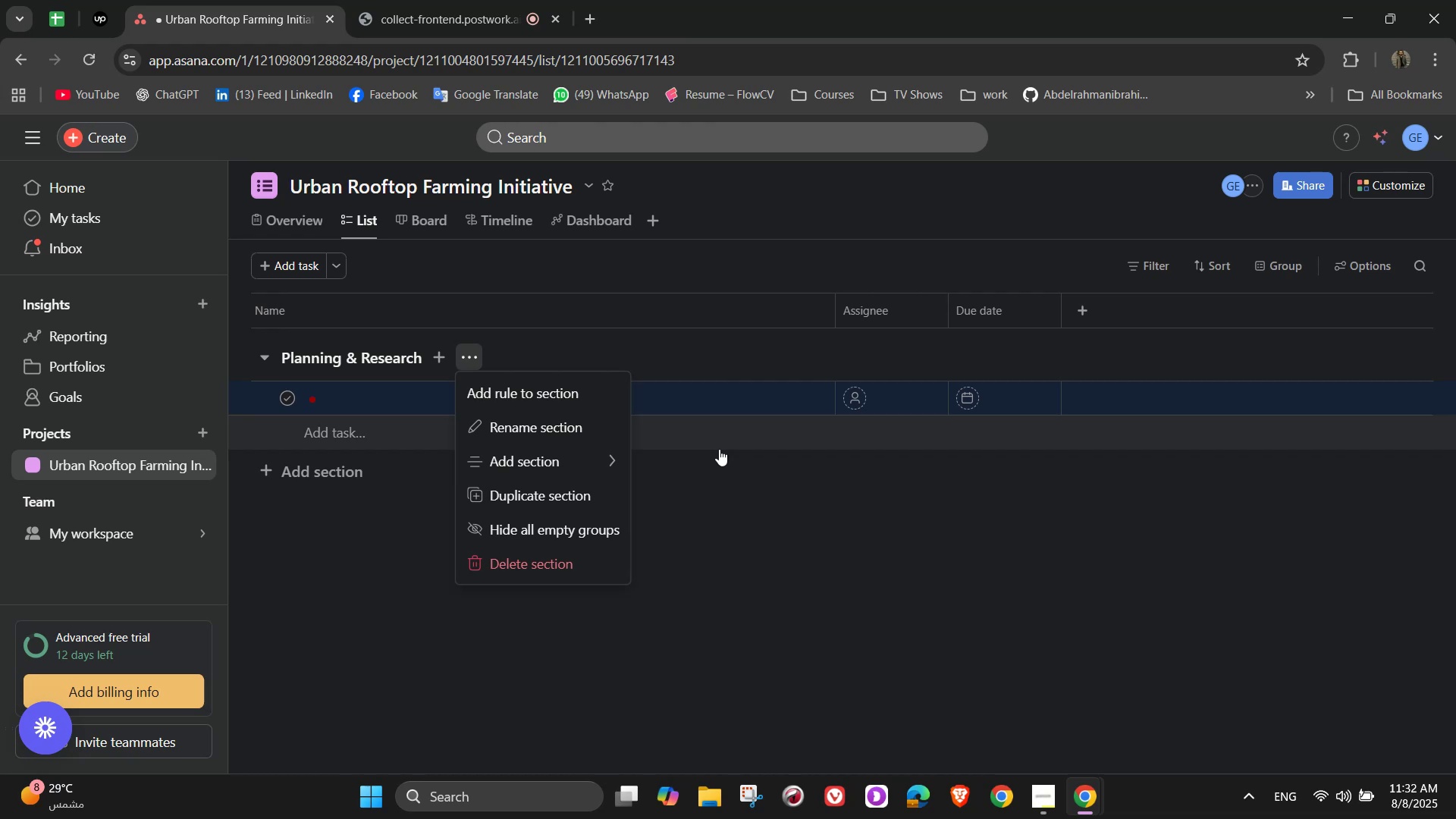 
wait(29.13)
 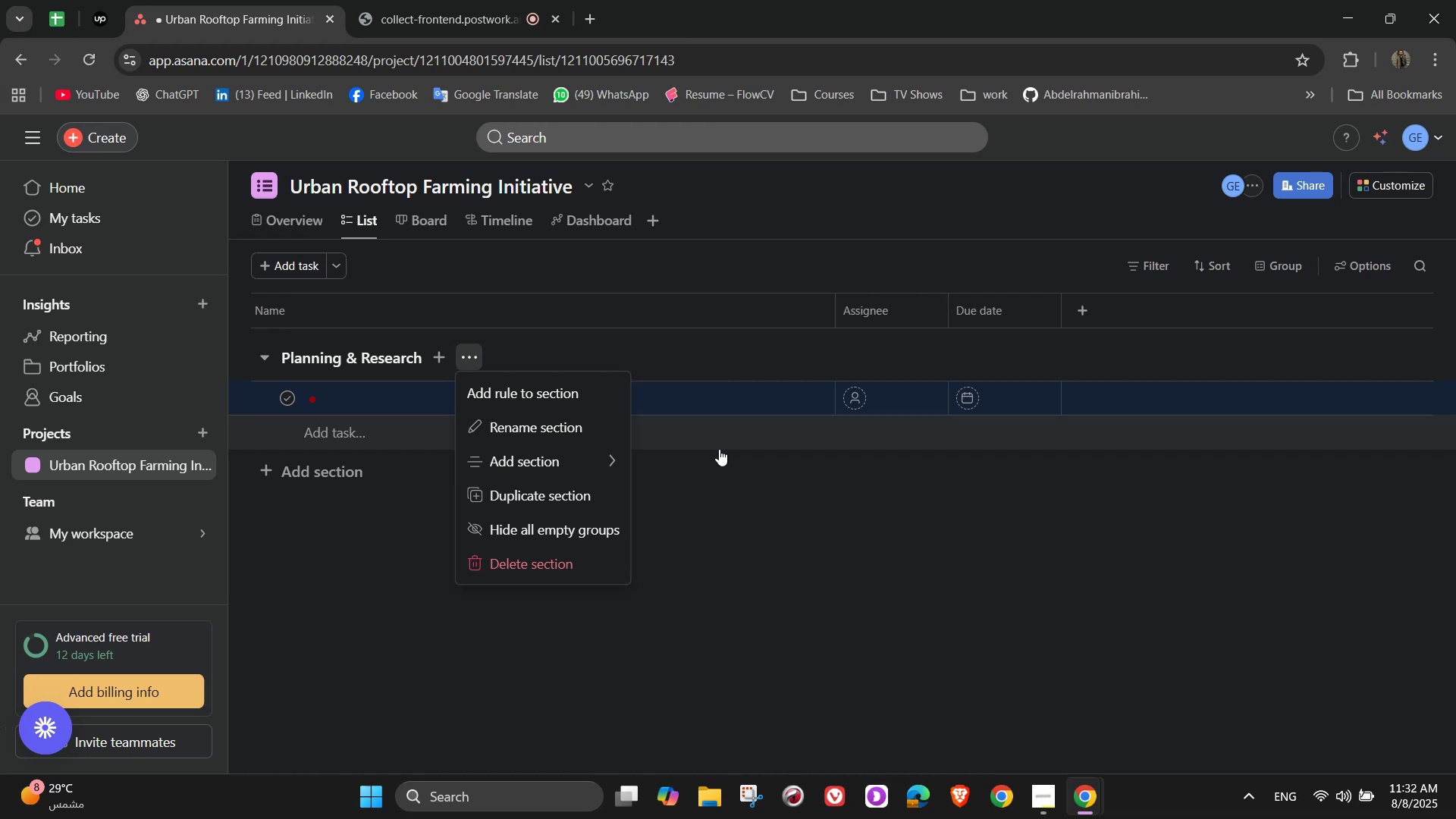 
left_click([353, 403])
 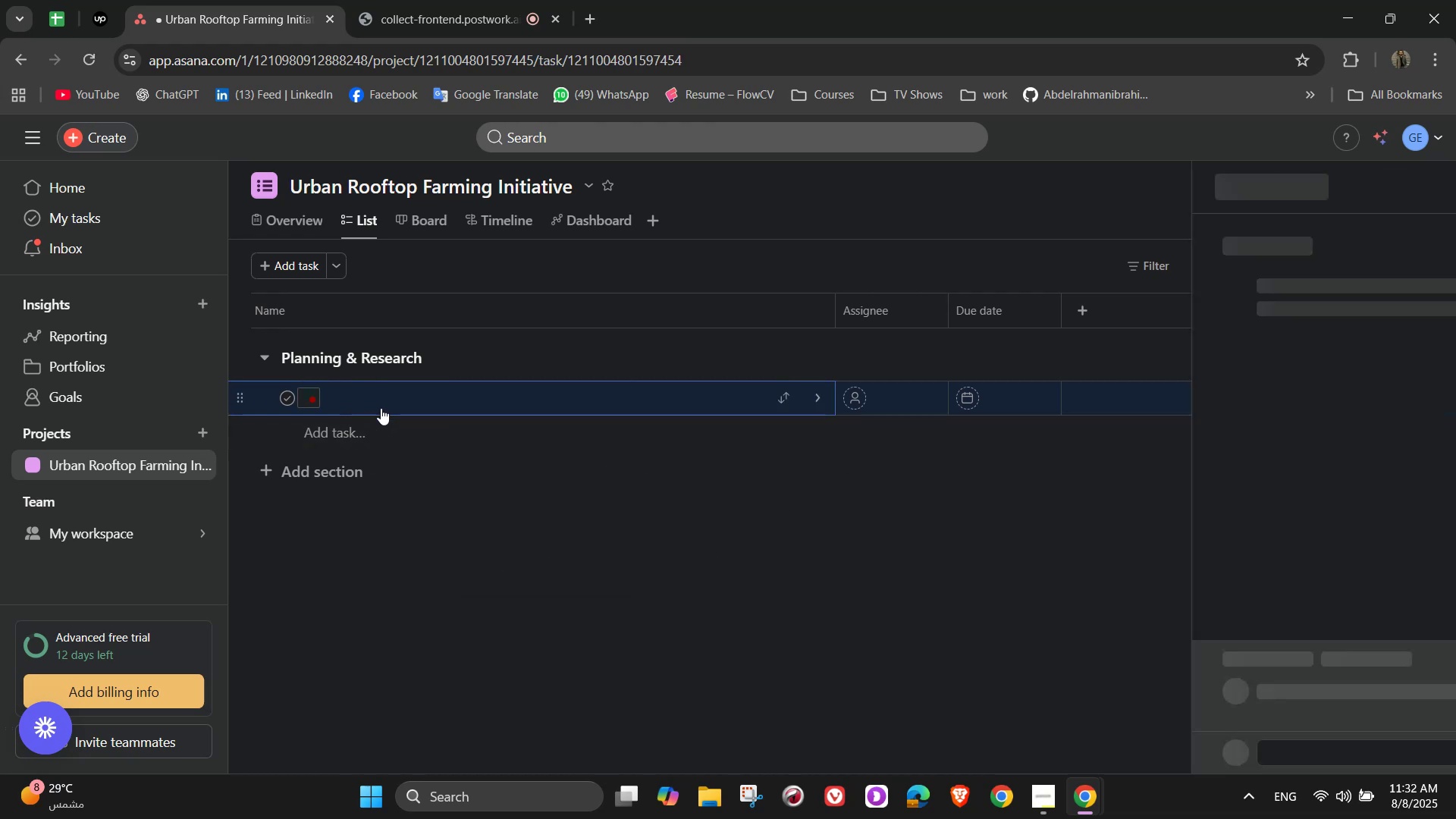 
key(S)
 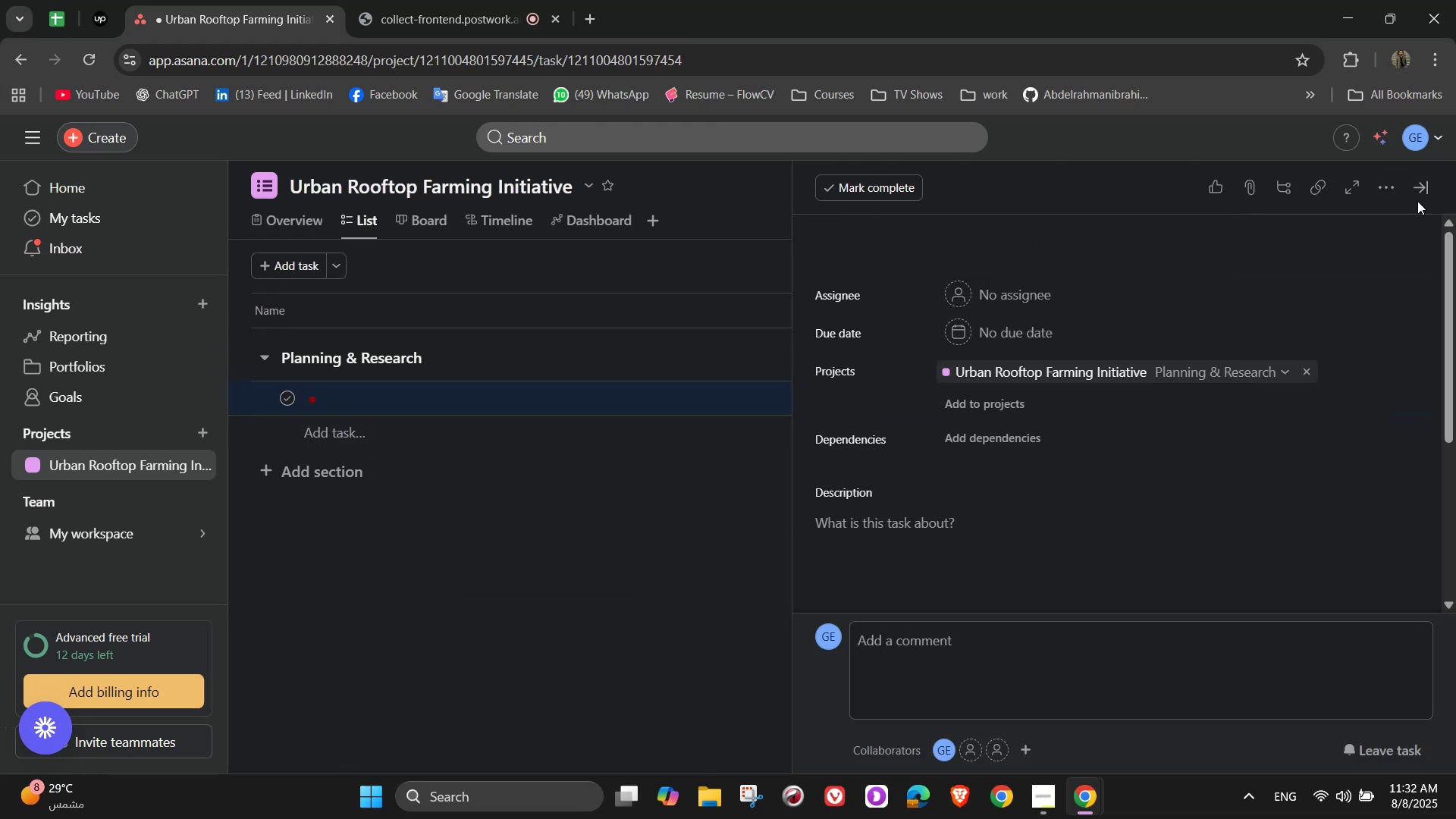 
double_click([1417, 194])
 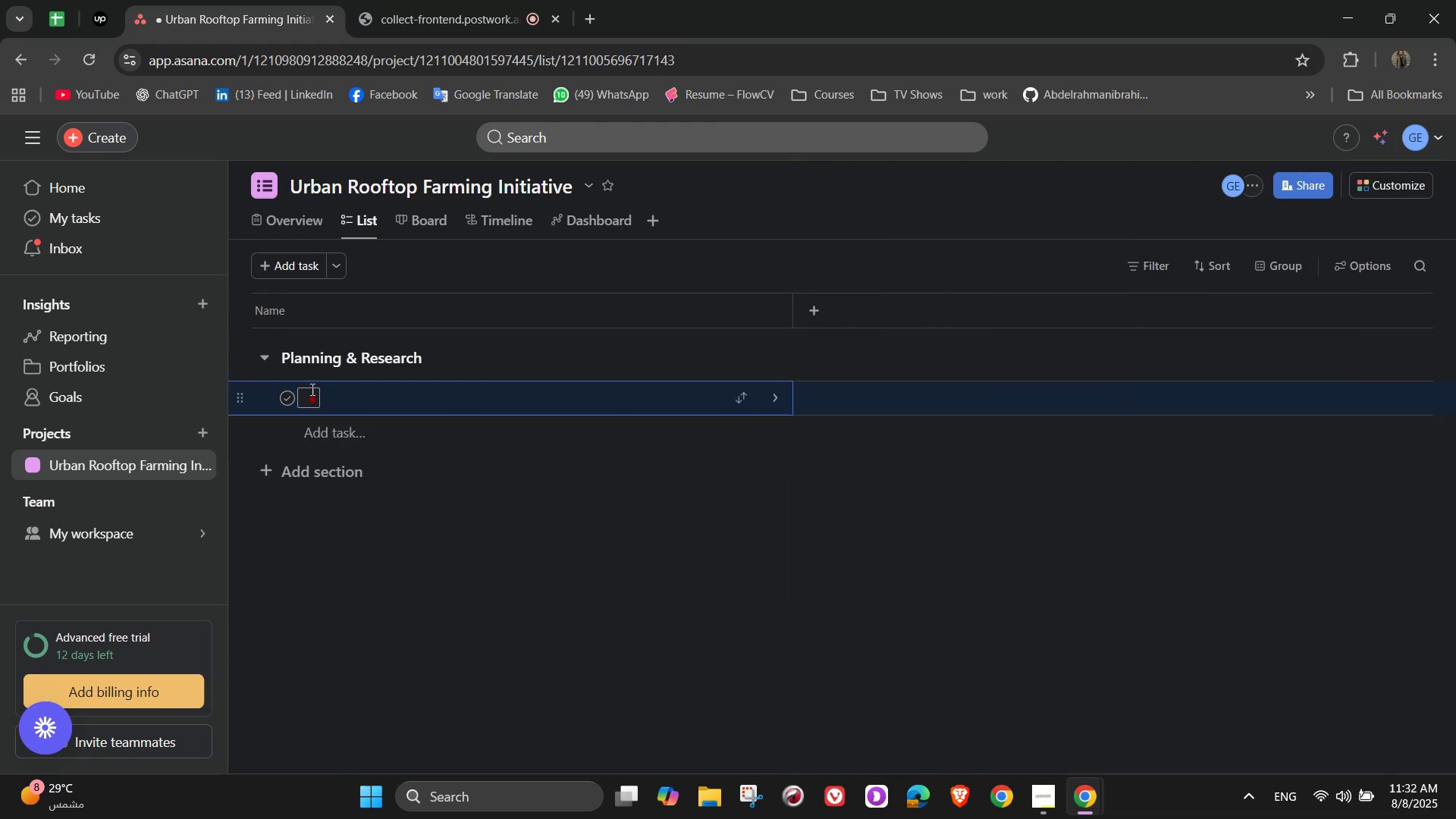 
left_click([310, 389])
 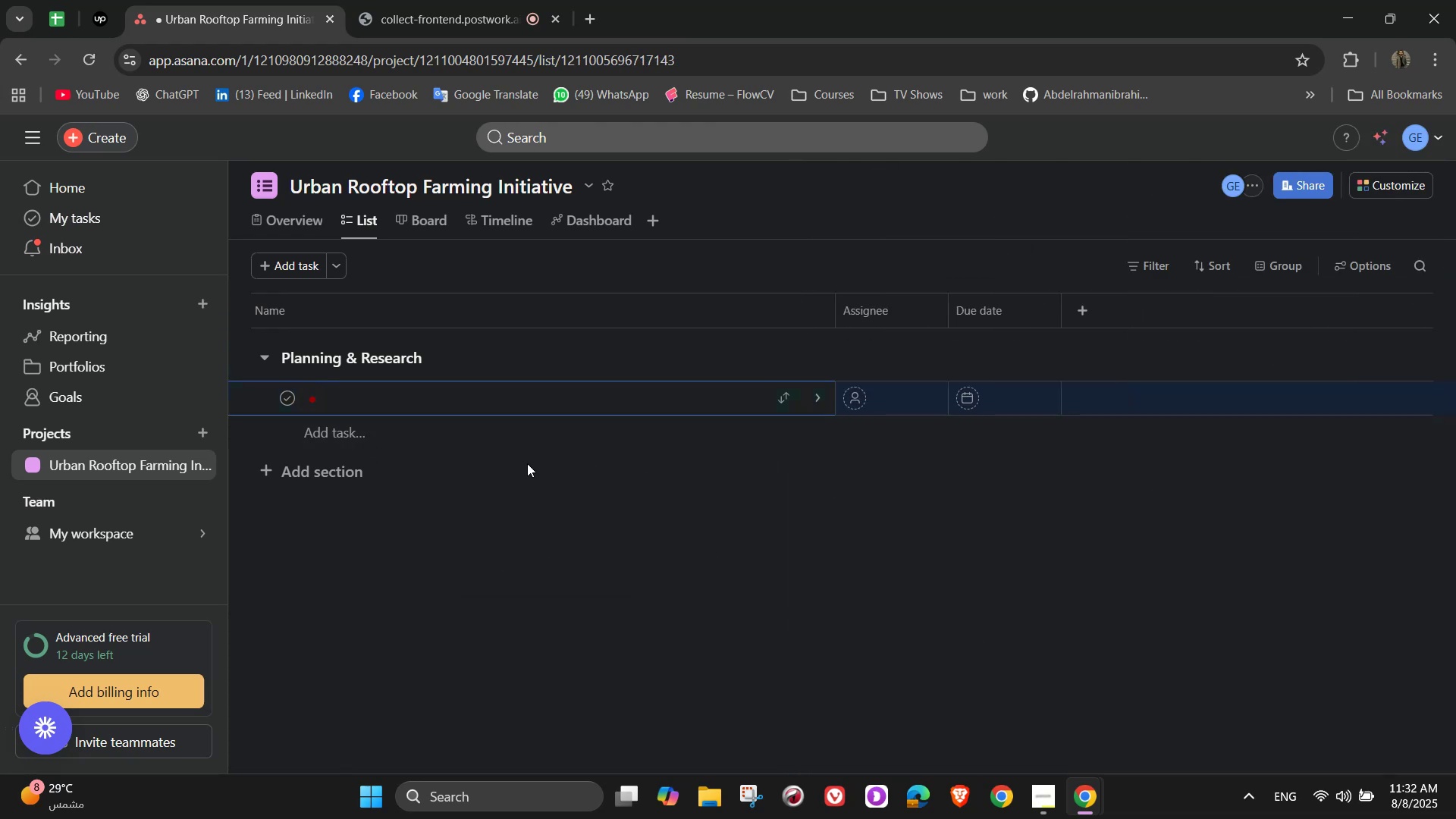 
hold_key(key=ShiftLeft, duration=0.44)
 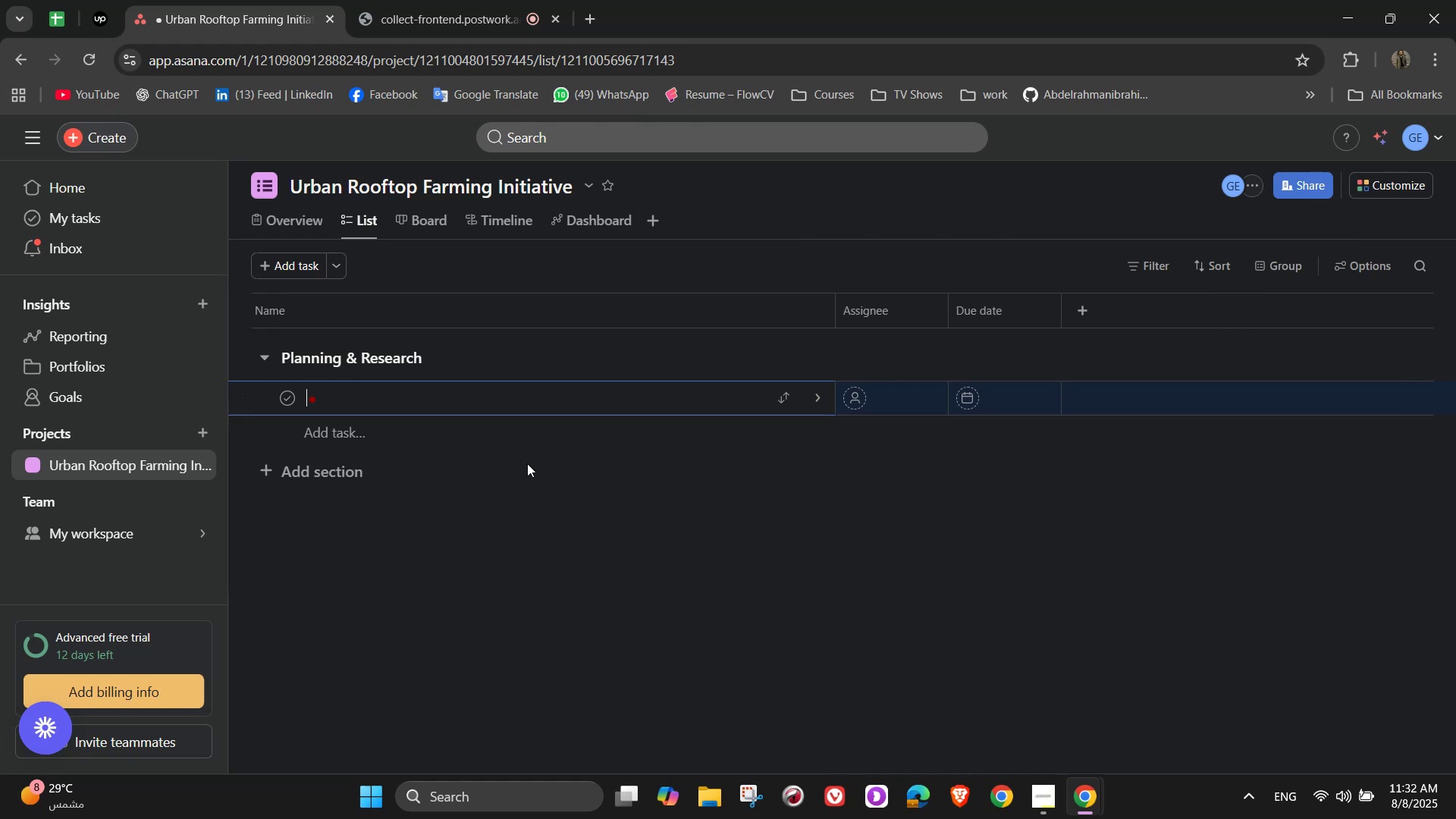 
type(c)
key(Backspace)
type(Conduct site Ass)
key(Backspace)
key(Backspace)
key(Backspace)
key(Backspace)
key(Backspace)
key(Backspace)
key(Backspace)
key(Backspace)
type(Site Assessments)
 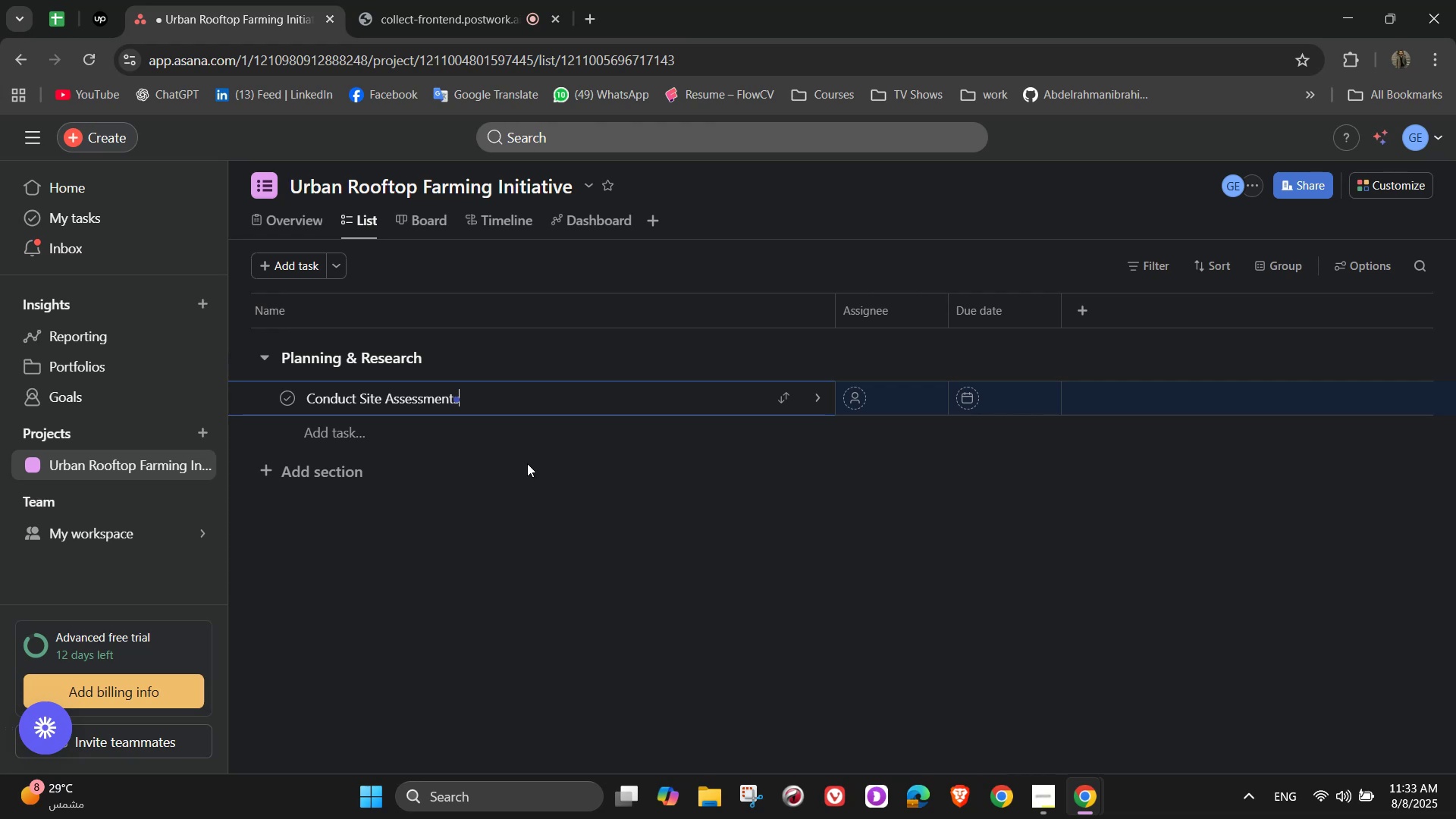 
scroll: coordinate [528, 462], scroll_direction: down, amount: 1.0
 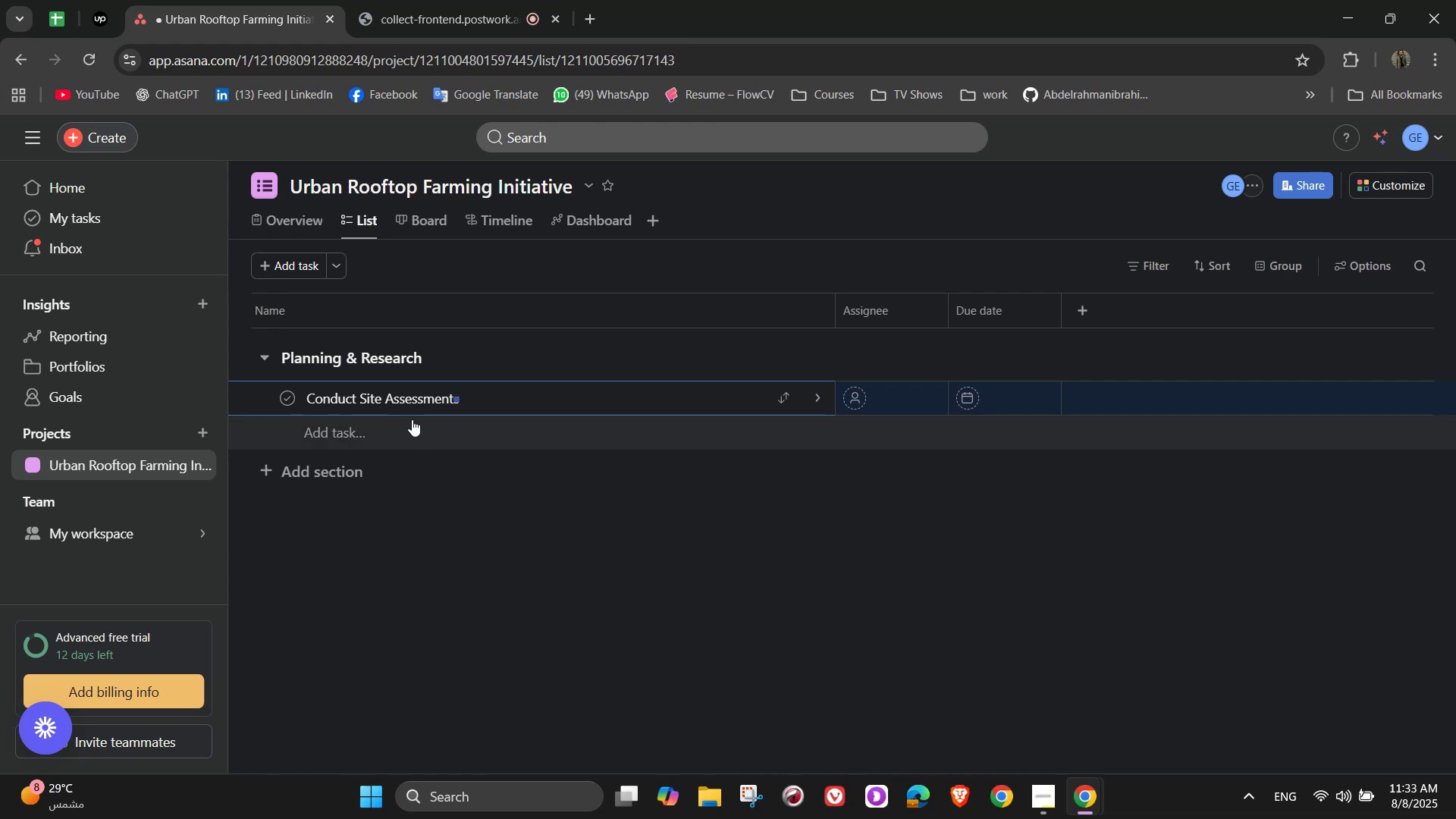 
wait(5.02)
 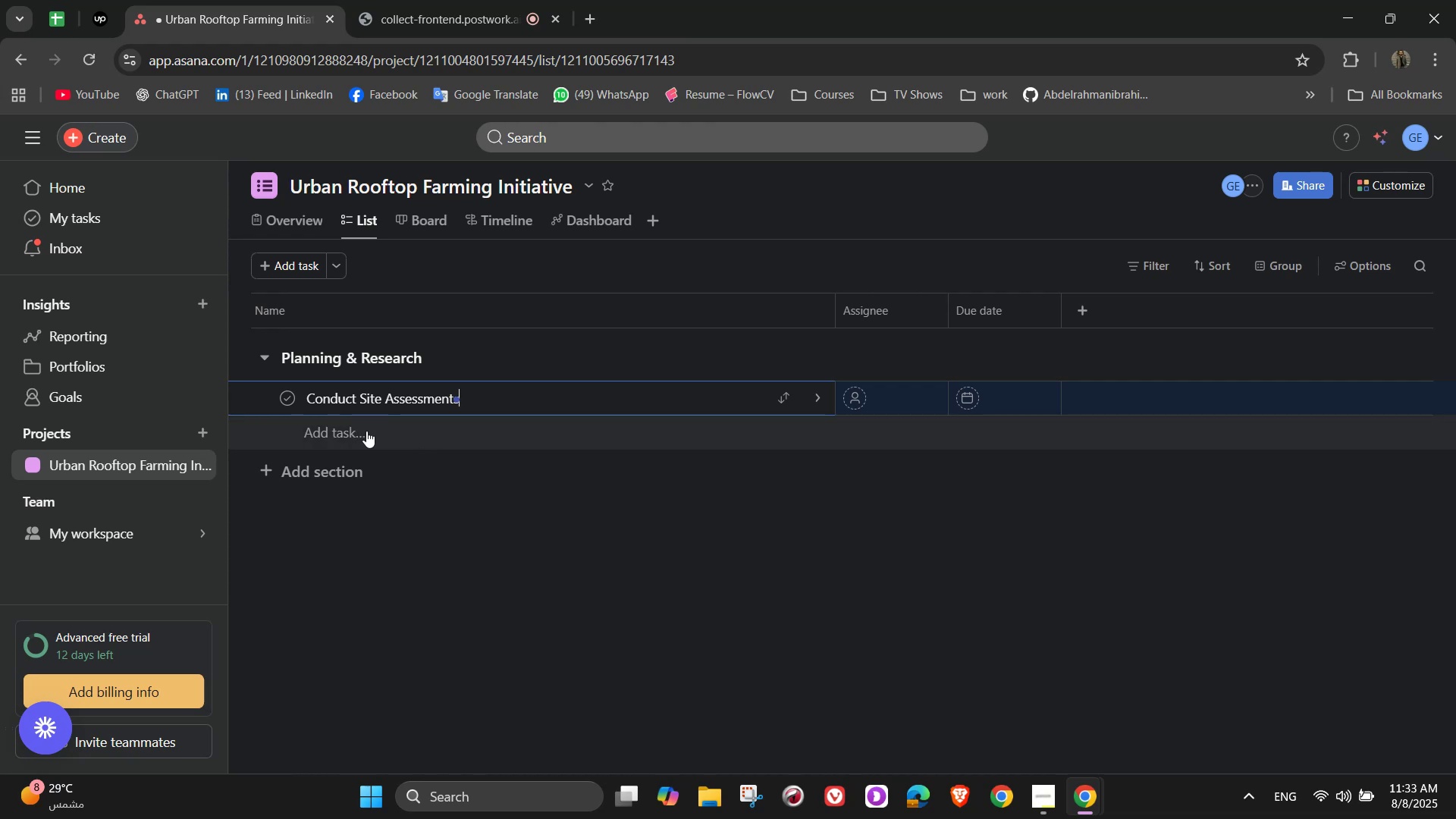 
left_click([814, 404])
 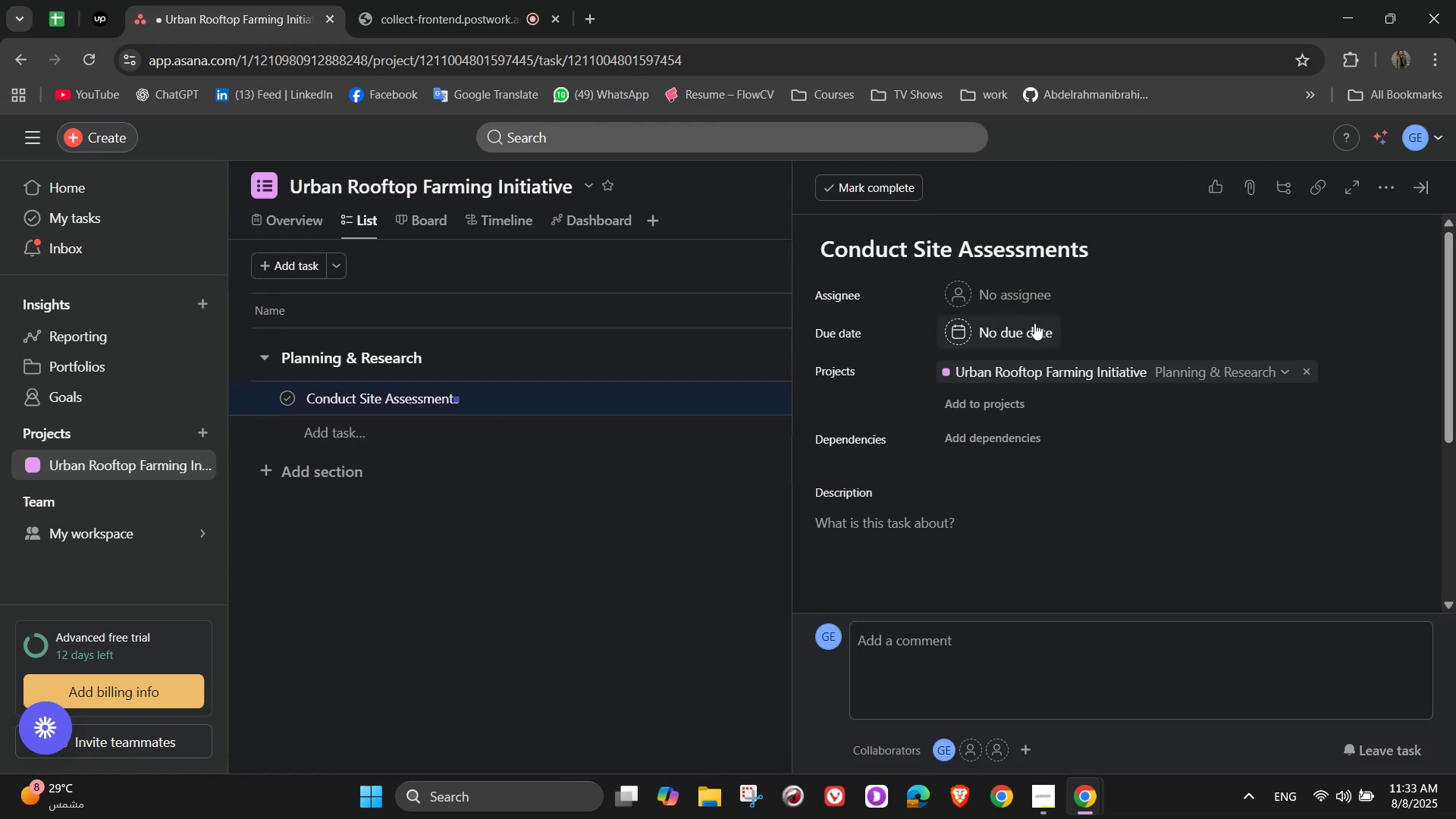 
left_click([1028, 299])
 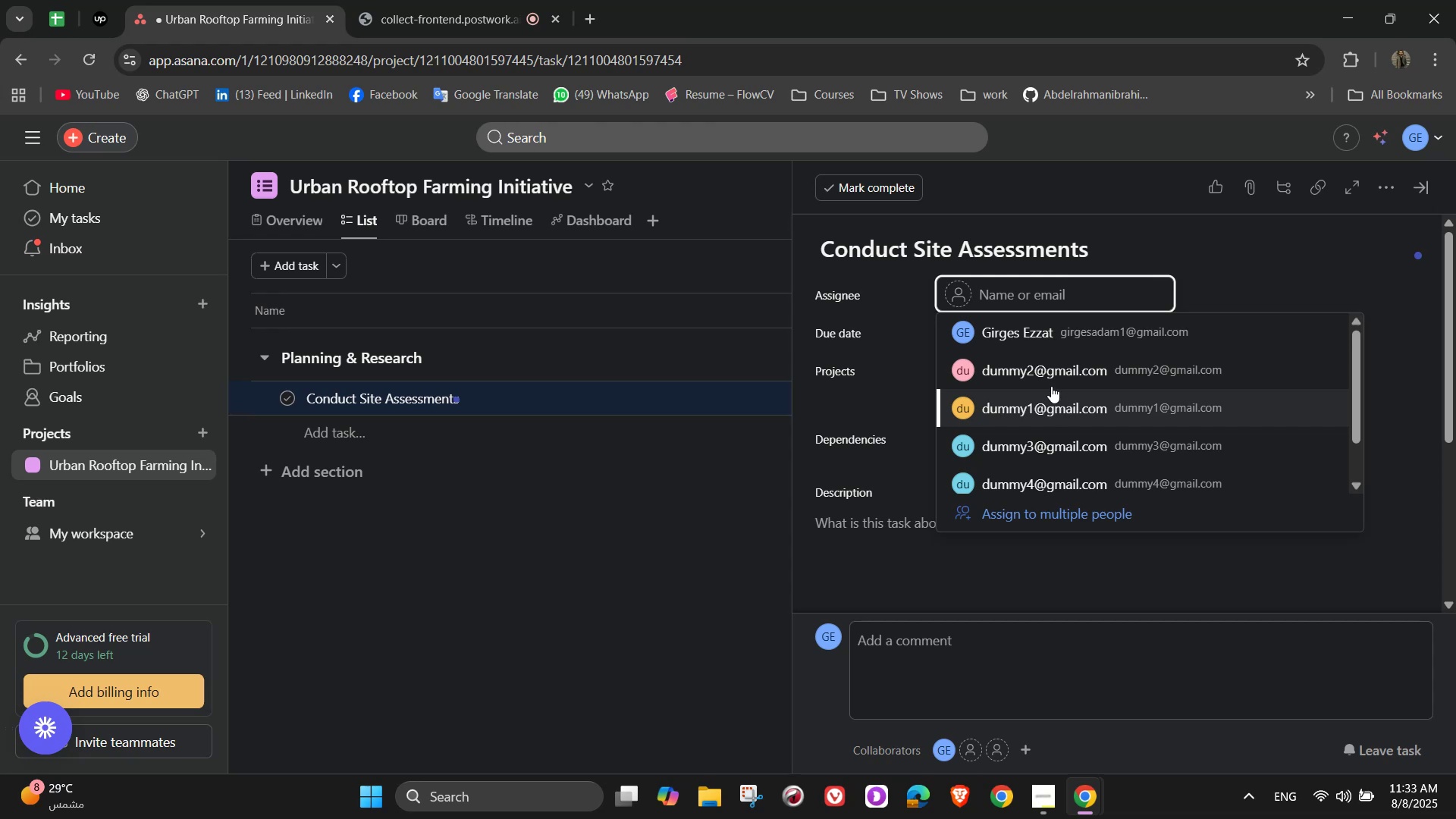 
left_click([1037, 344])
 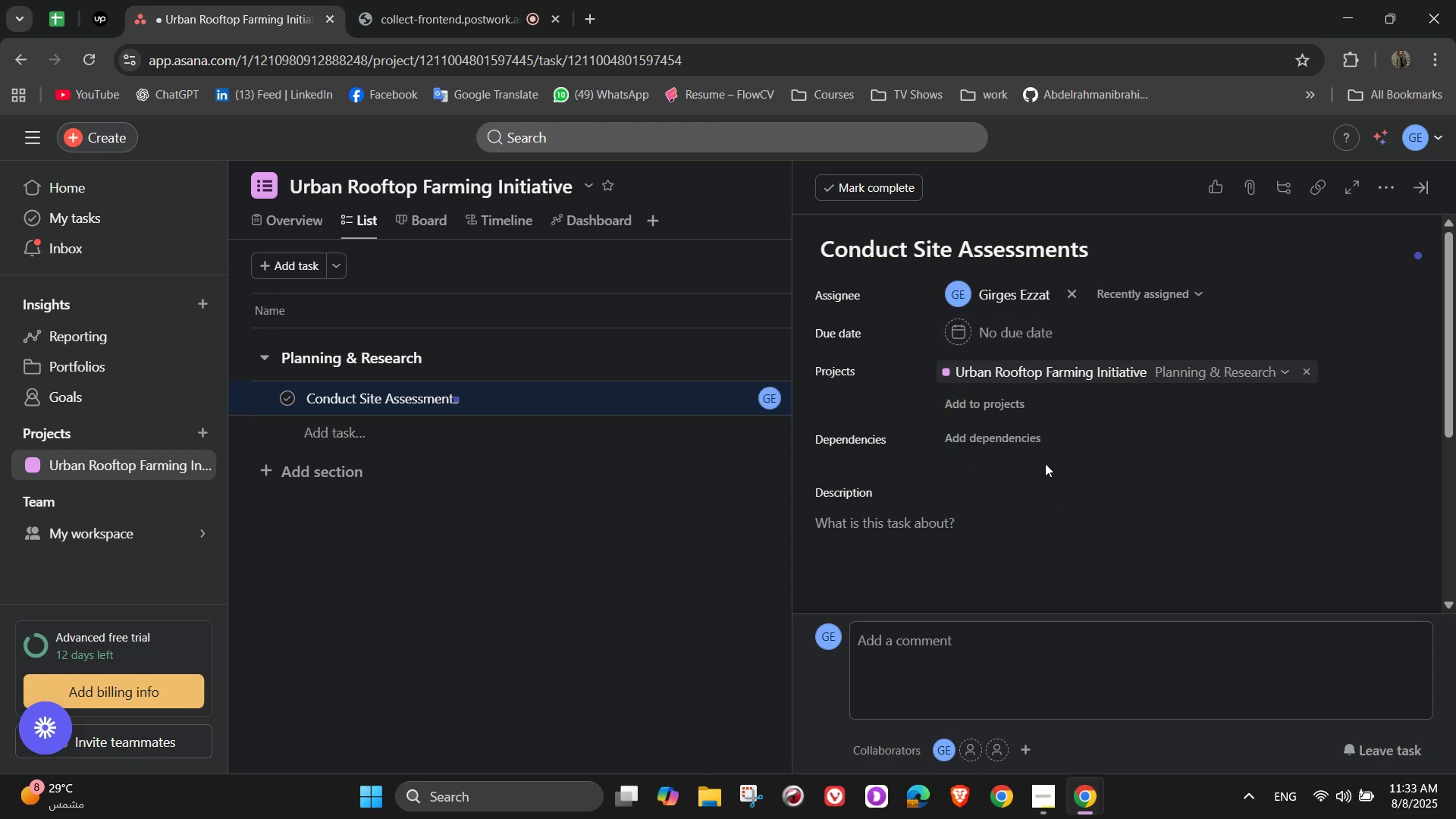 
scroll: coordinate [1037, 428], scroll_direction: down, amount: 1.0
 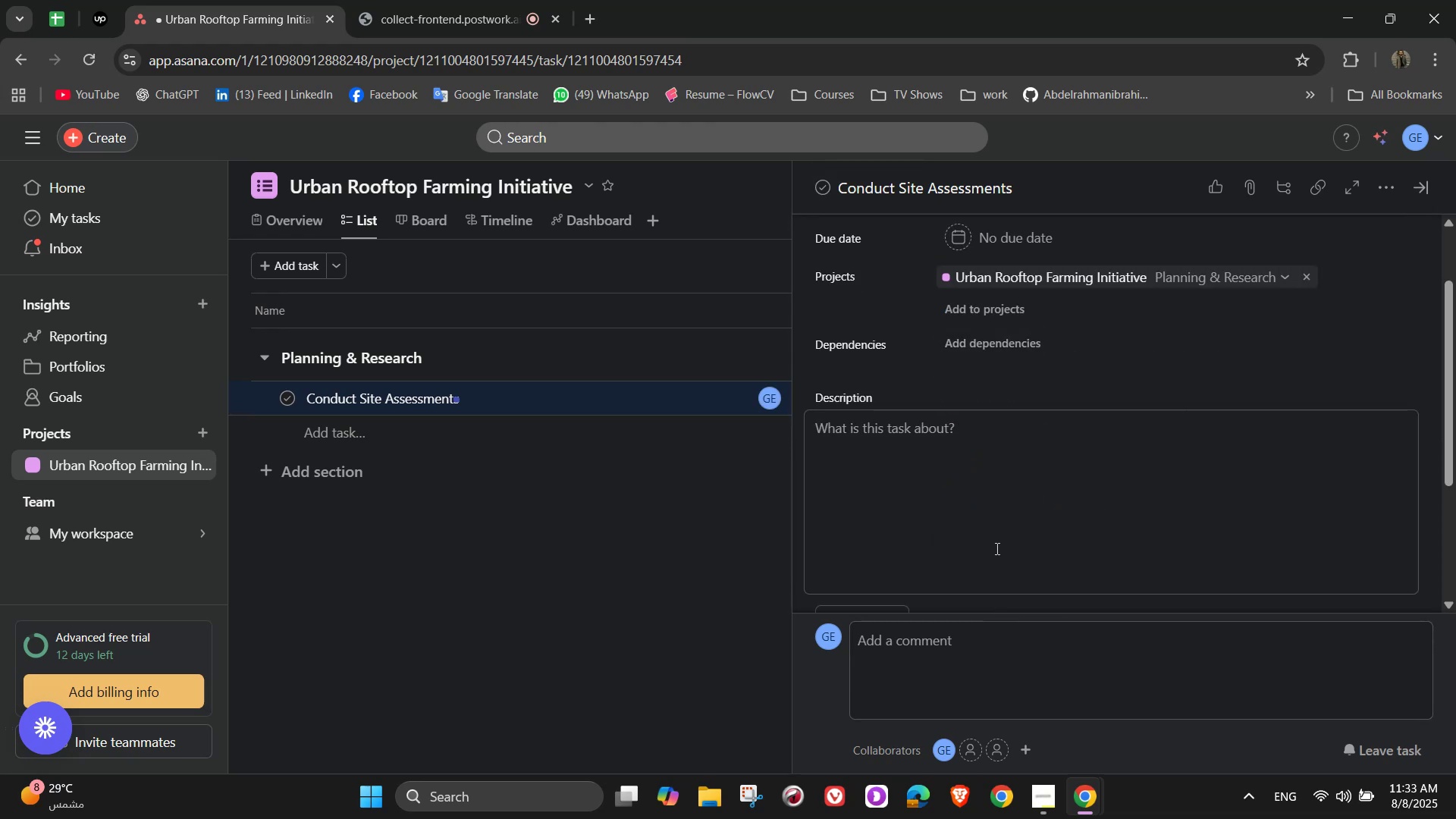 
left_click([998, 533])
 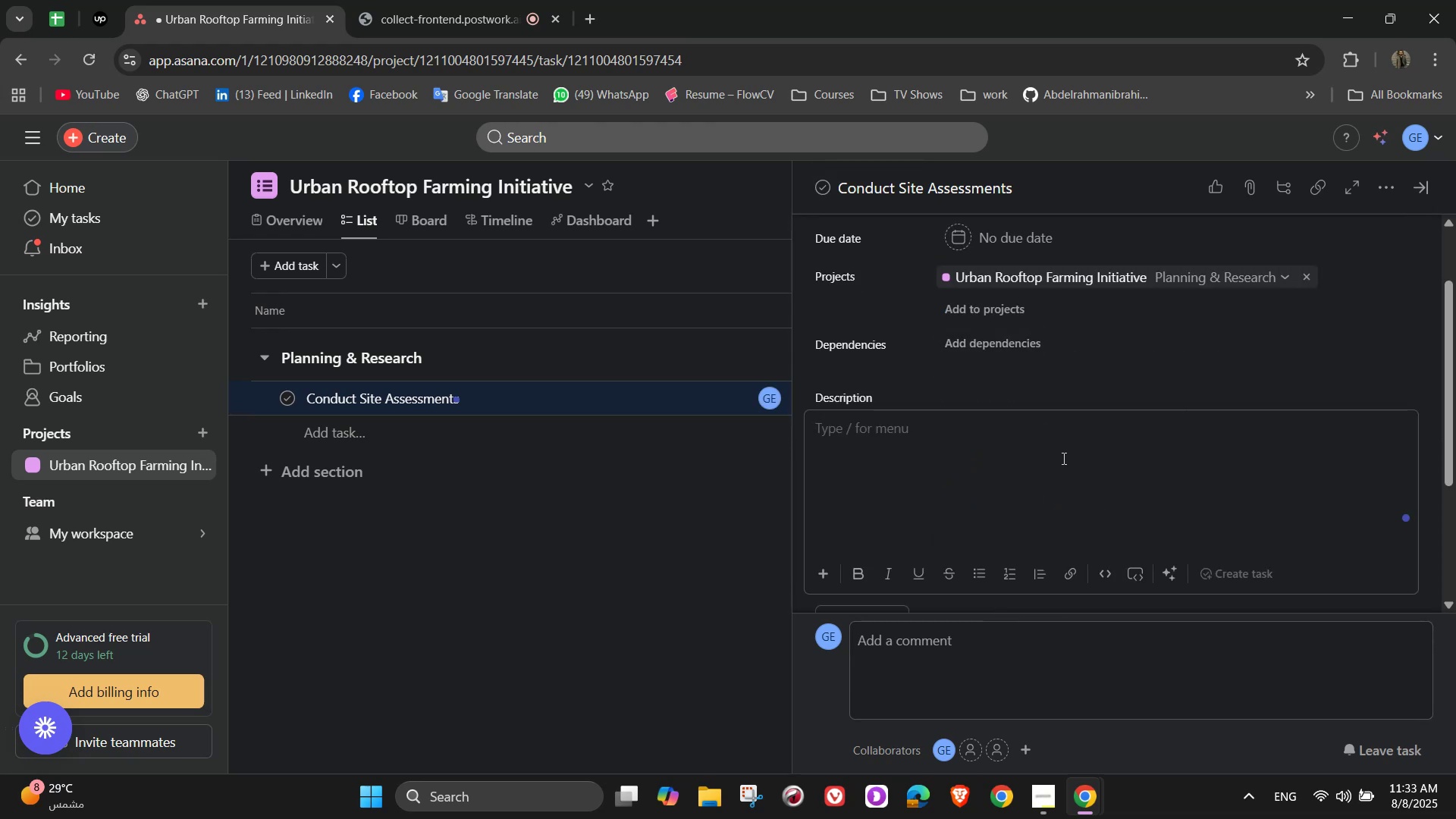 
type(Evaluate potintial rooftop)
 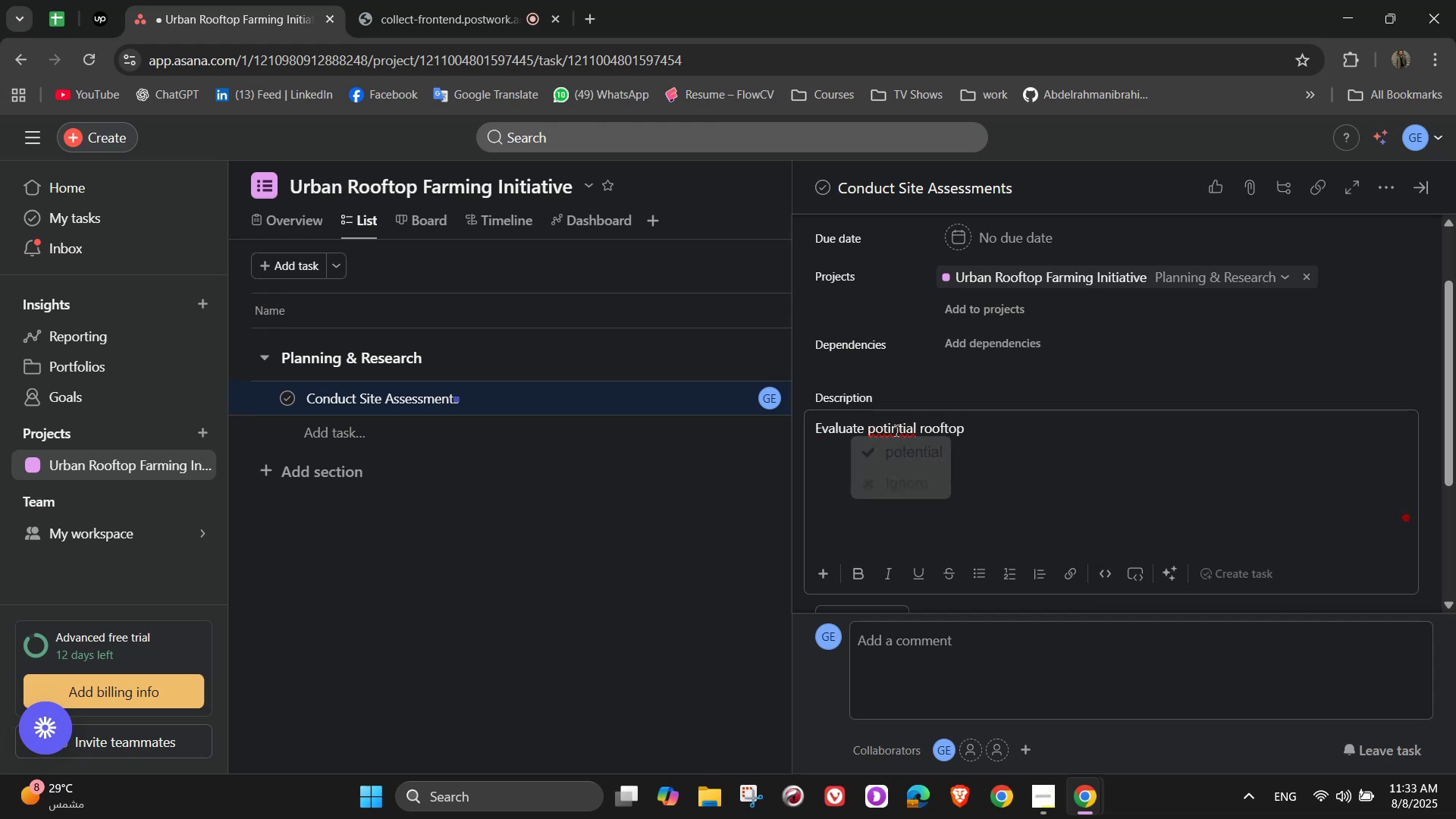 
double_click([1036, 425])
 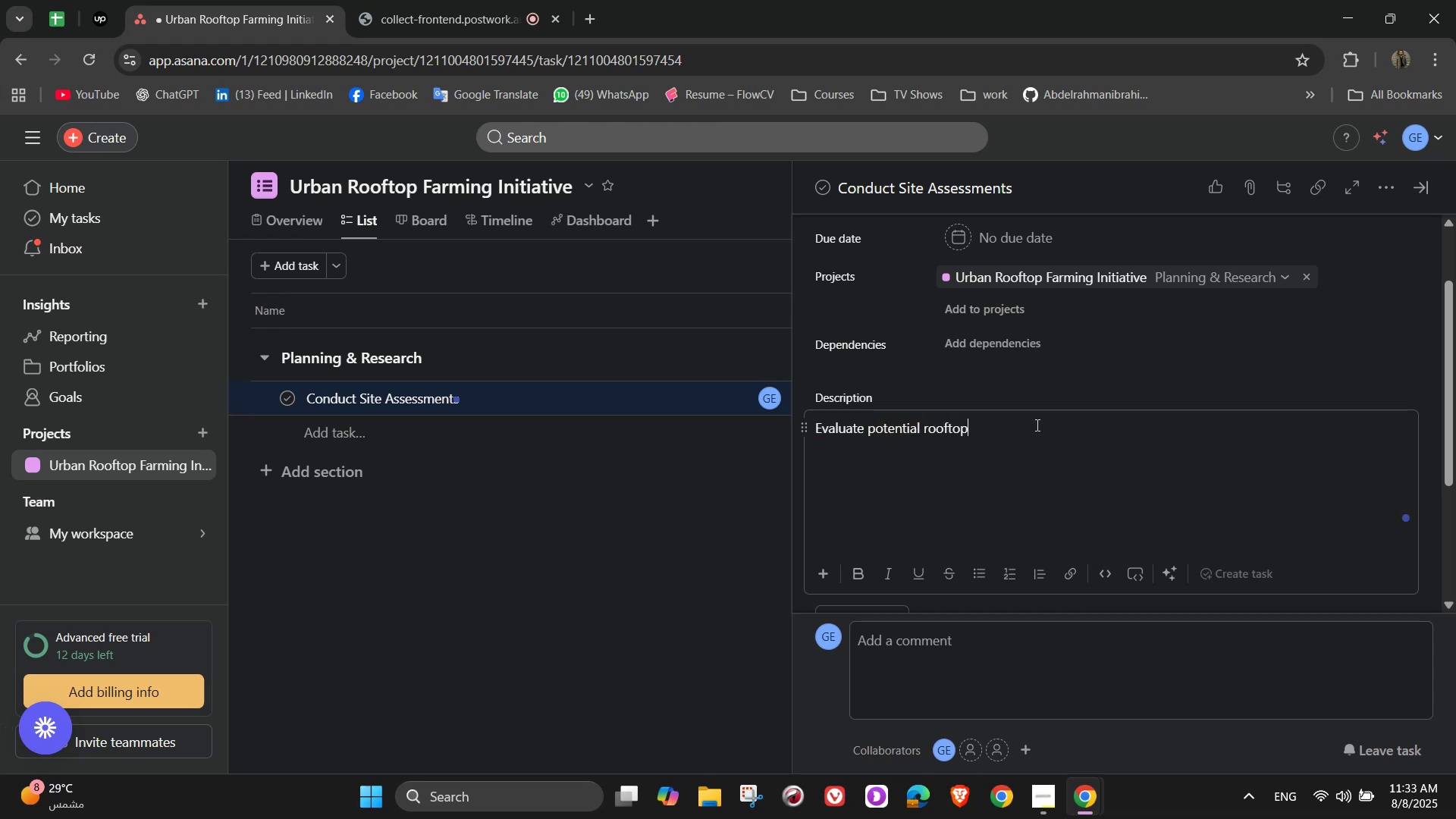 
type(s for garden installation, considering factors such as sunlight [NumLock][NumLock])
key(Backspace)
type(, weight capacir)
key(Backspace)
type(ty )
key(Backspace)
type(, and water access)
 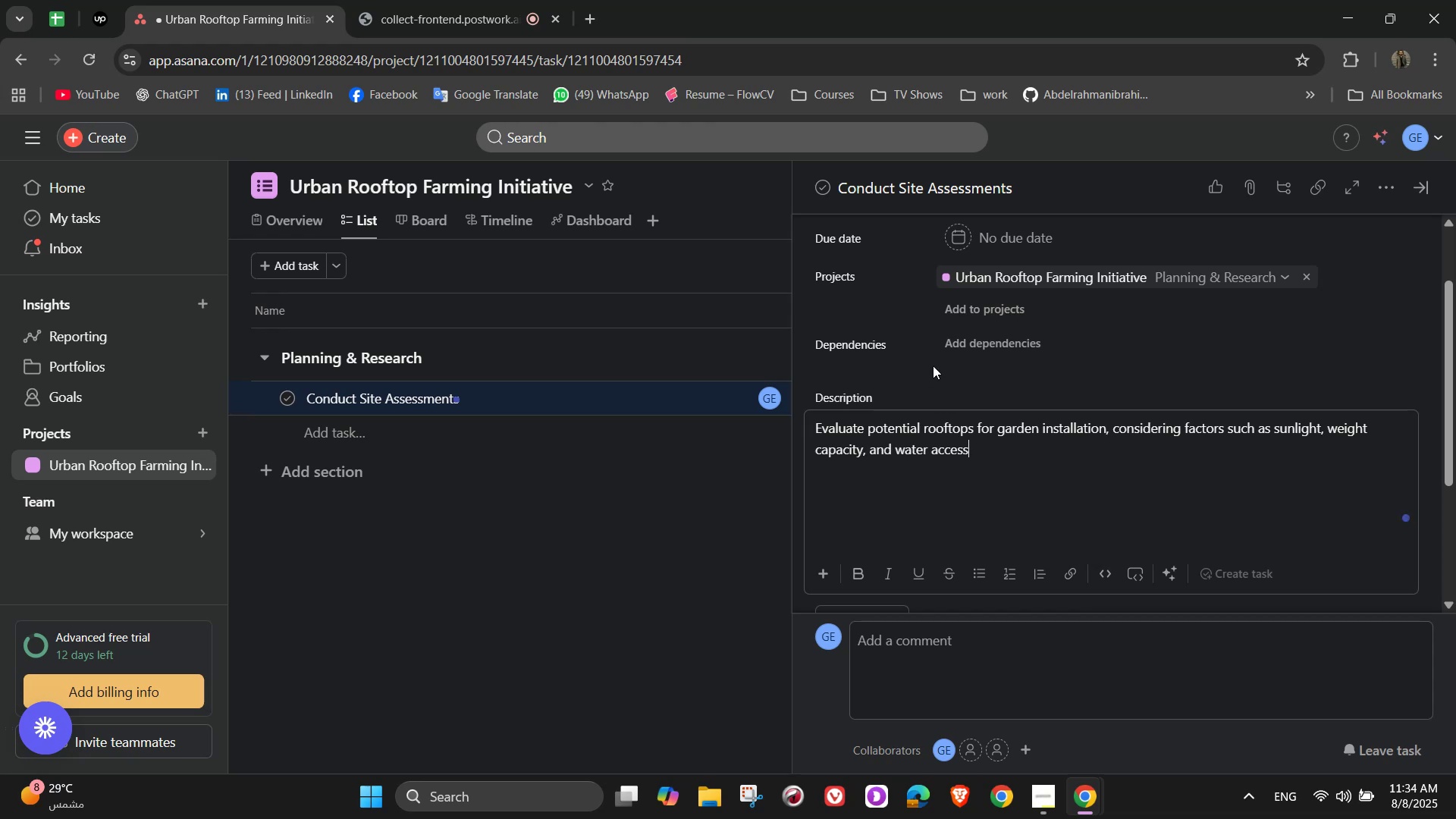 
scroll: coordinate [1020, 435], scroll_direction: down, amount: 2.0
 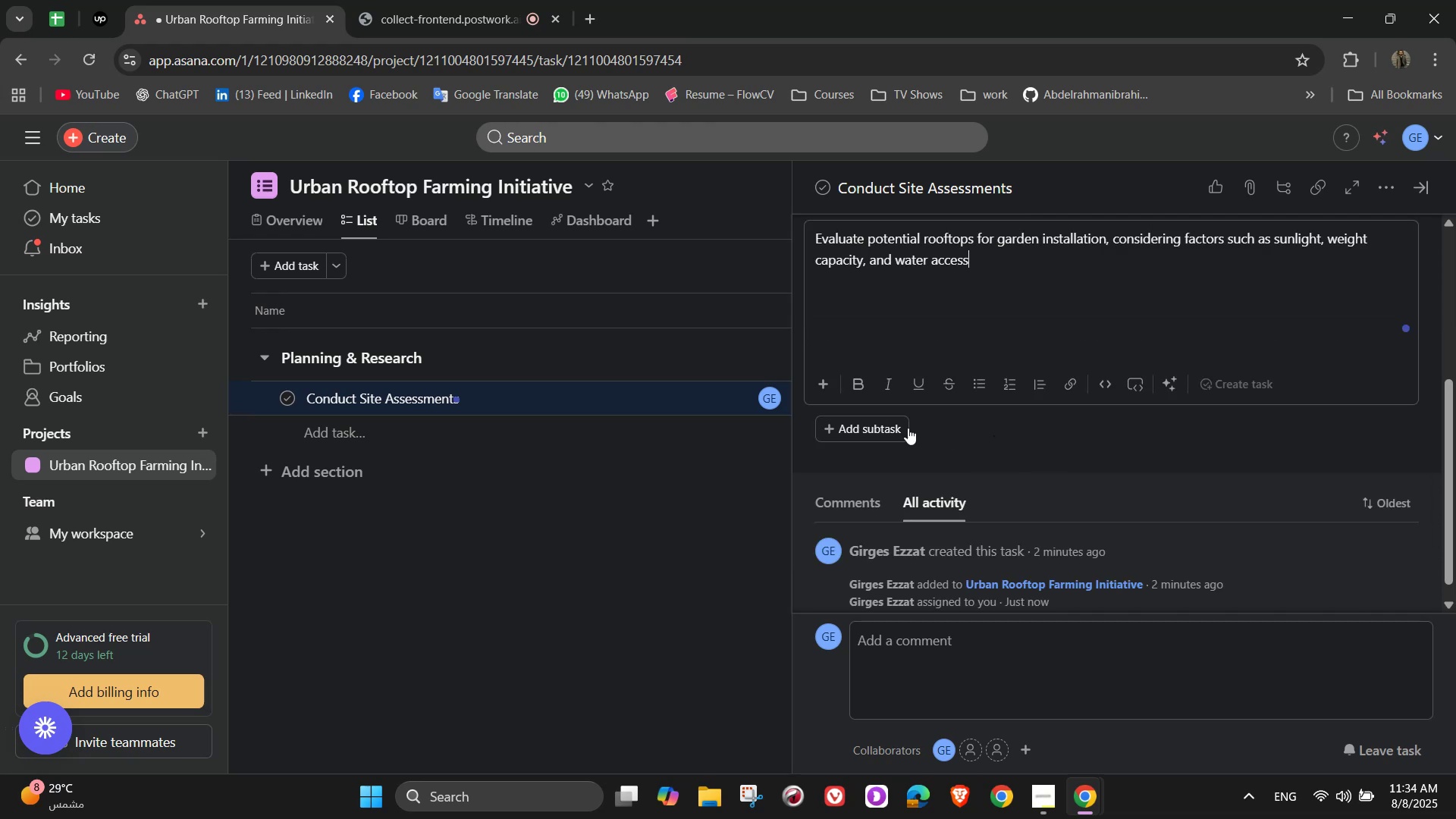 
left_click([905, 428])
 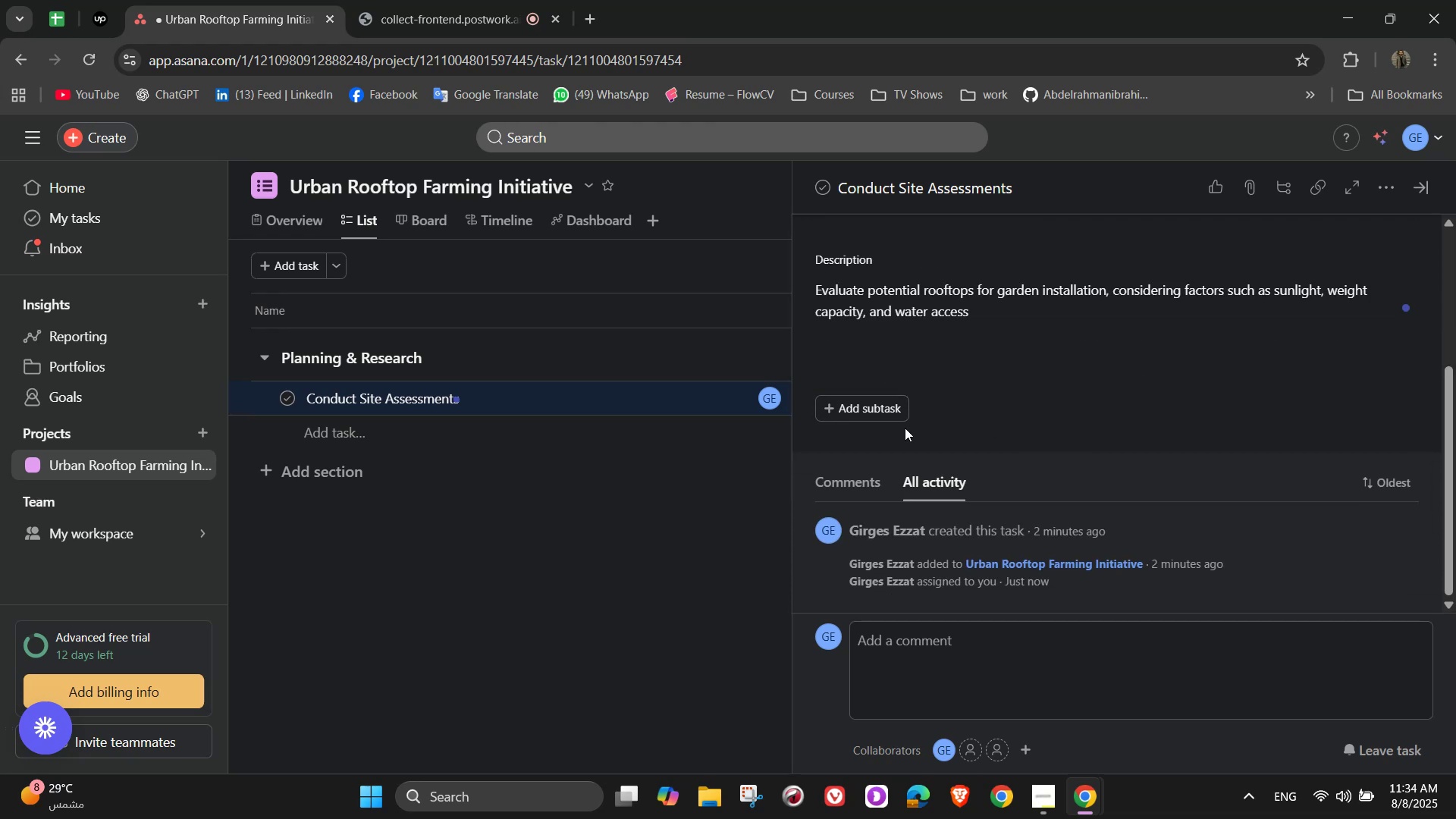 
wait(7.89)
 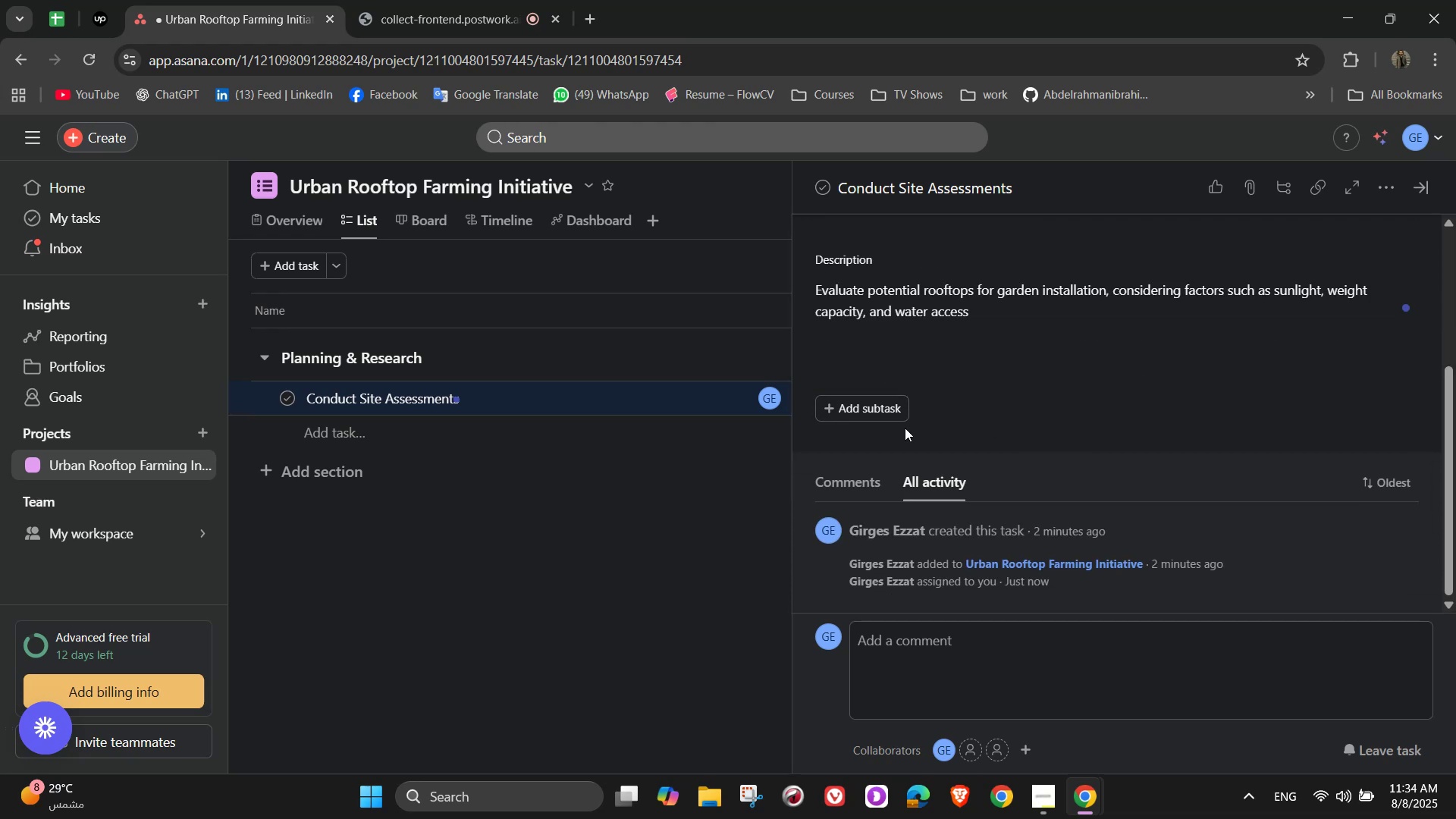 
left_click([896, 414])
 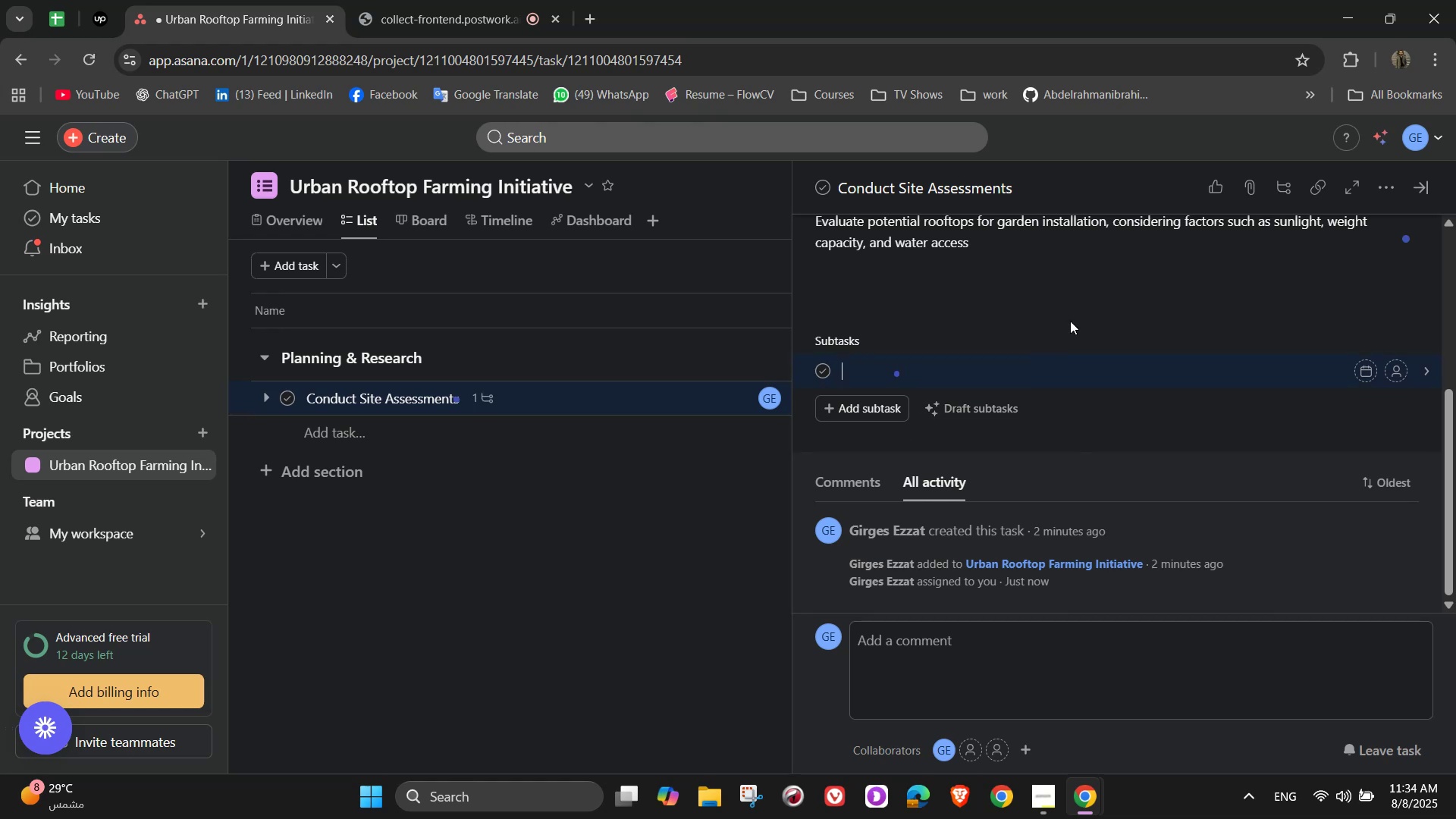 
type(Schedule site vist)
key(Backspace)
type(it with property)
 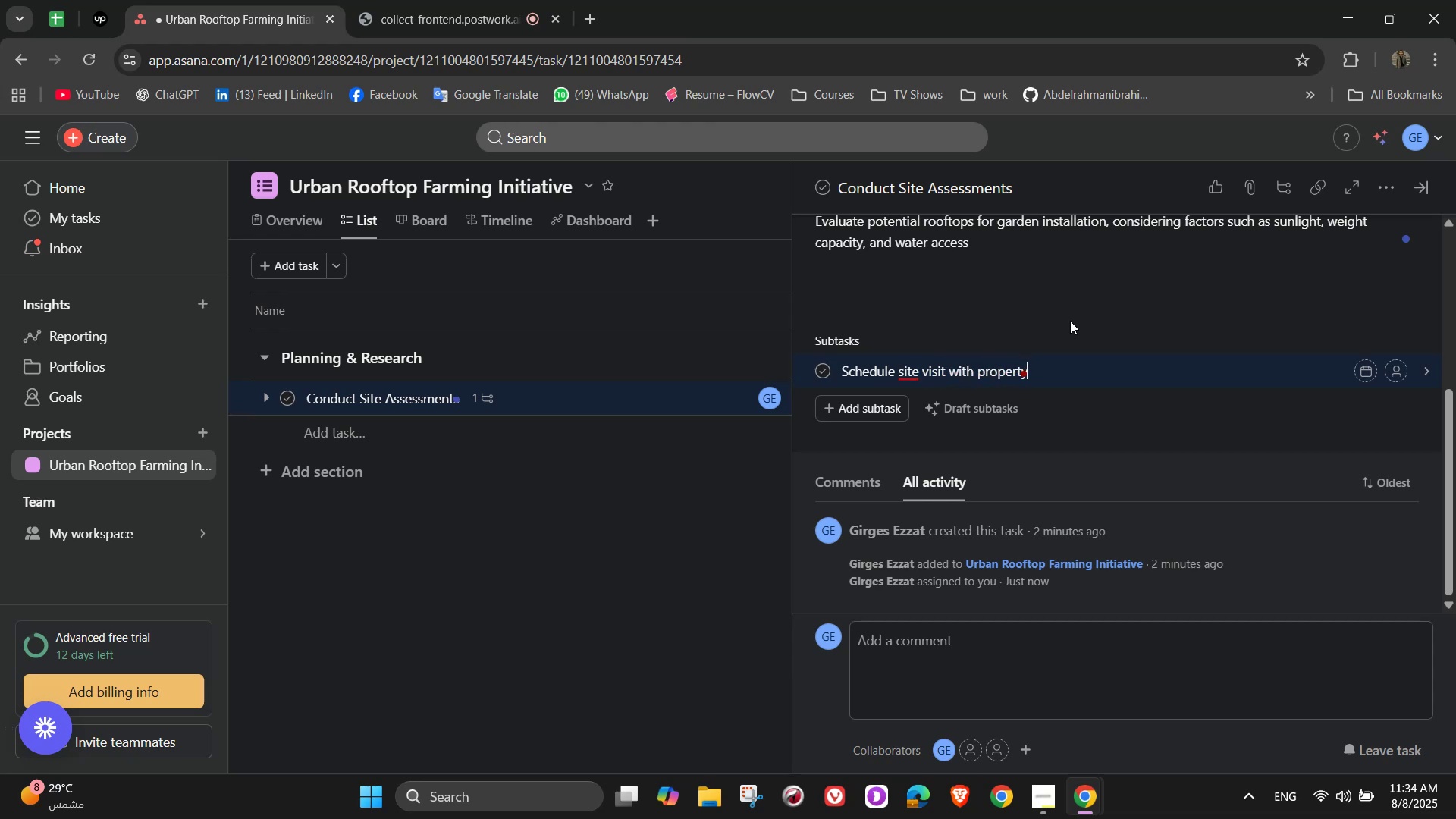 
type( owners)
key(NumpadEnter)
type(Me)
 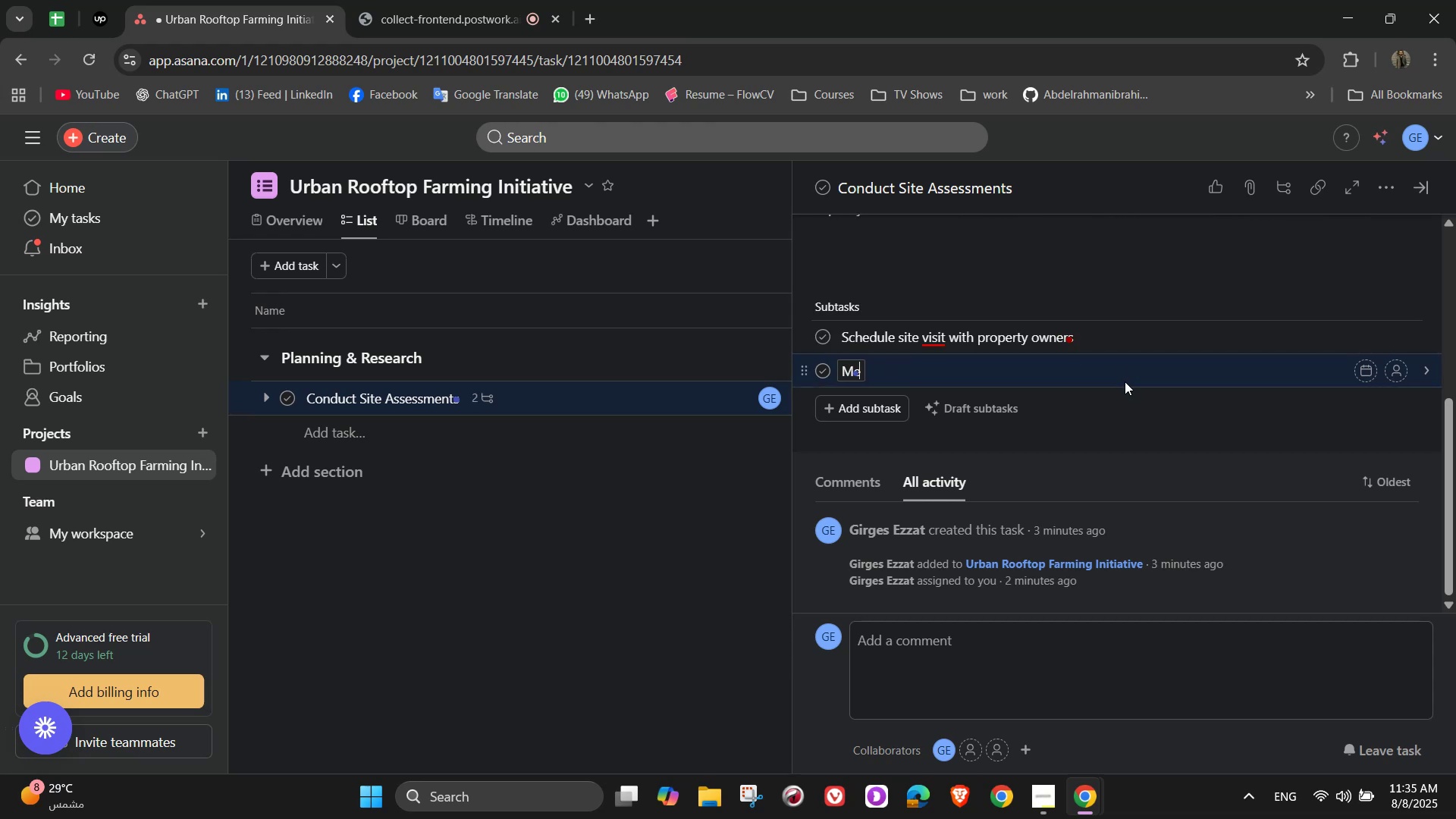 
type(asure t)
key(Backspace)
type(rooftop area and assess structral )
key(Backspace)
key(Backspace)
 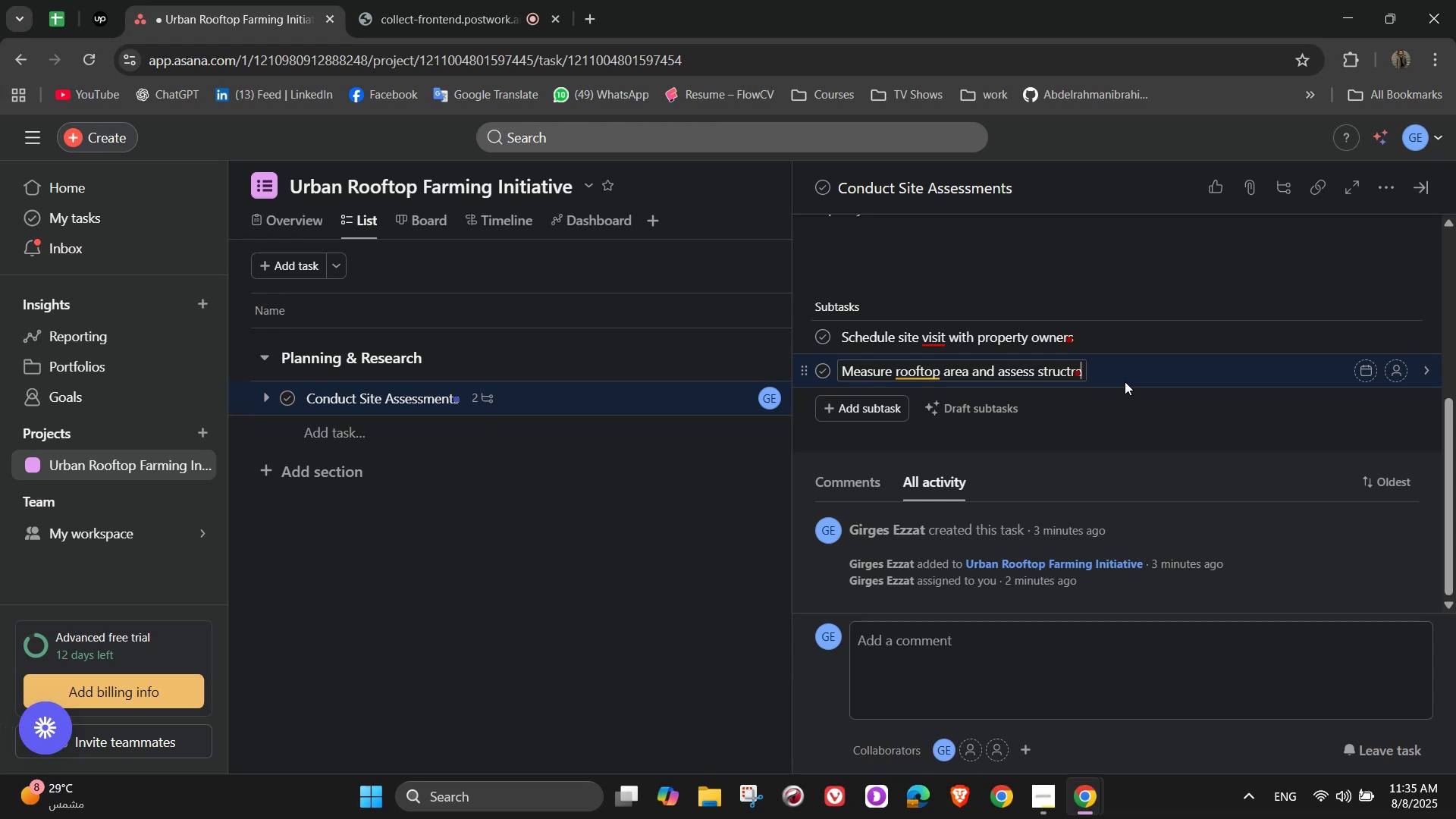 
key(L)
 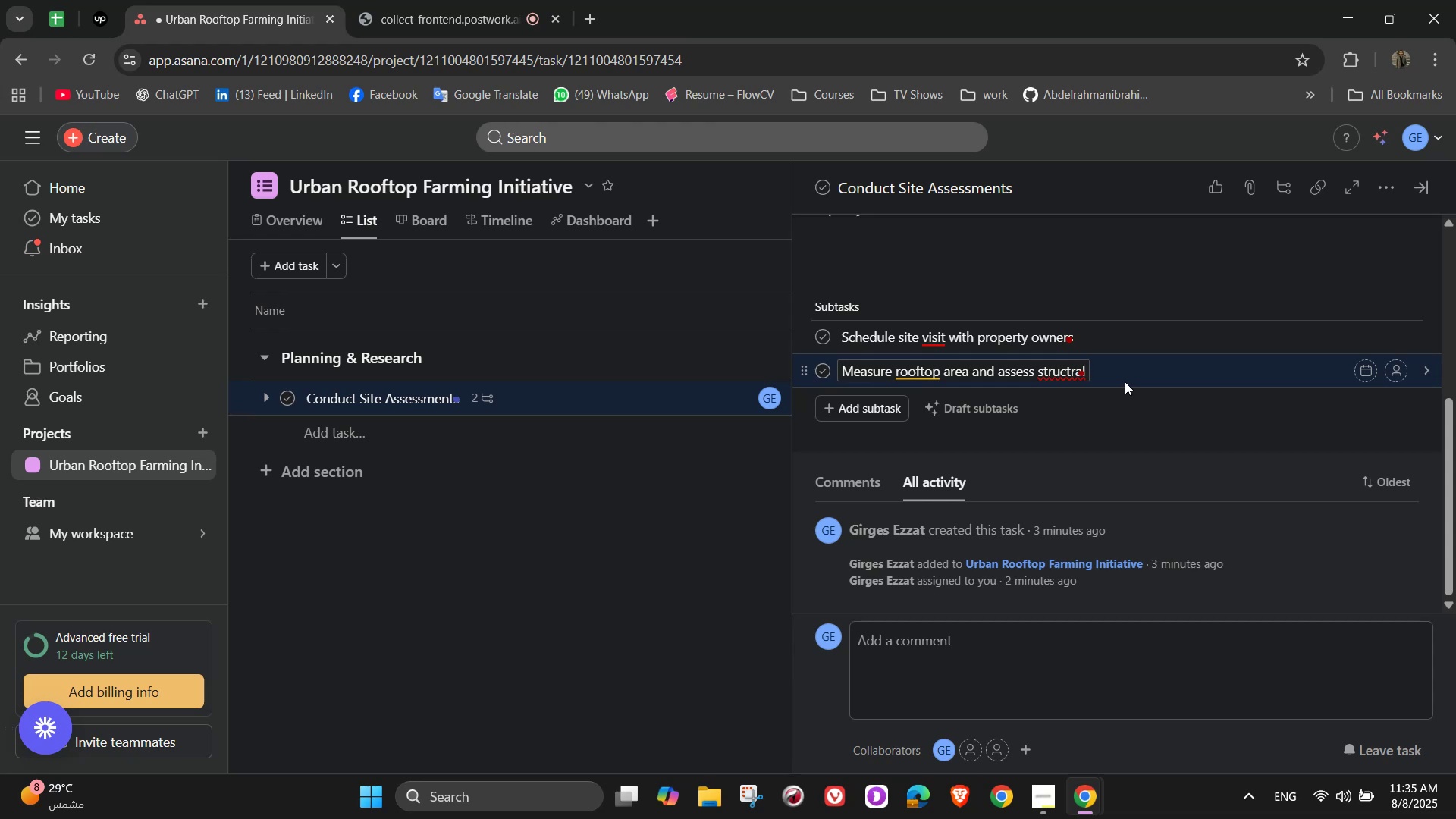 
wait(5.04)
 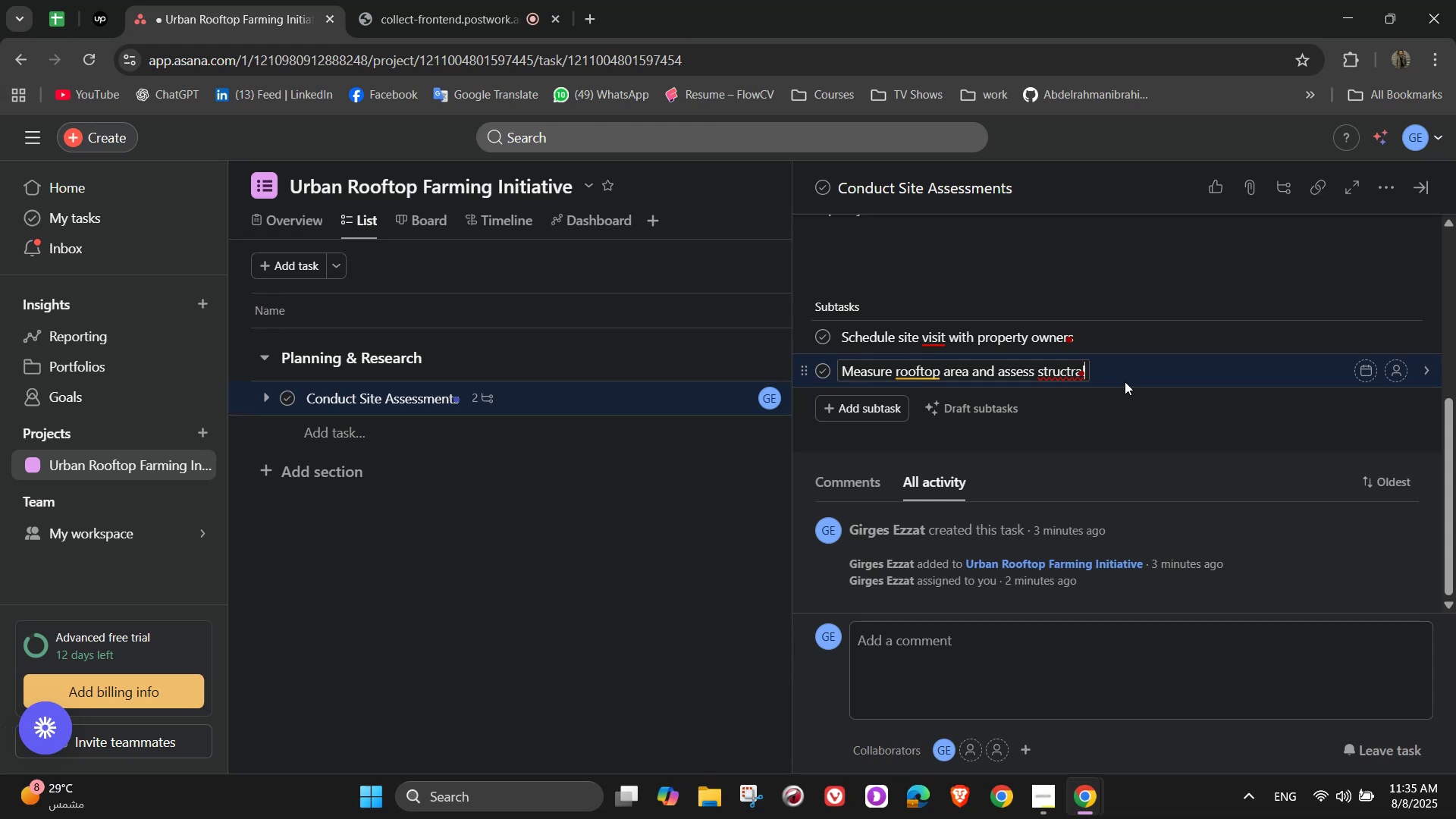 
key(ArrowLeft)
 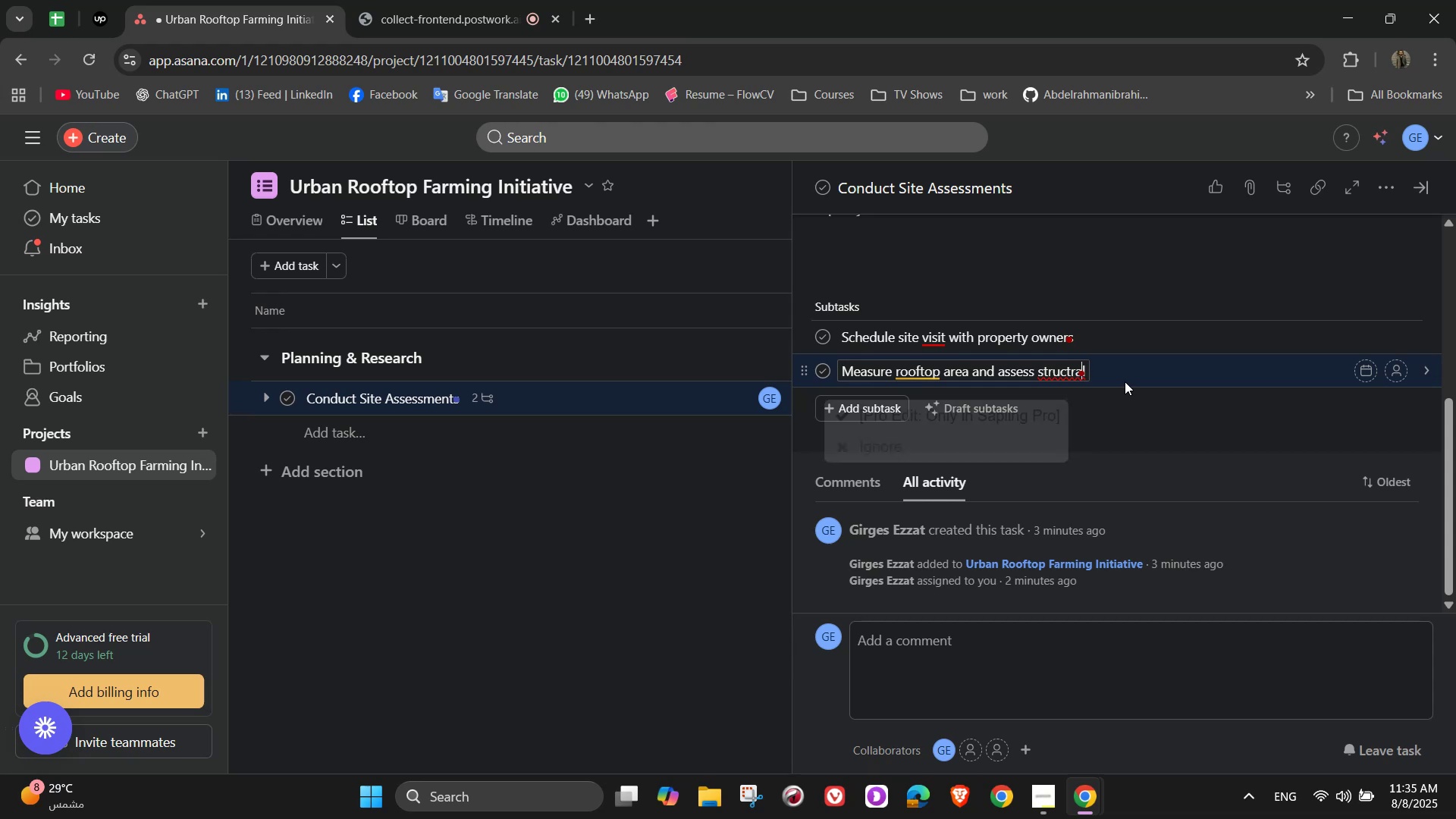 
key(ArrowLeft)
 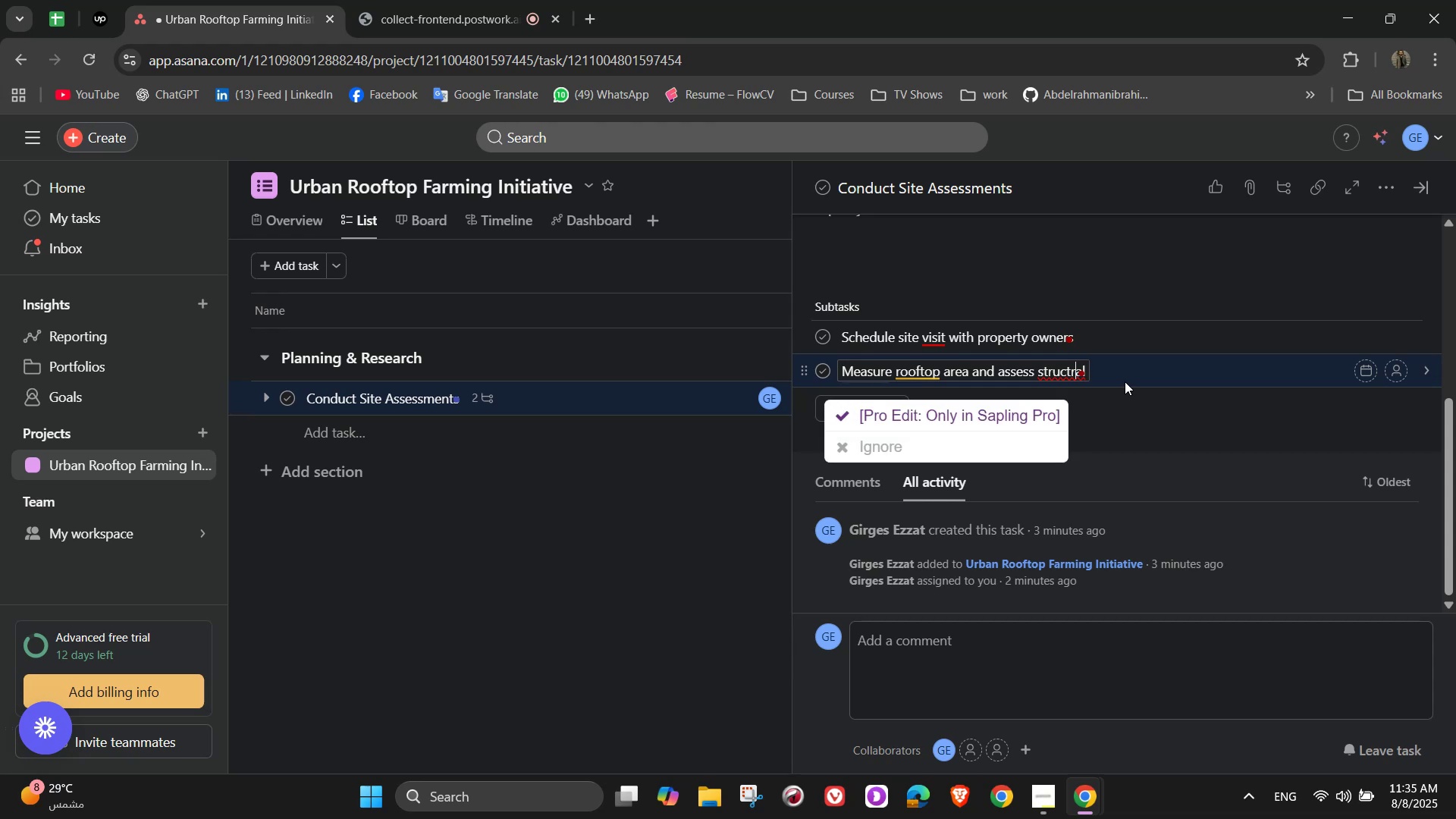 
key(ArrowLeft)
 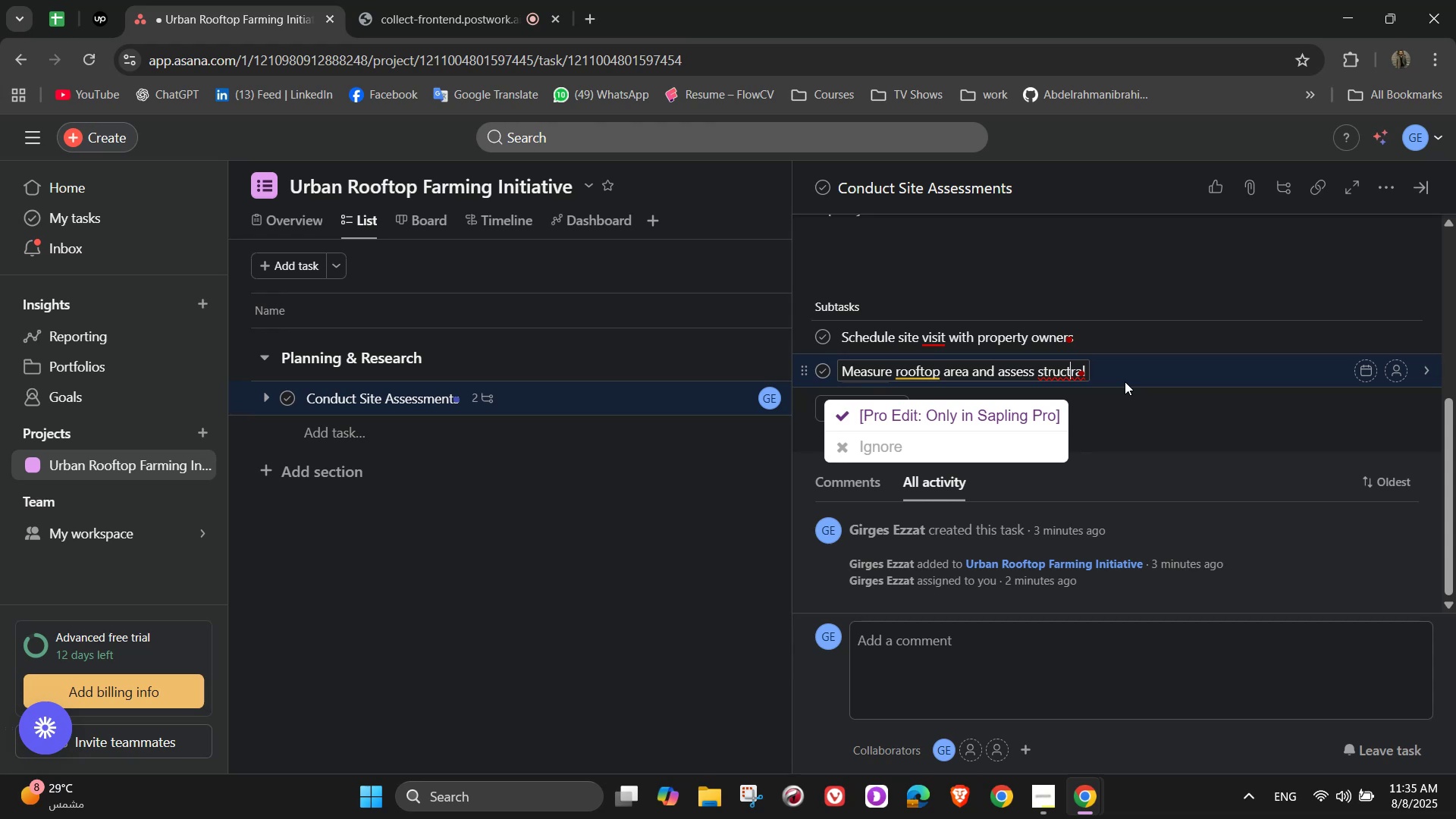 
key(U)
 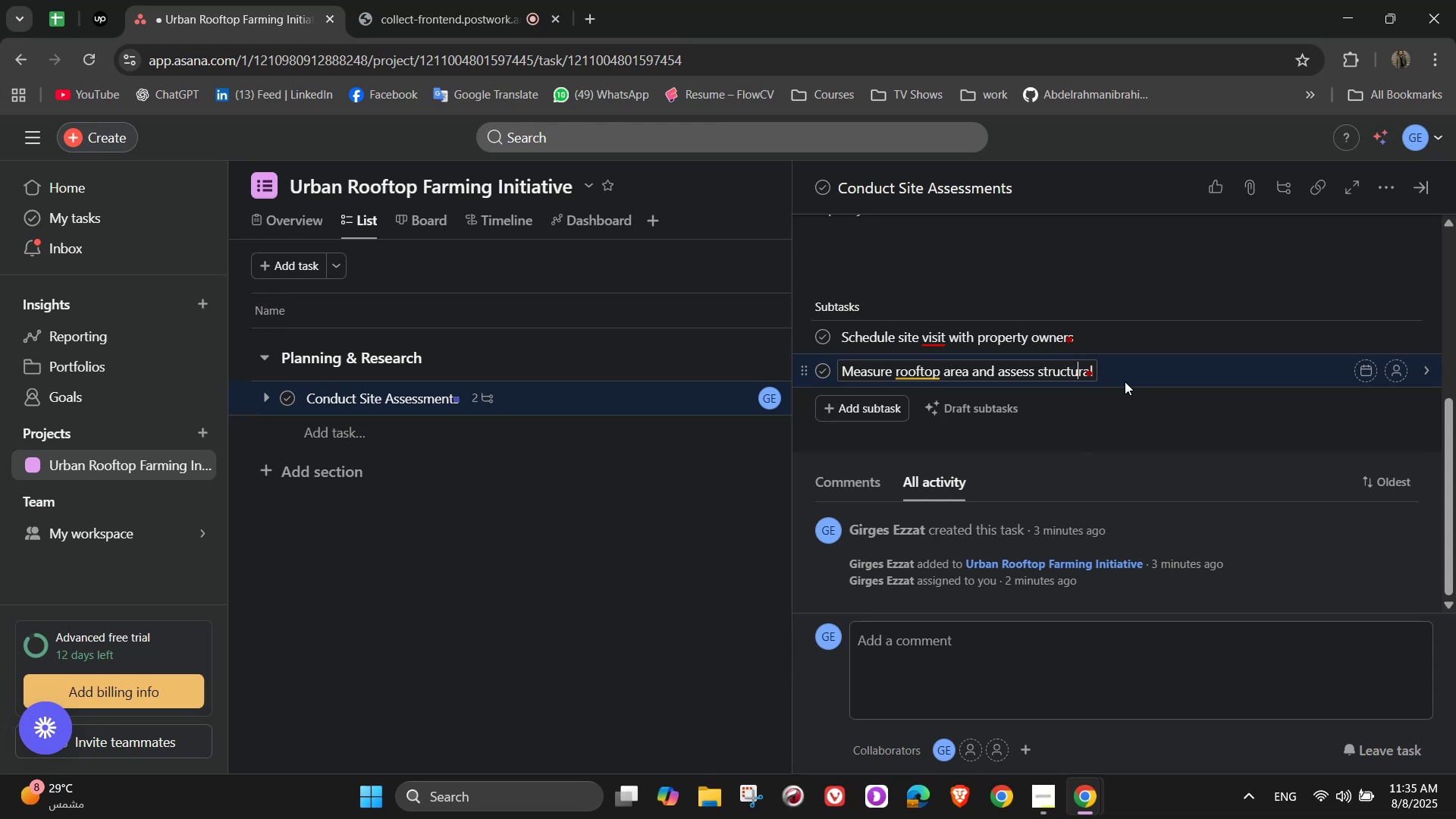 
key(ArrowRight)
 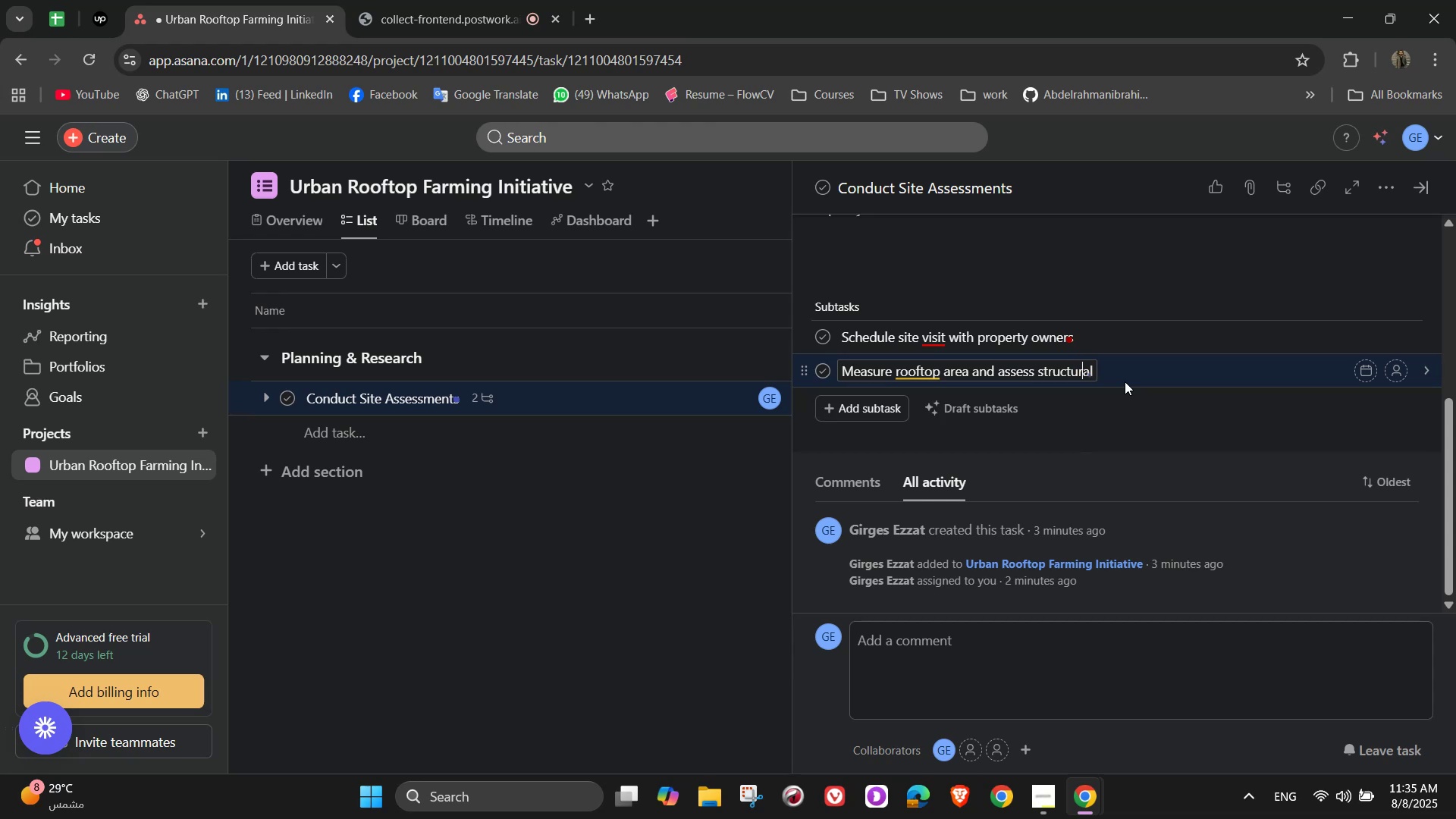 
key(ArrowRight)
 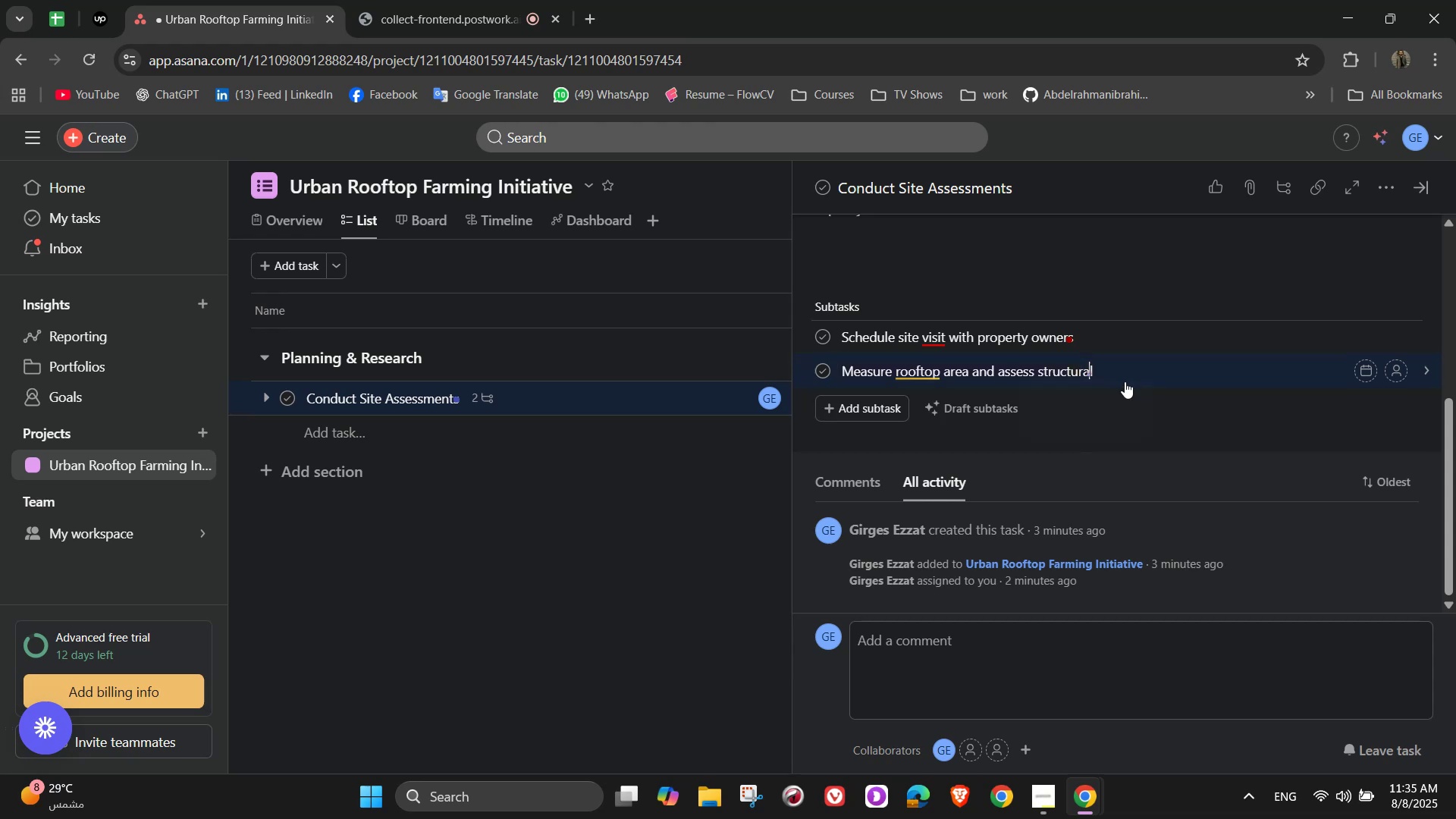 
key(ArrowRight)
 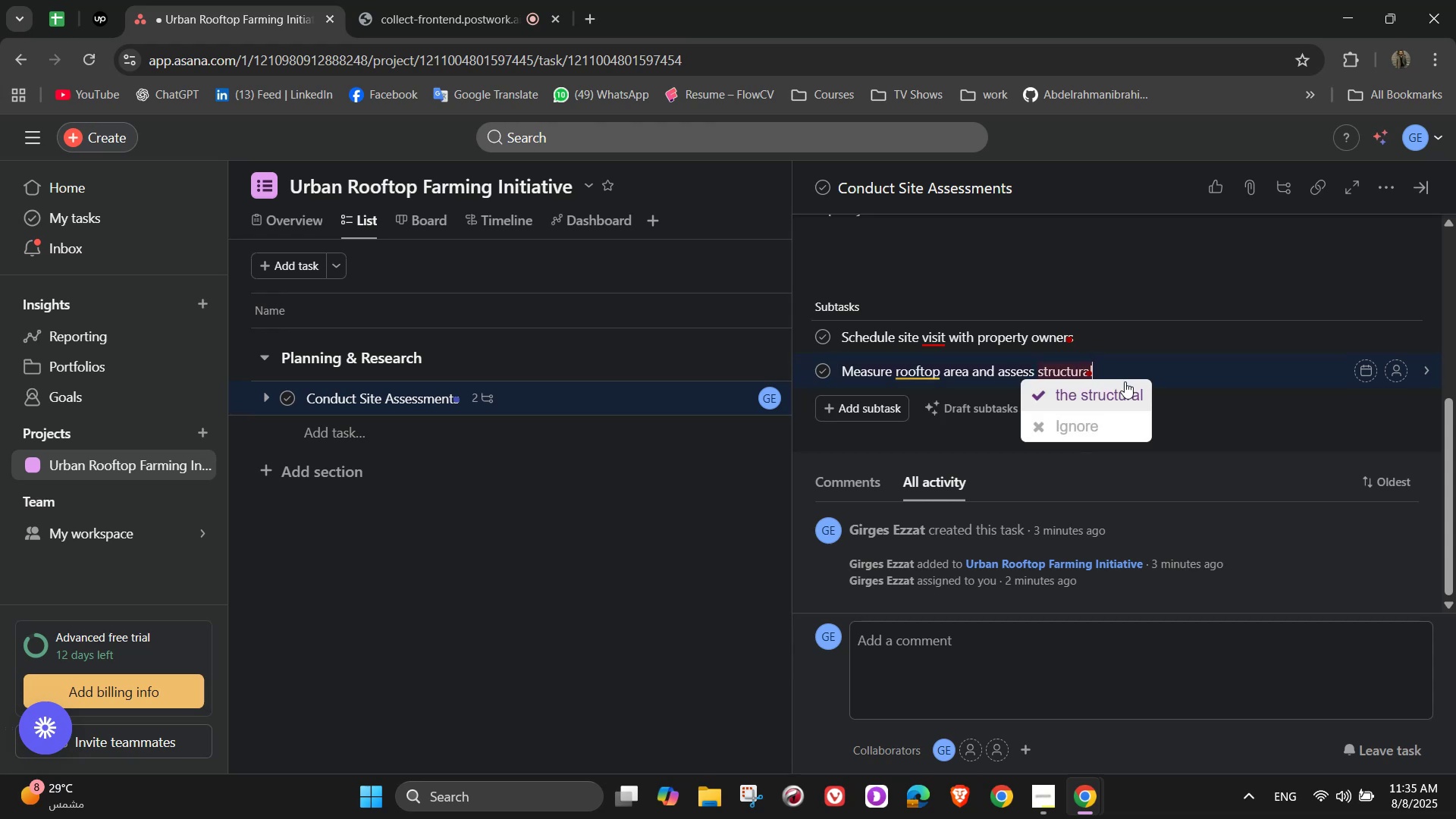 
key(Space)
 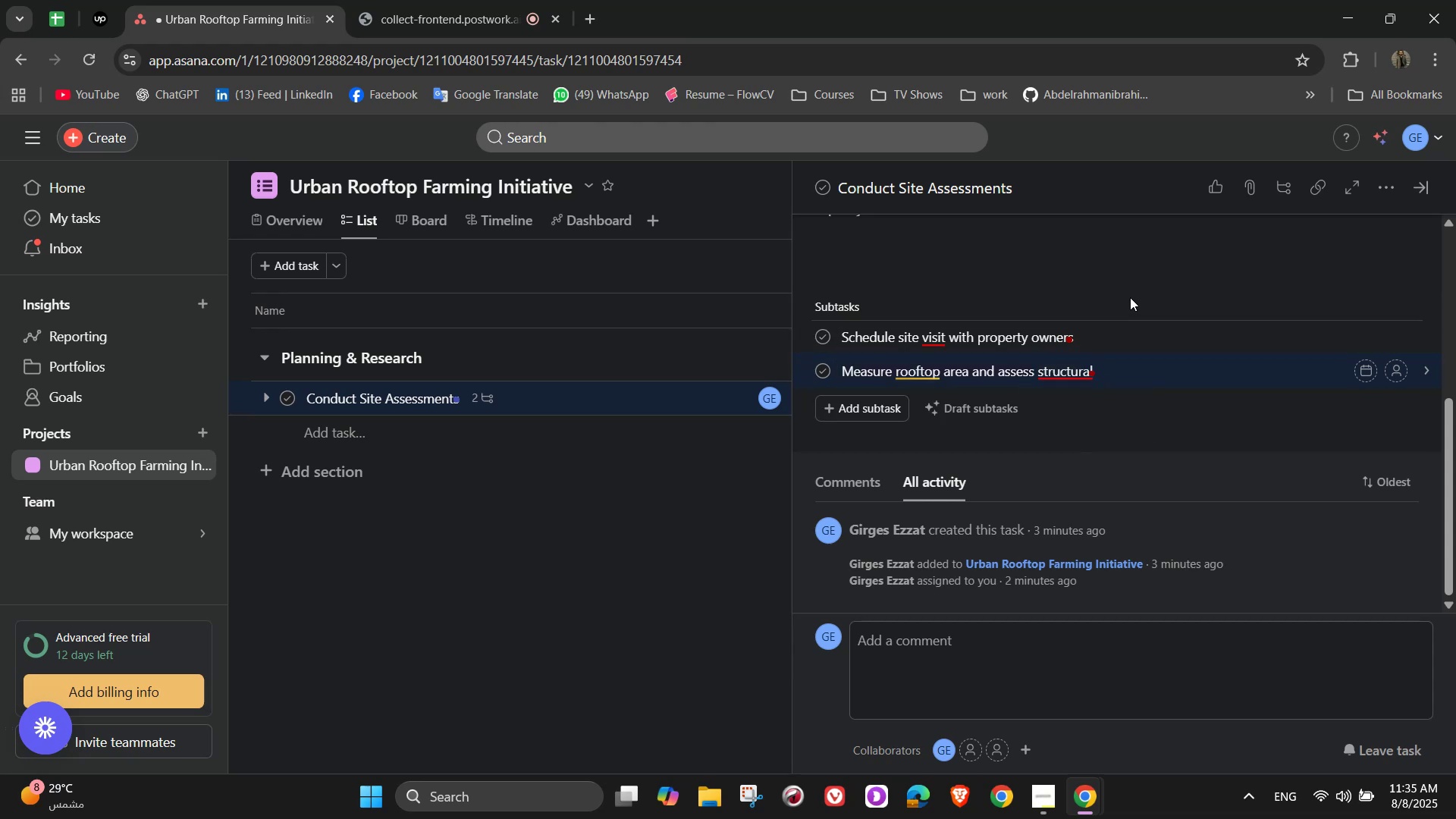 
wait(9.07)
 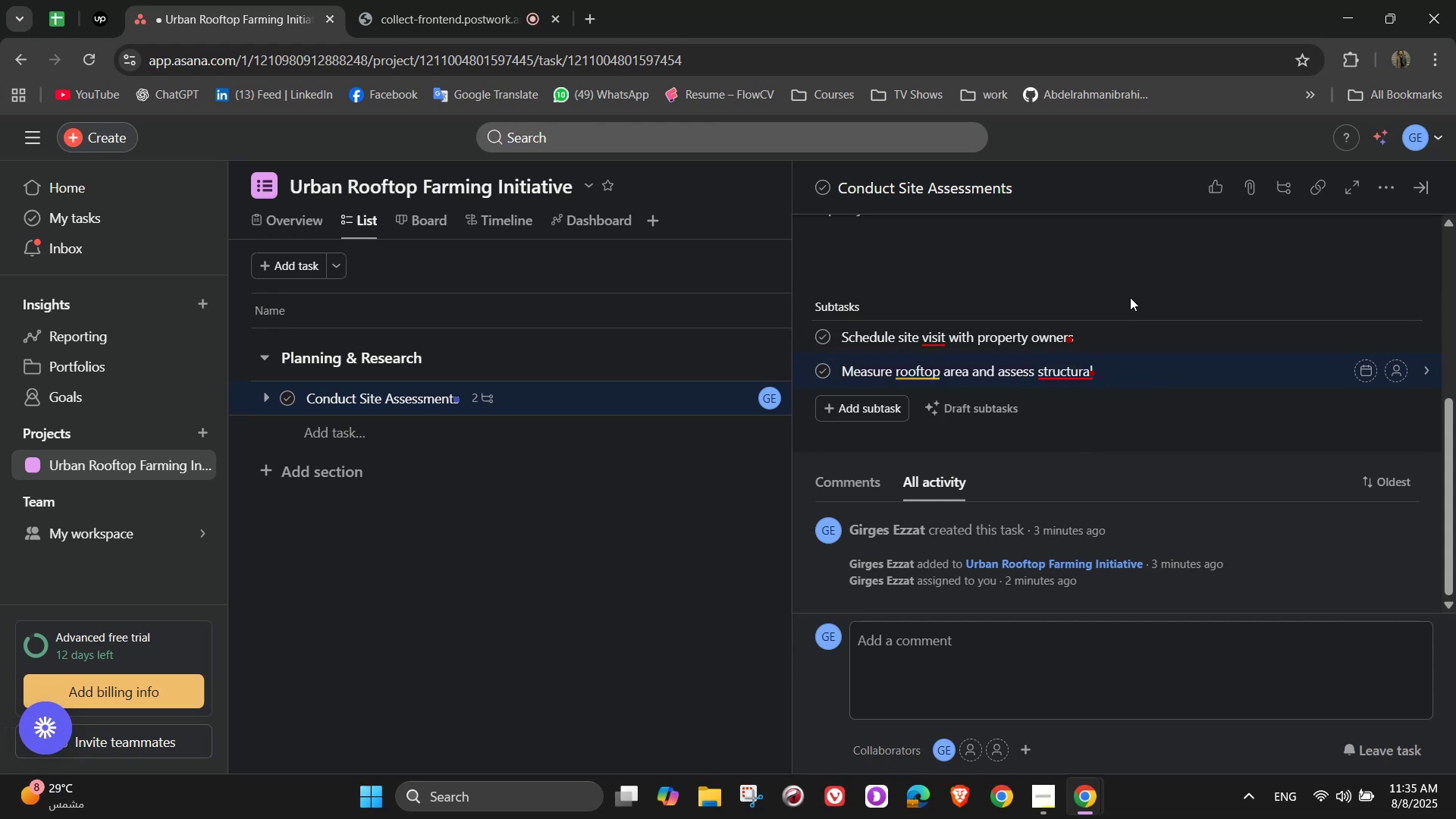 
key(Backspace)
type( integrity)
key(NumpadEnter)
type(Document sunlight exposure at different times of the day)
 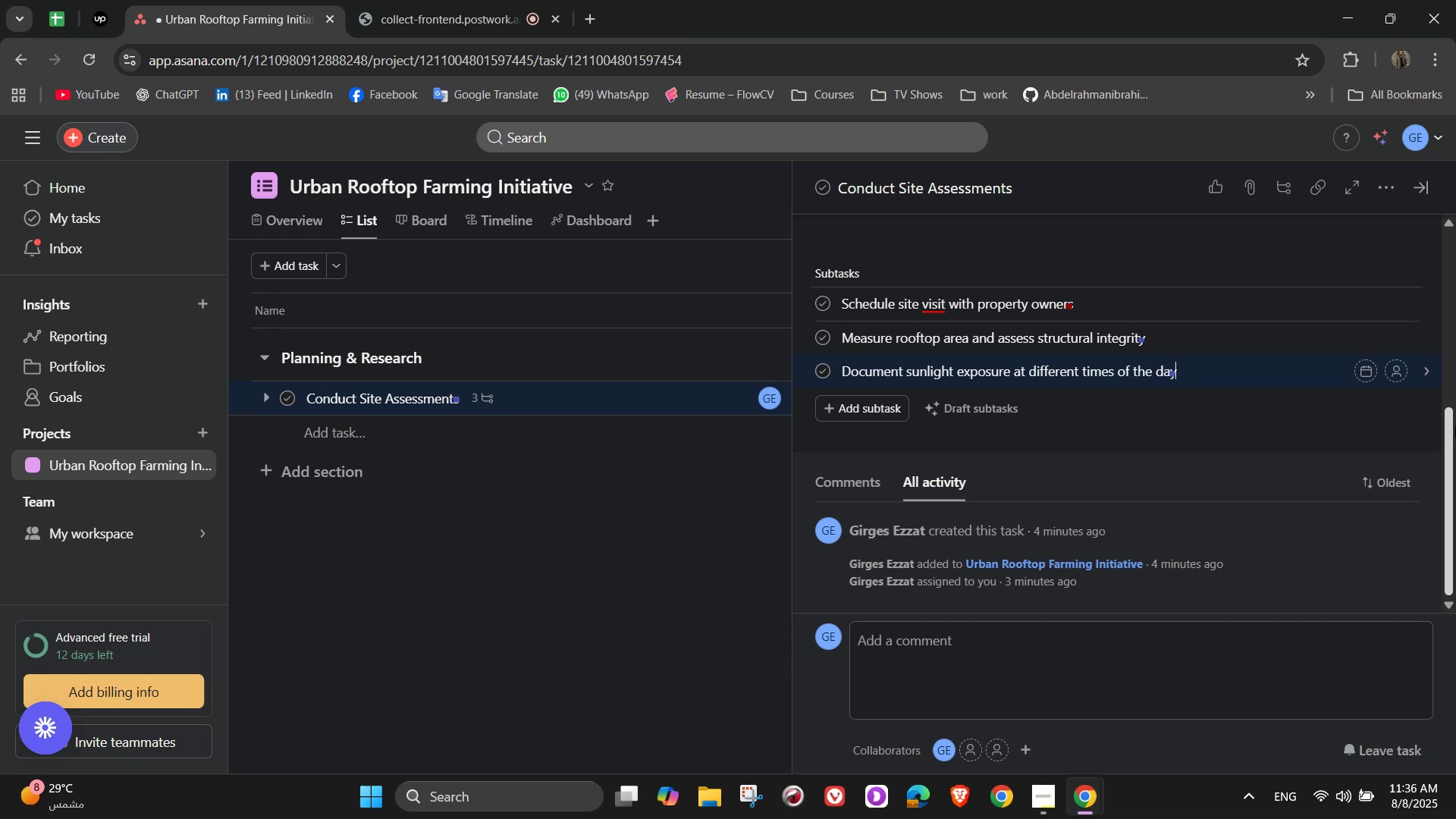 
key(Enter)
 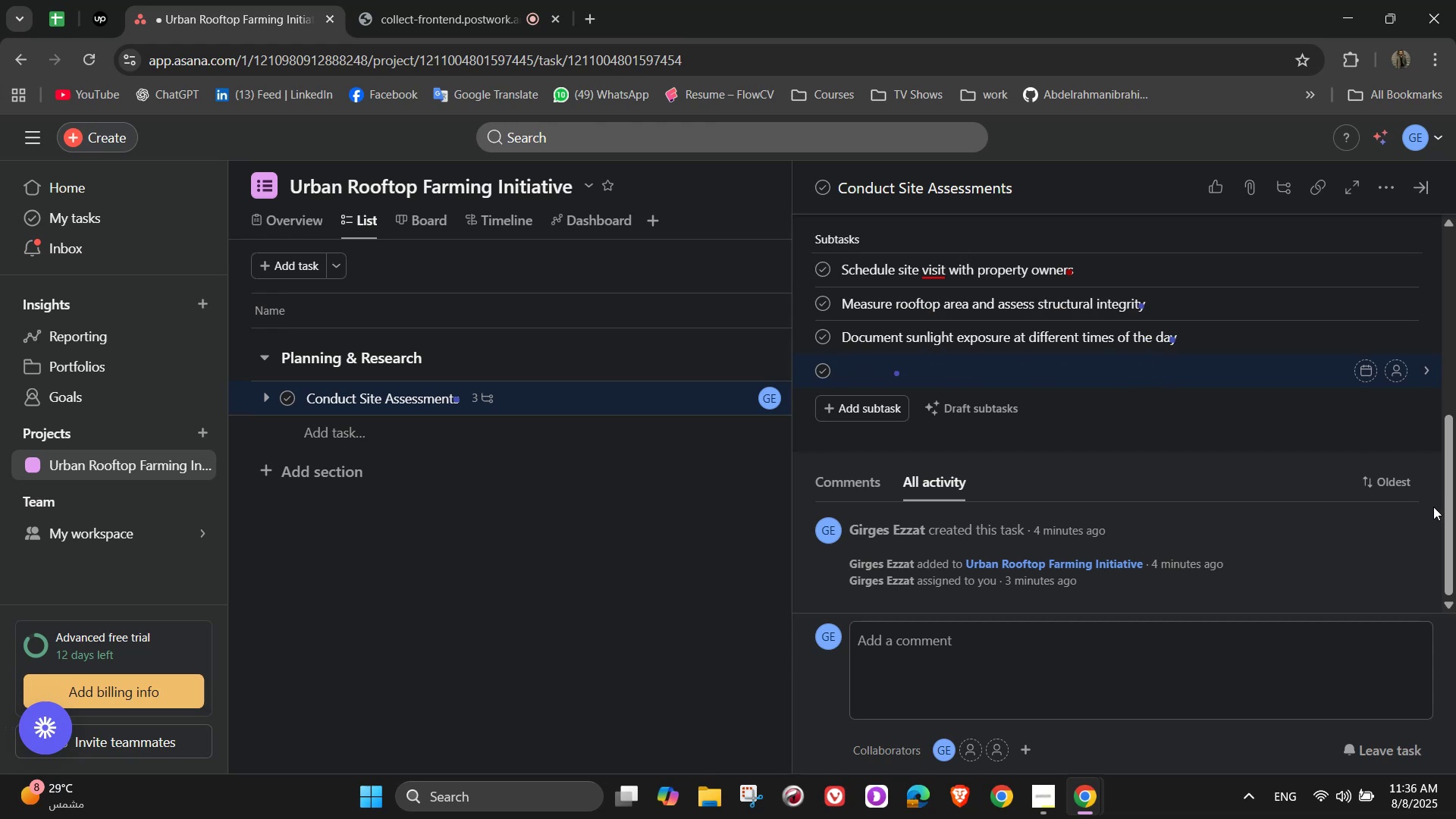 
type(Identify nearby water source for irrigation)
 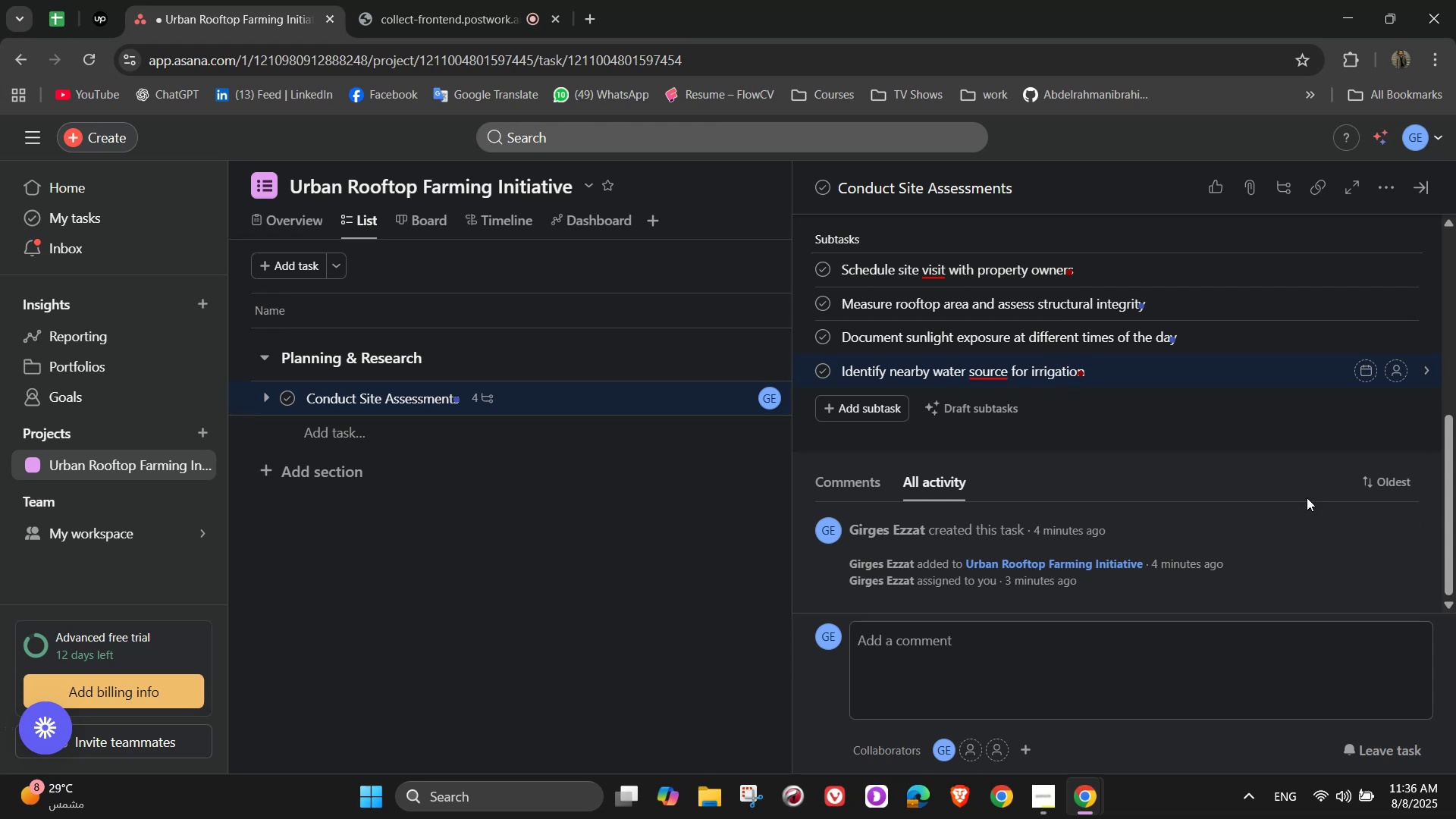 
left_click([1009, 372])
 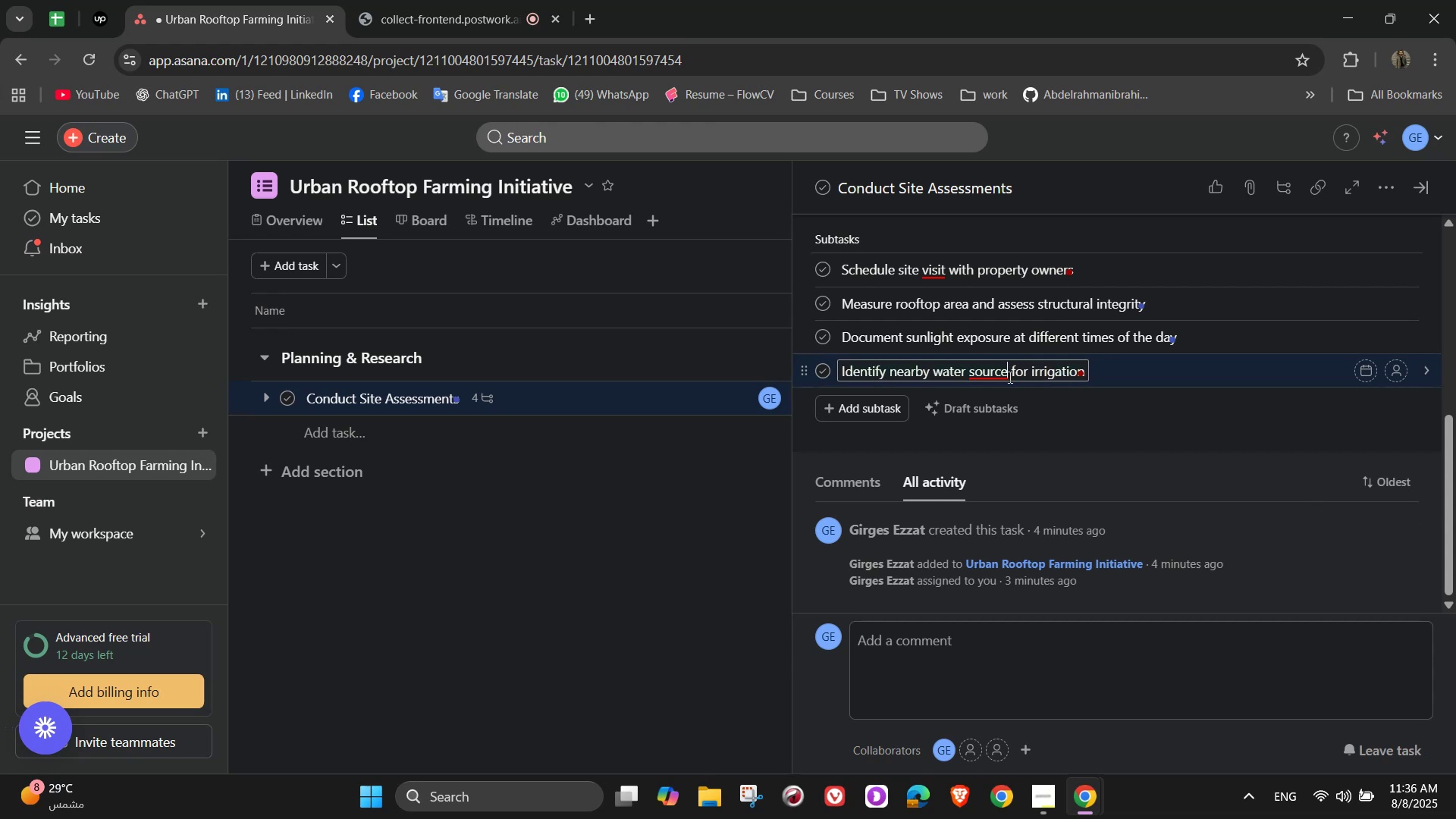 
key(S)
 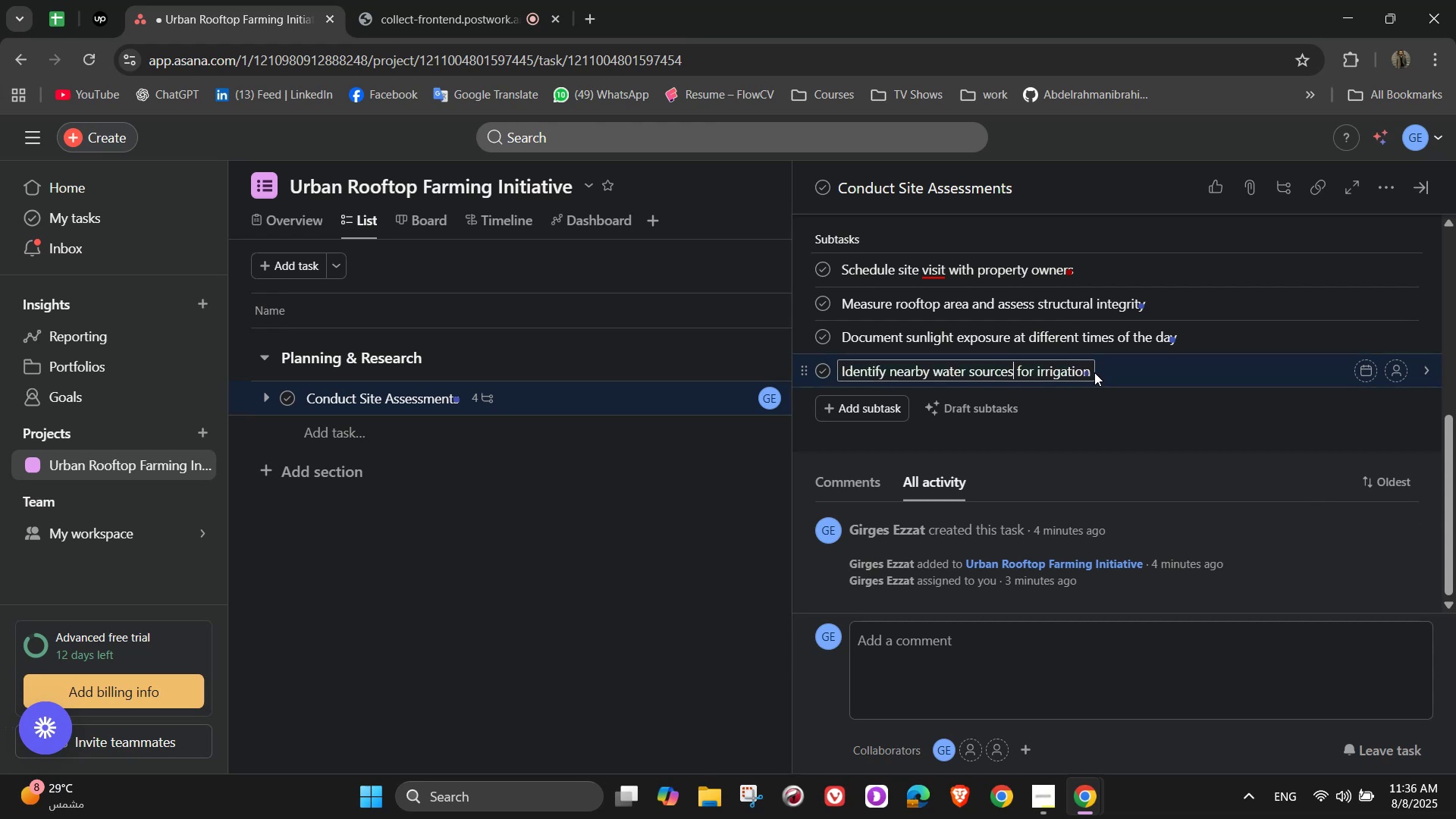 
scroll: coordinate [1265, 434], scroll_direction: up, amount: 8.0
 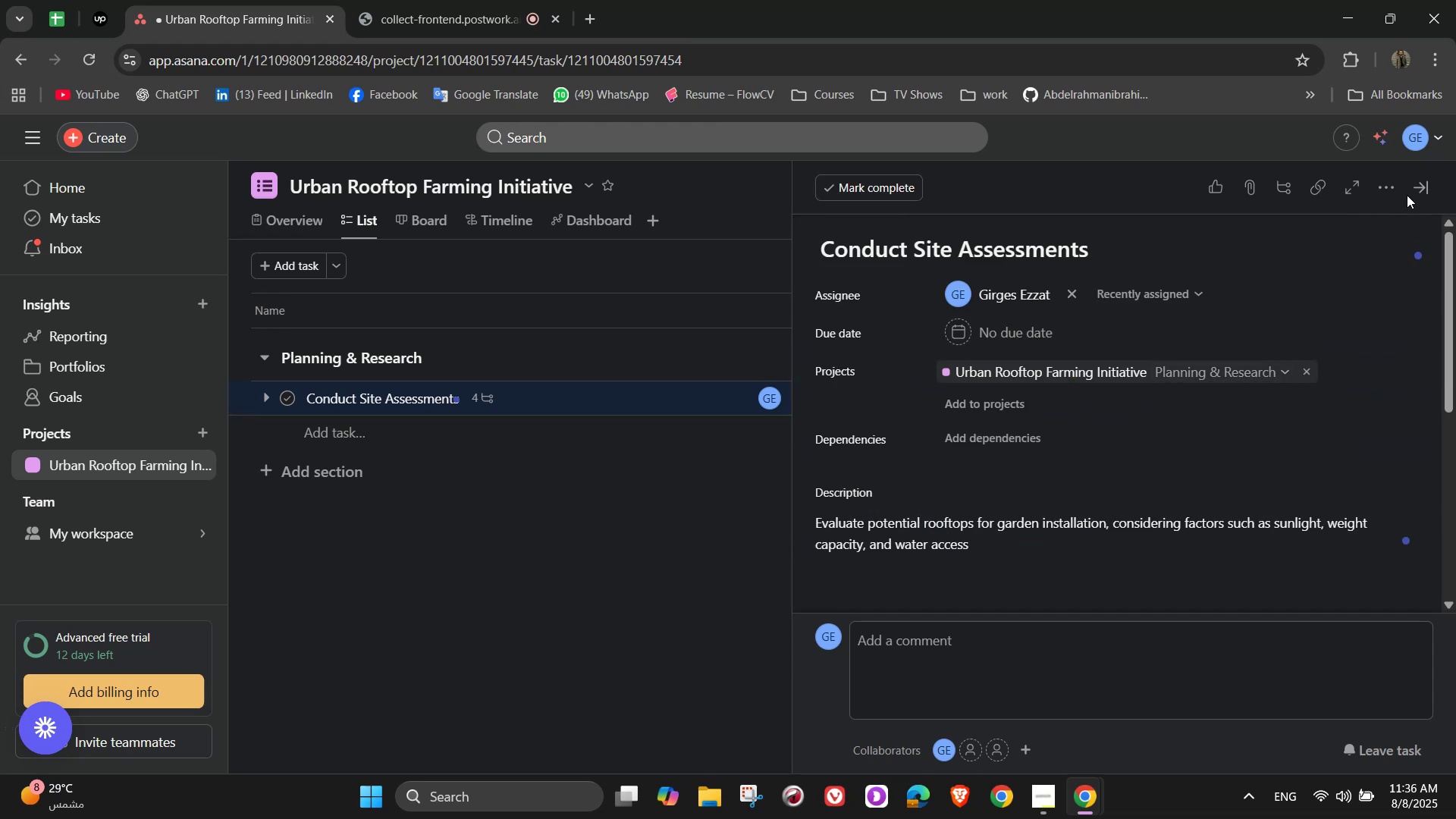 
left_click([1418, 193])
 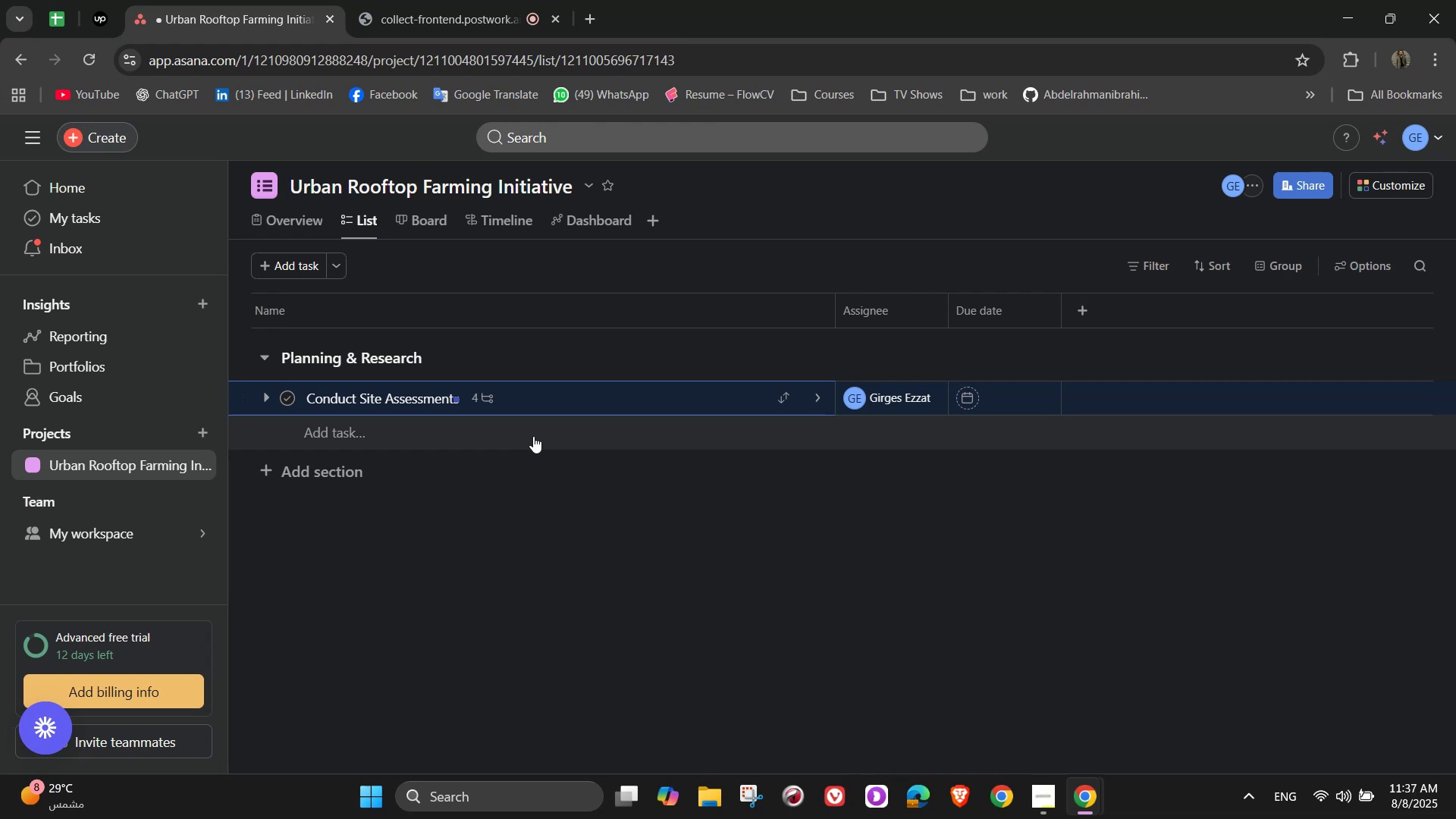 
wait(15.85)
 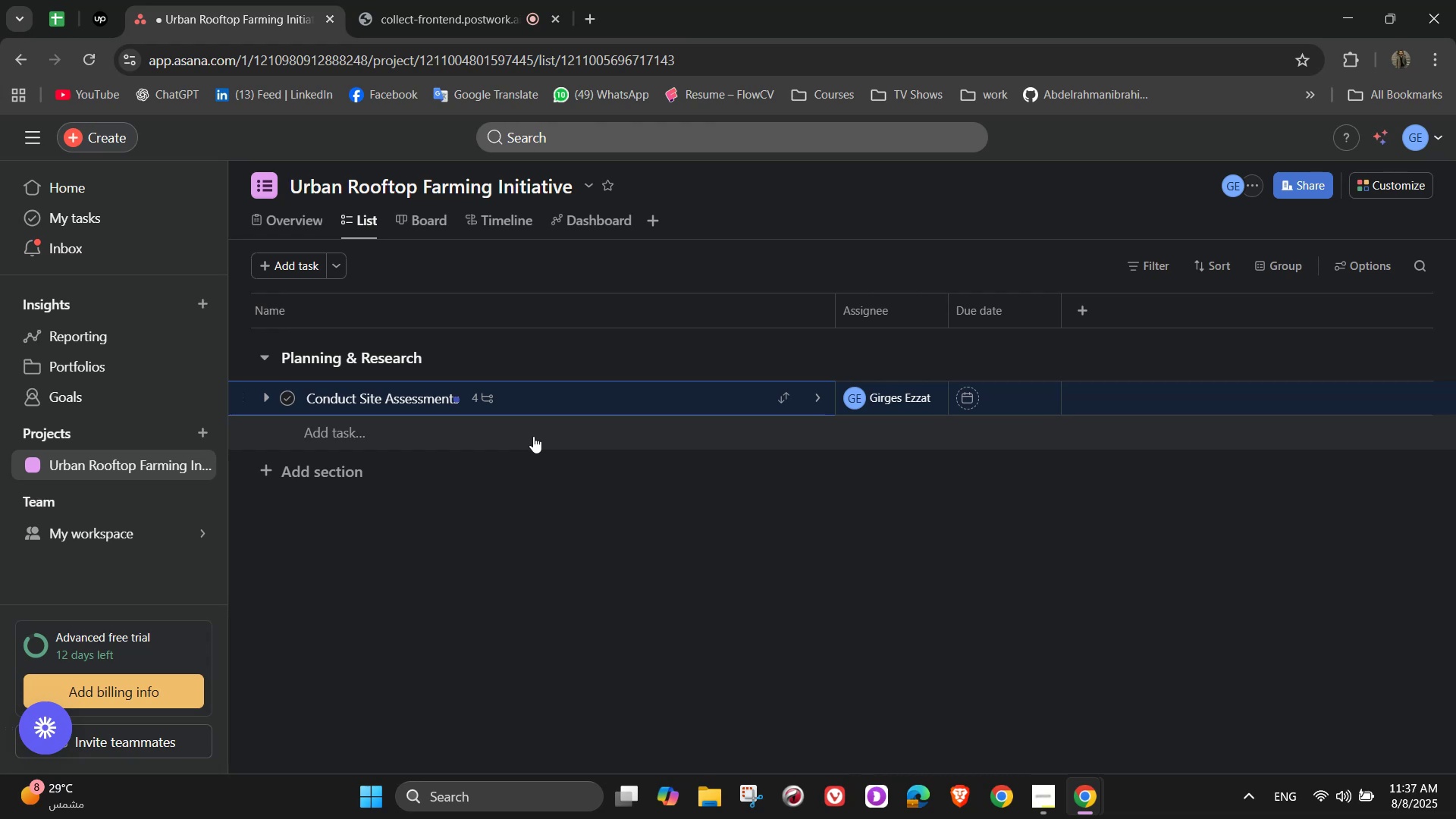 
left_click([550, 445])
 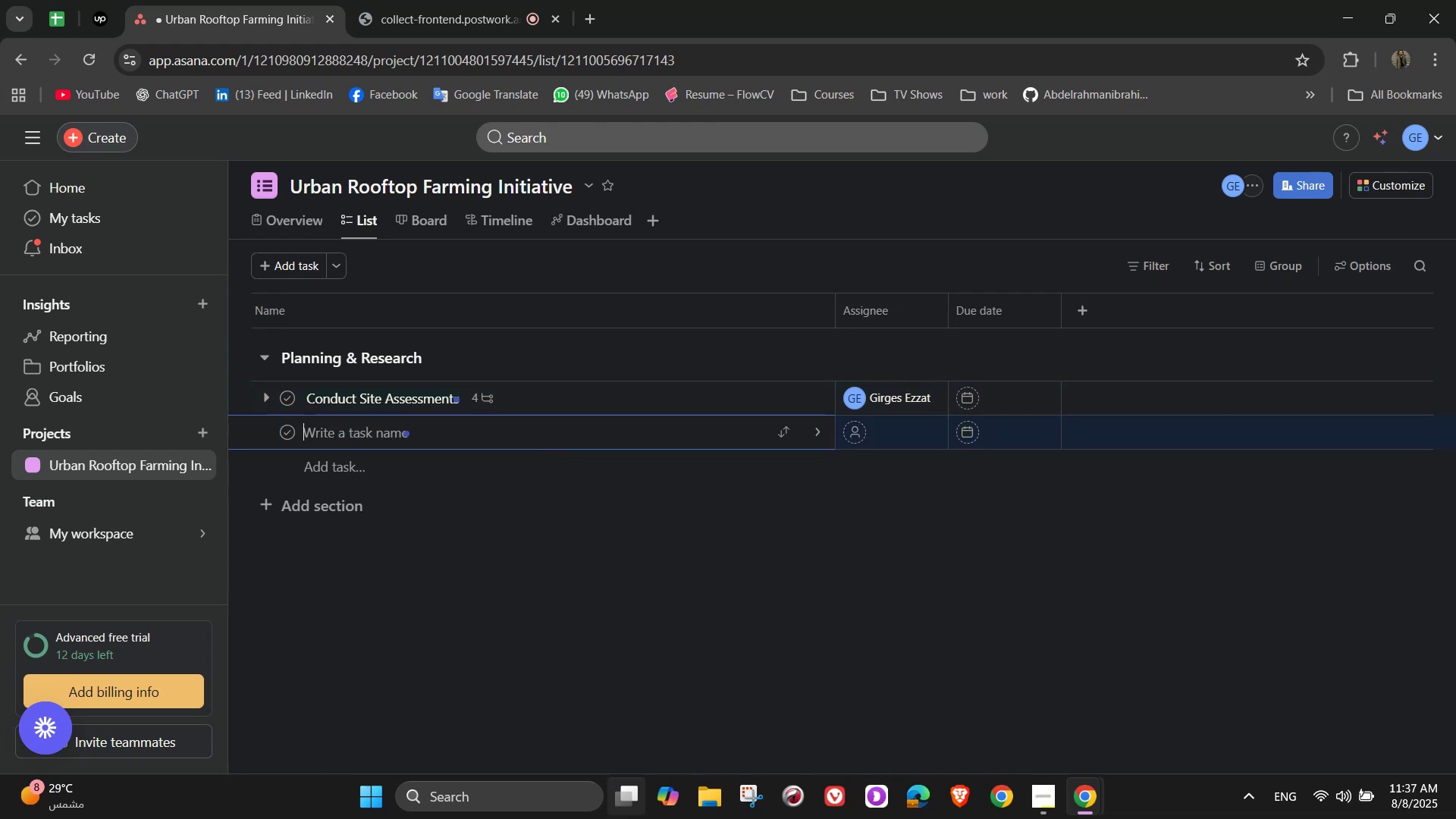 
type(Develo[)
key(Backspace)
type(p)
 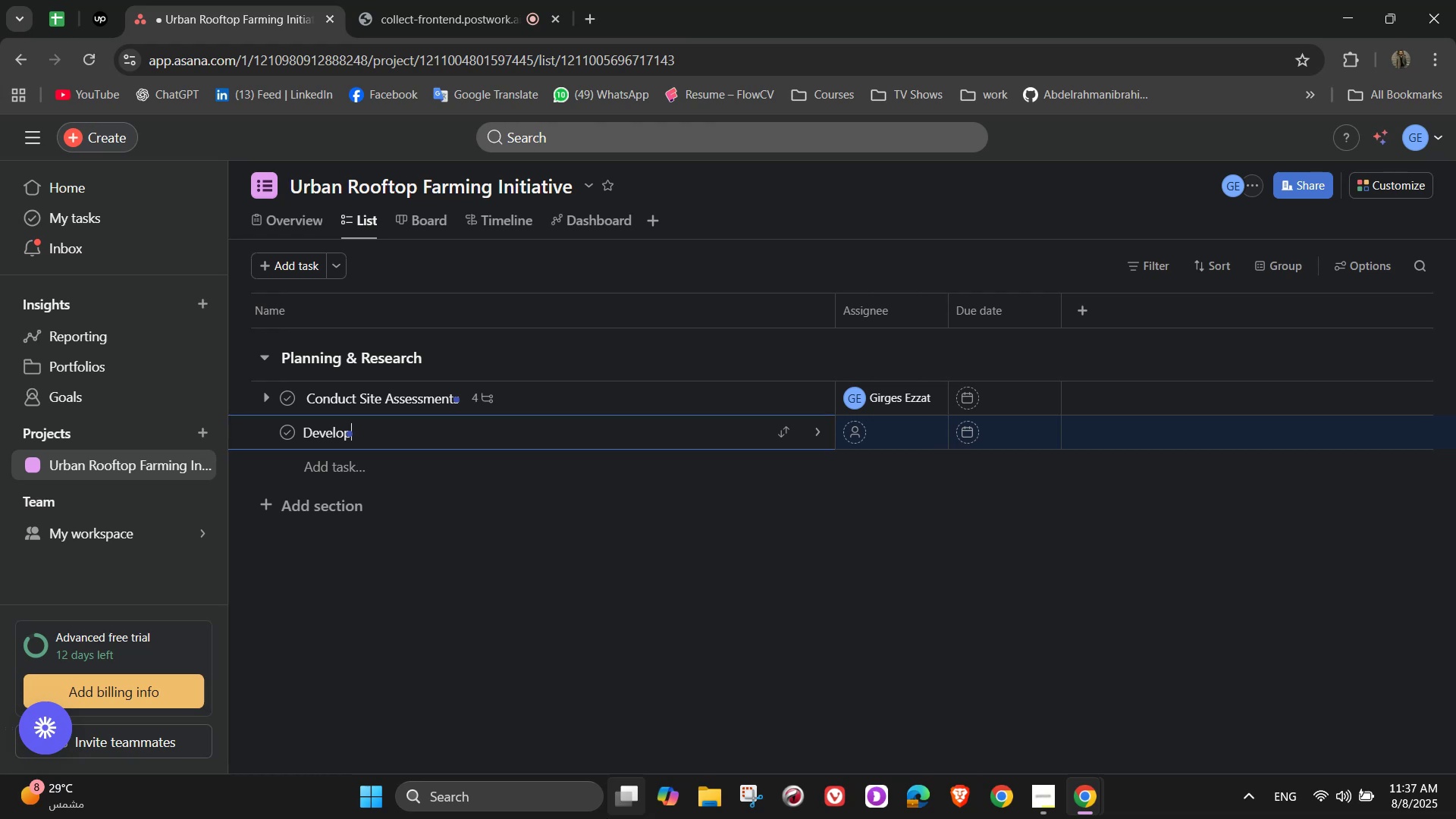 
wait(12.9)
 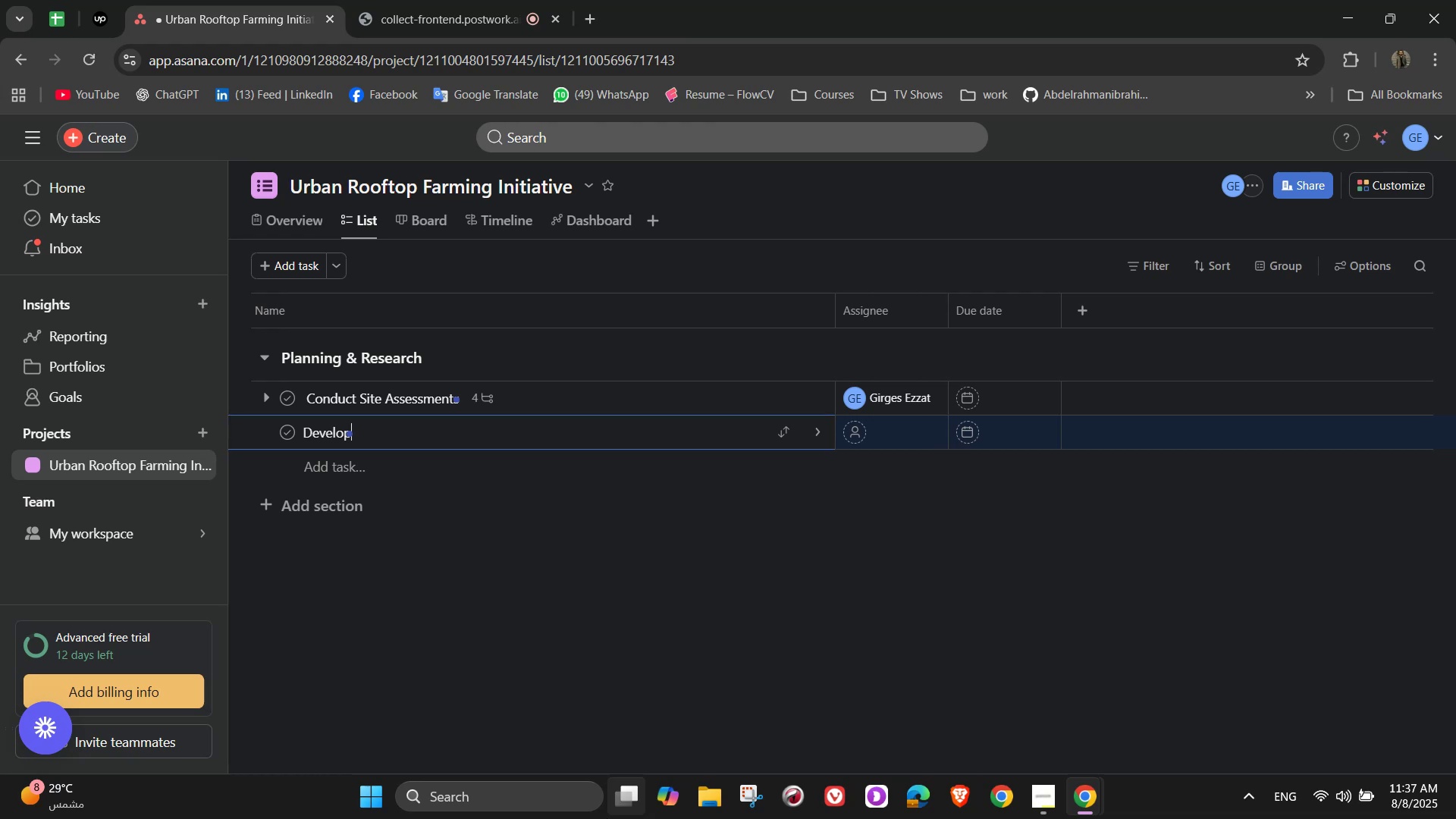 
type( Project p)
key(Backspace)
type(Plan)
 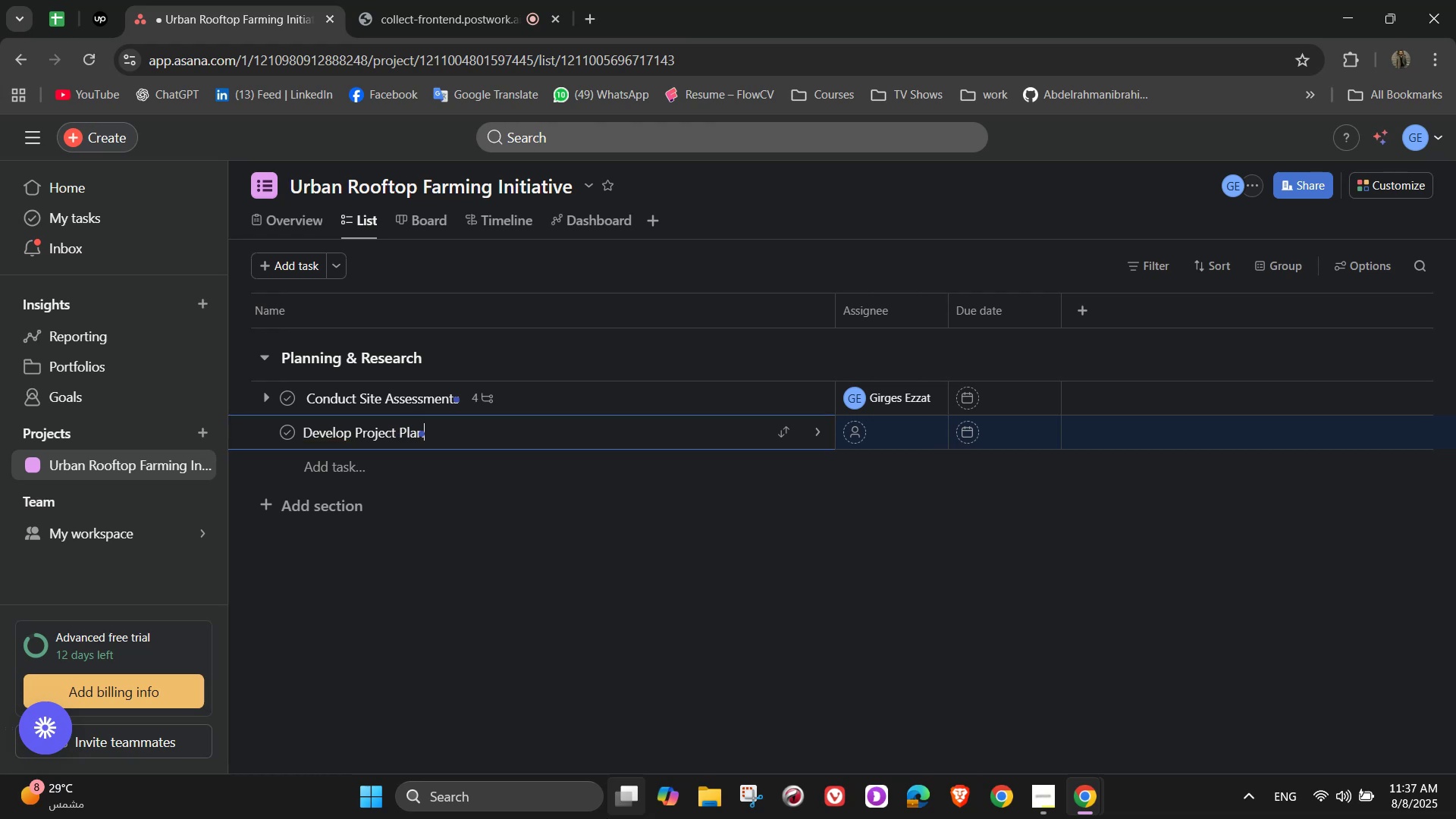 
wait(8.05)
 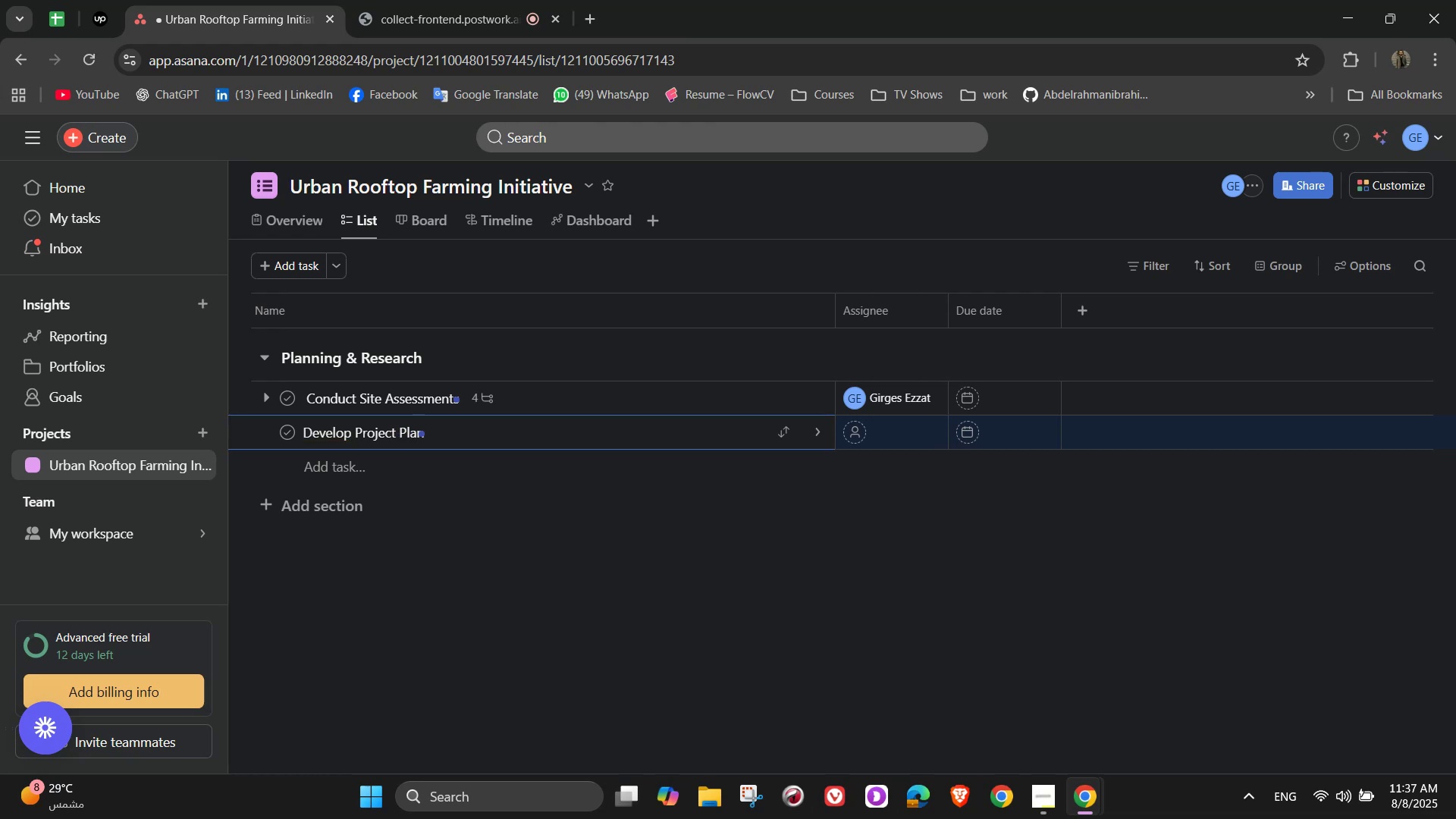 
left_click([815, 443])
 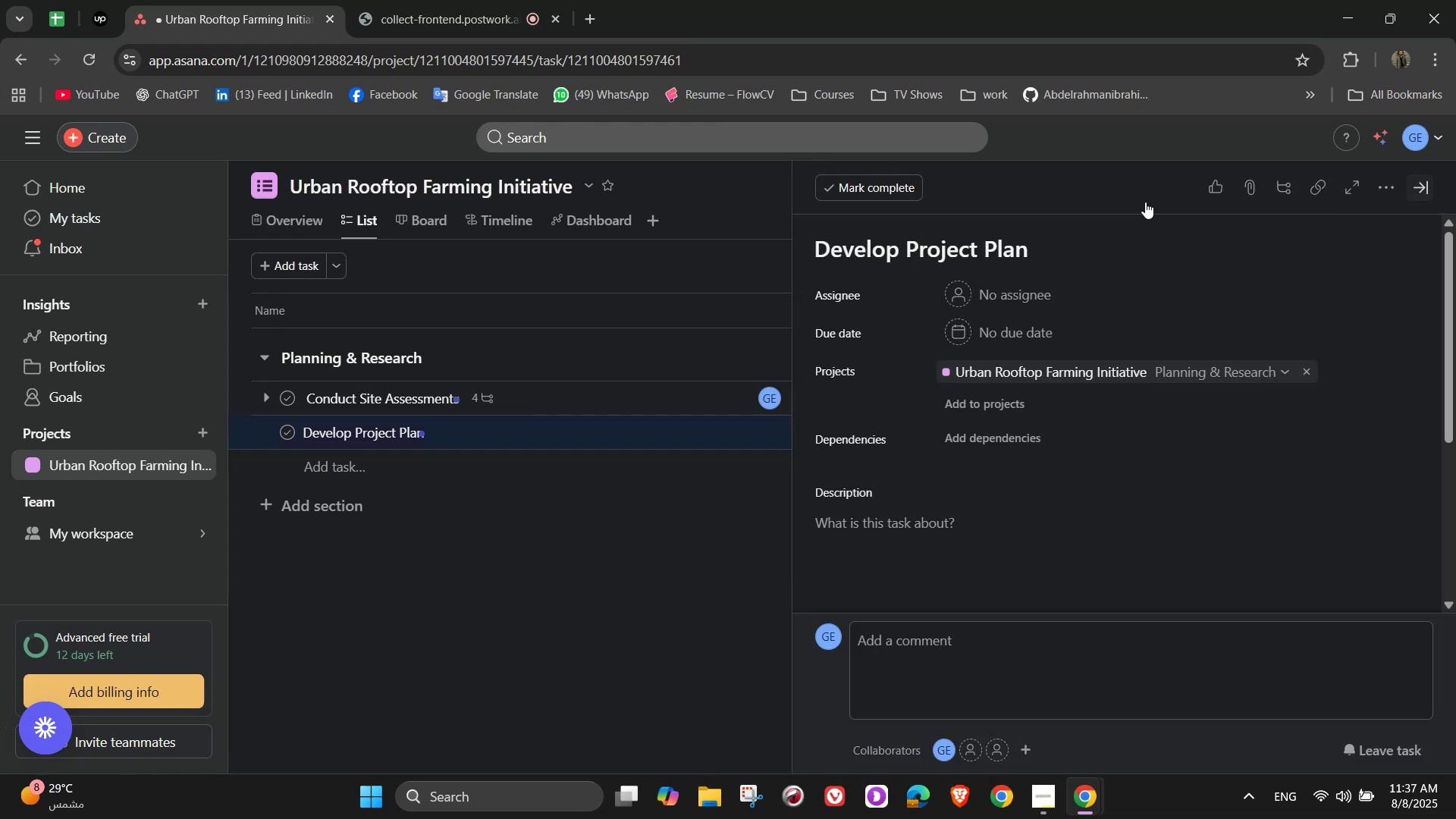 
left_click([996, 289])
 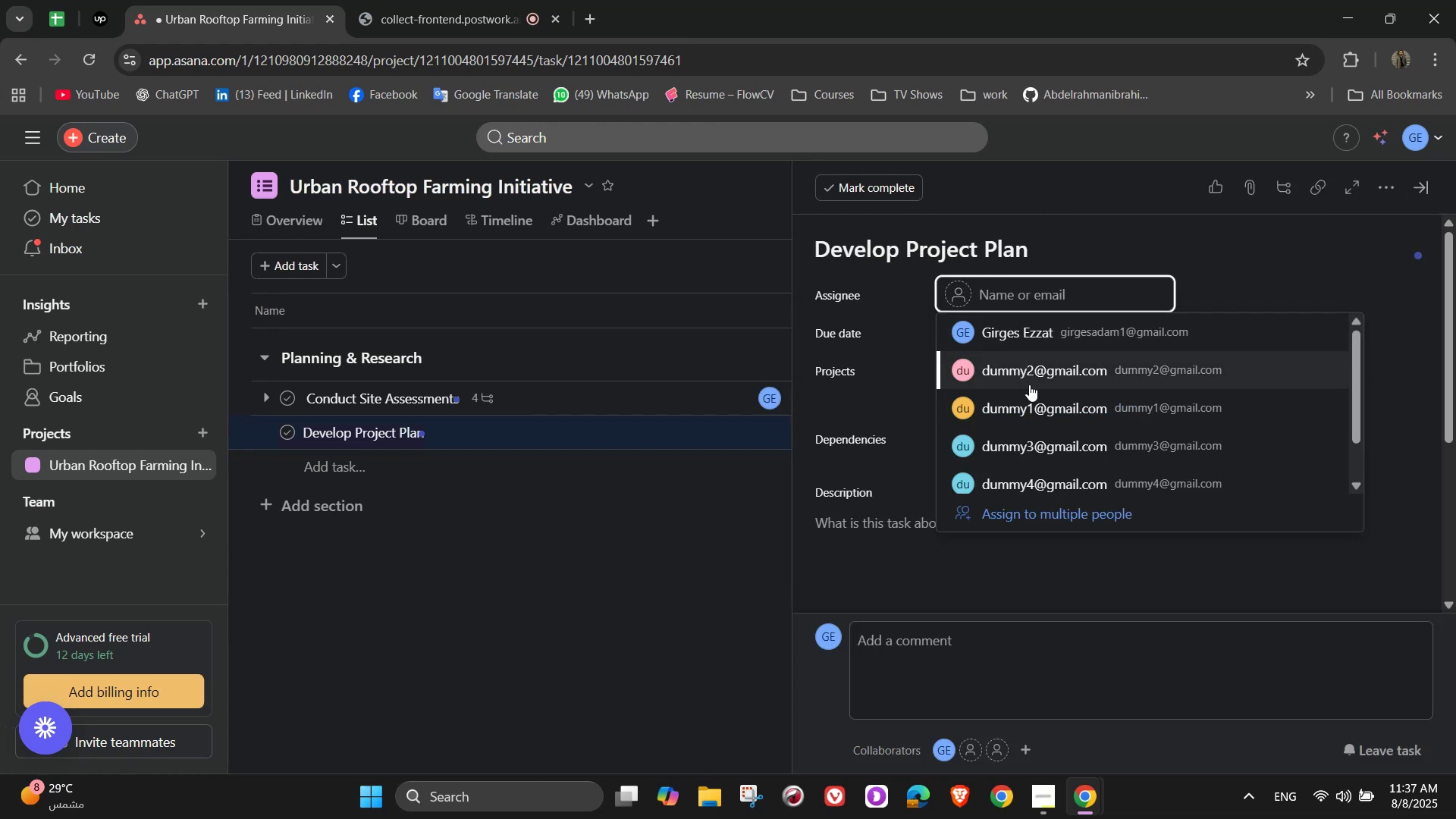 
left_click([1044, 406])
 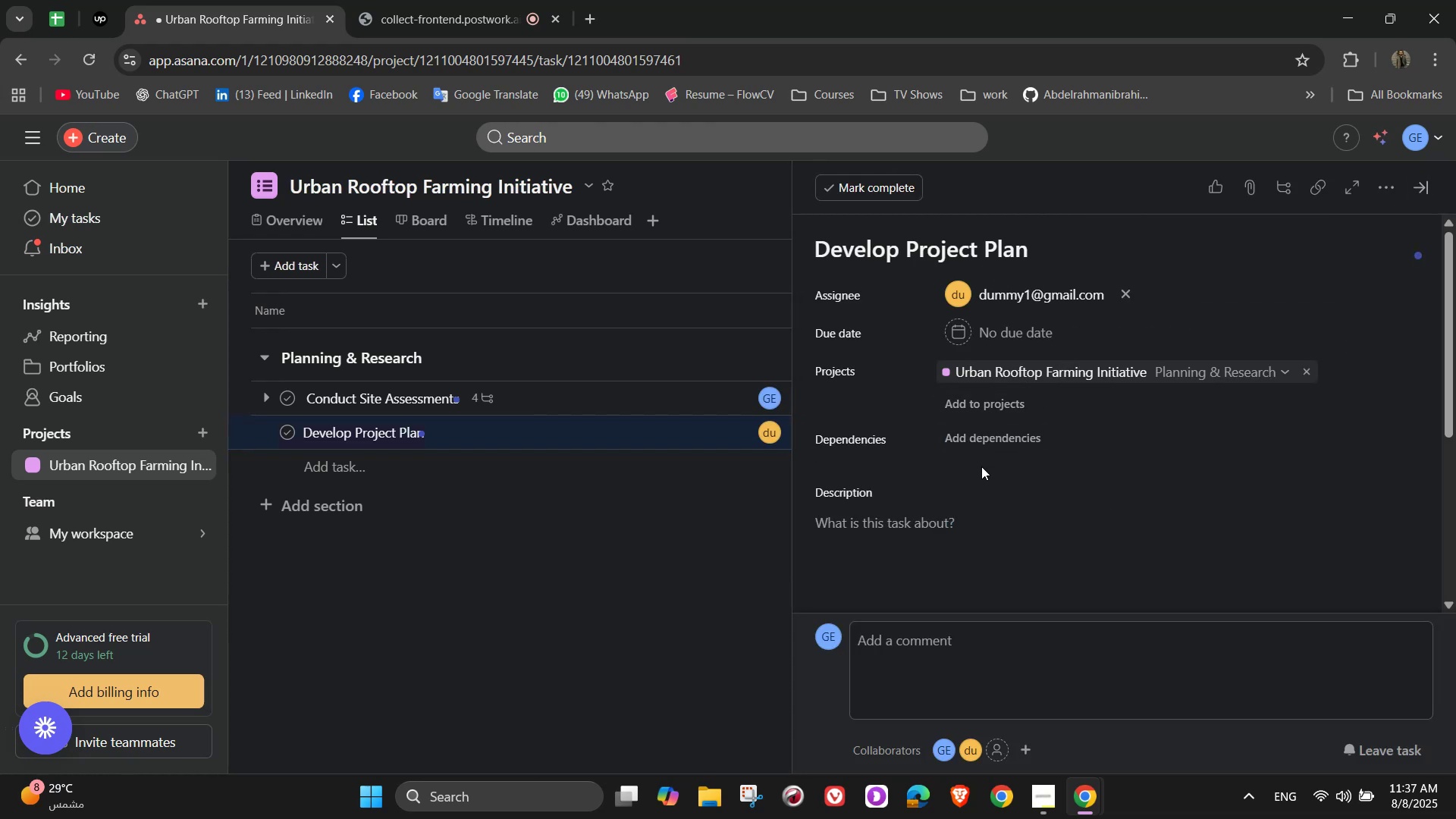 
left_click([999, 543])
 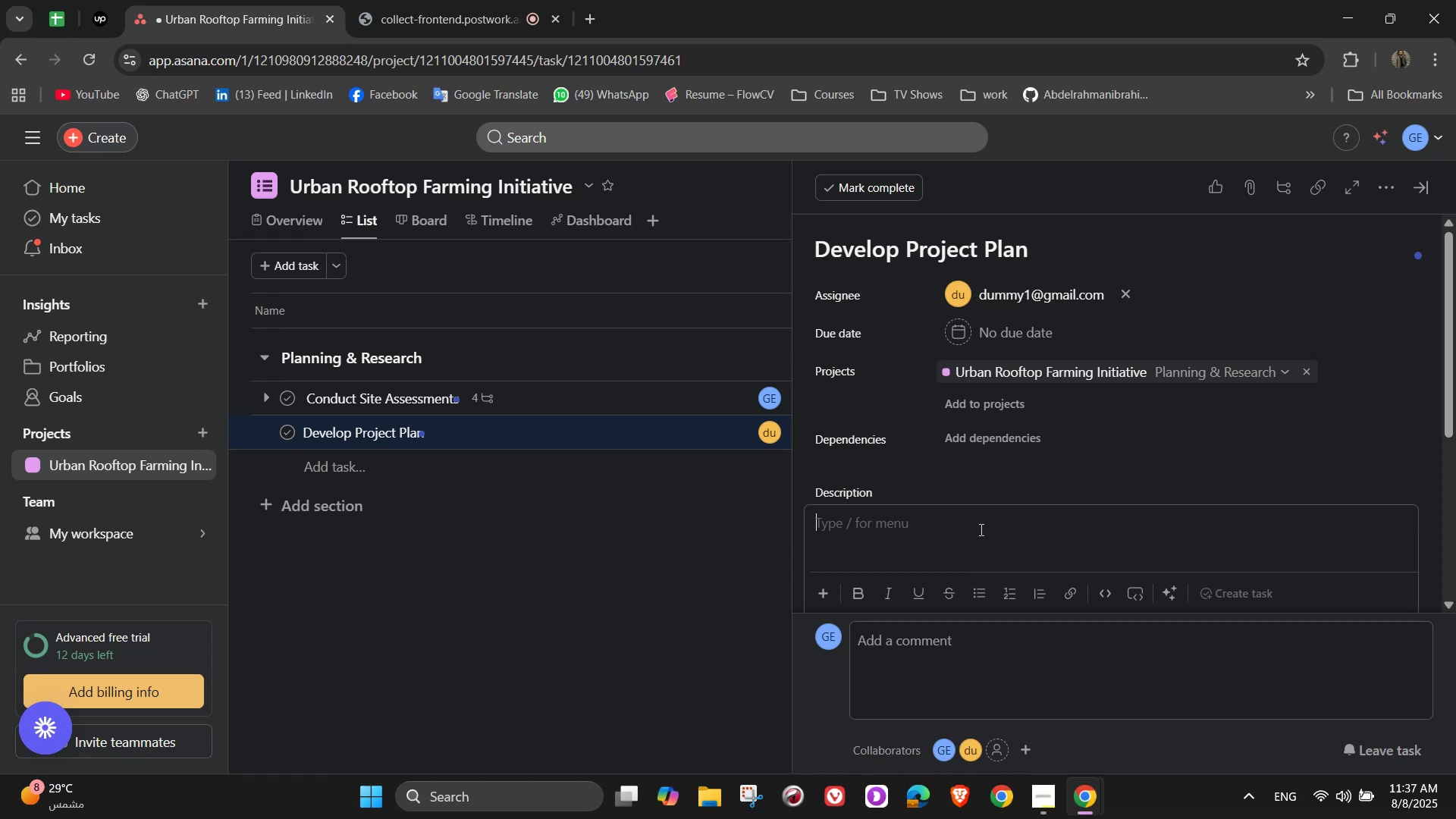 
wait(11.71)
 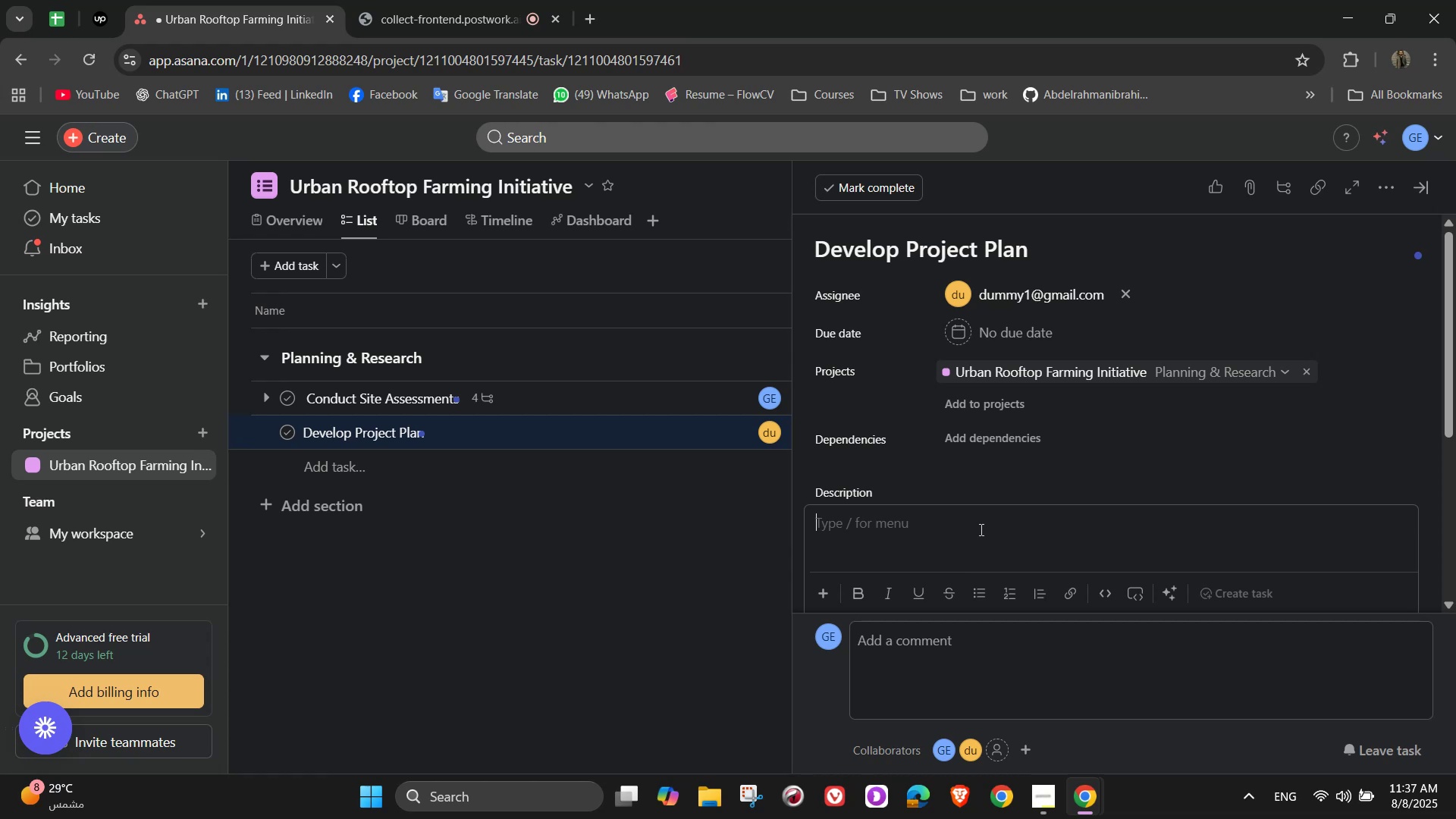 
type(Create a comp)
 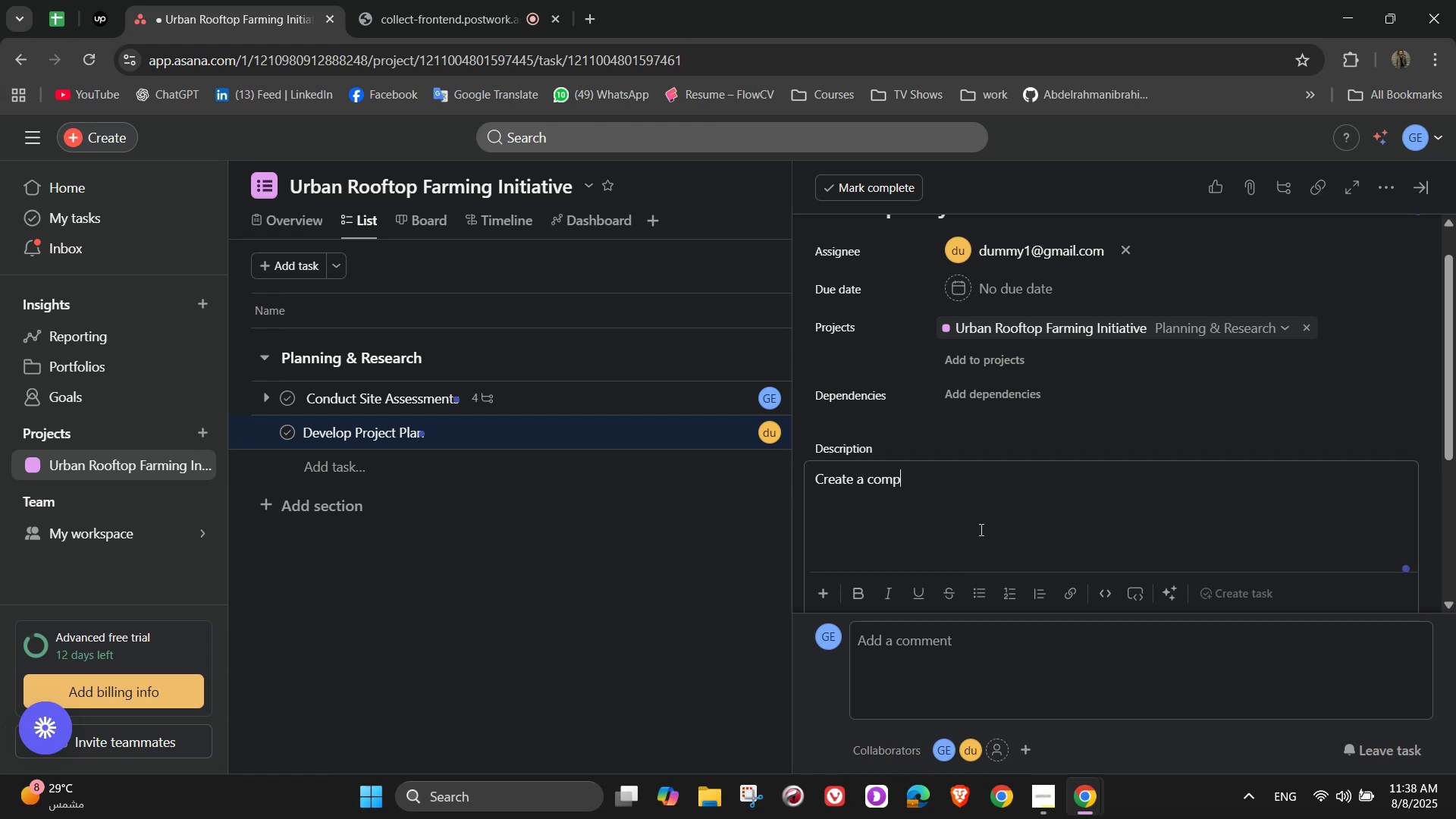 
type(re)
key(Backspace)
type(ehesive plan )
 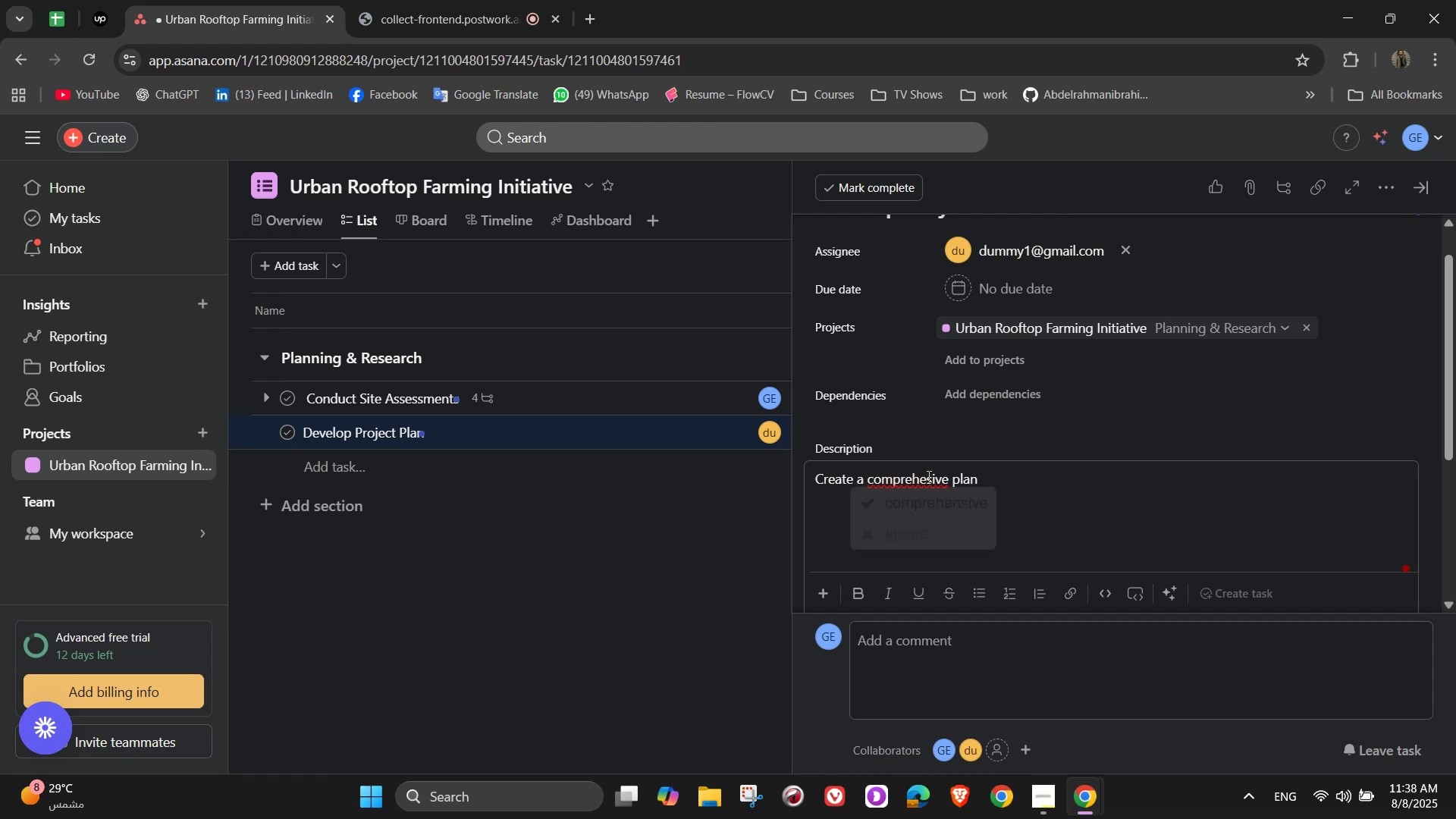 
left_click([927, 506])
 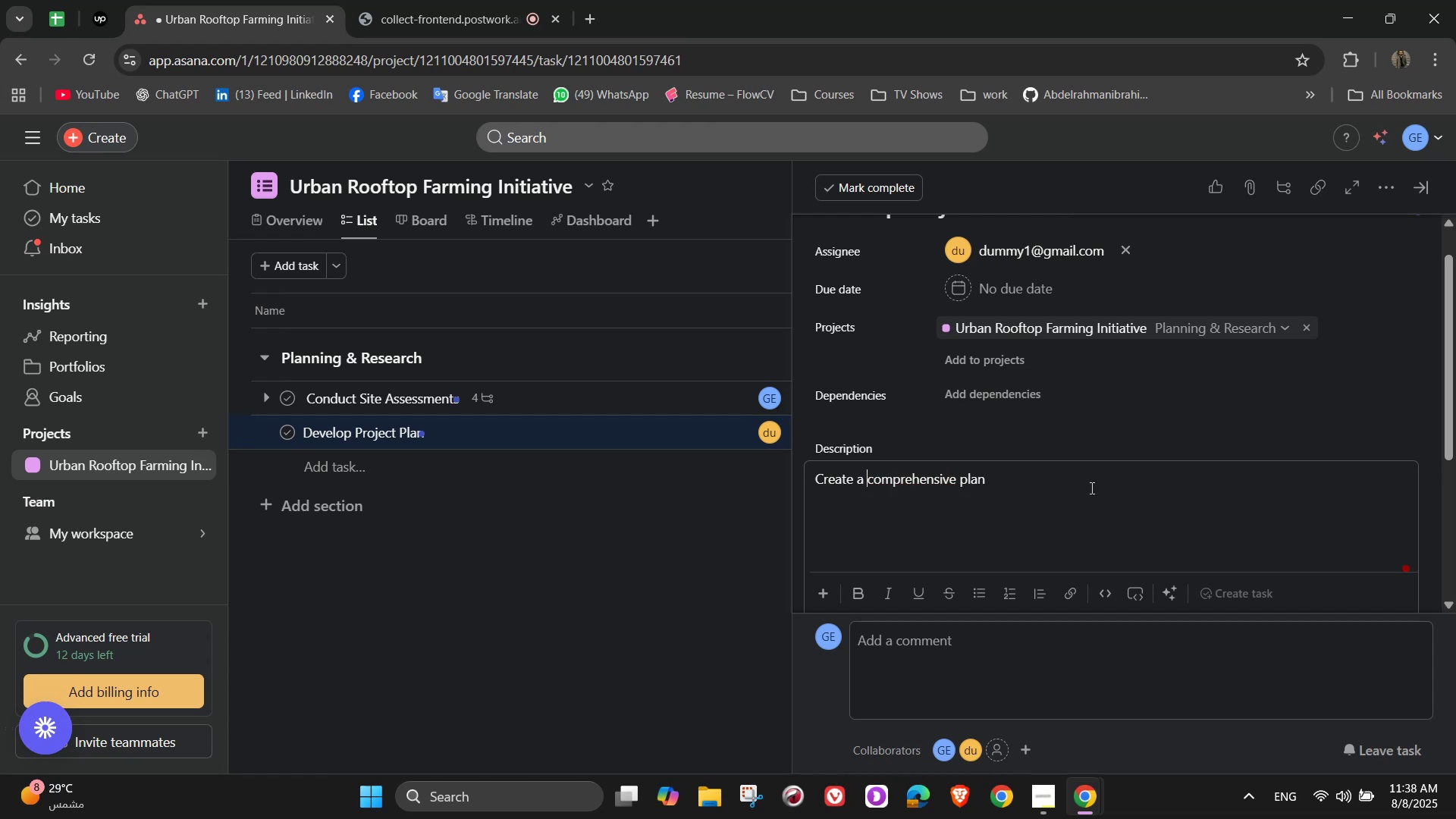 
left_click([1107, 482])
 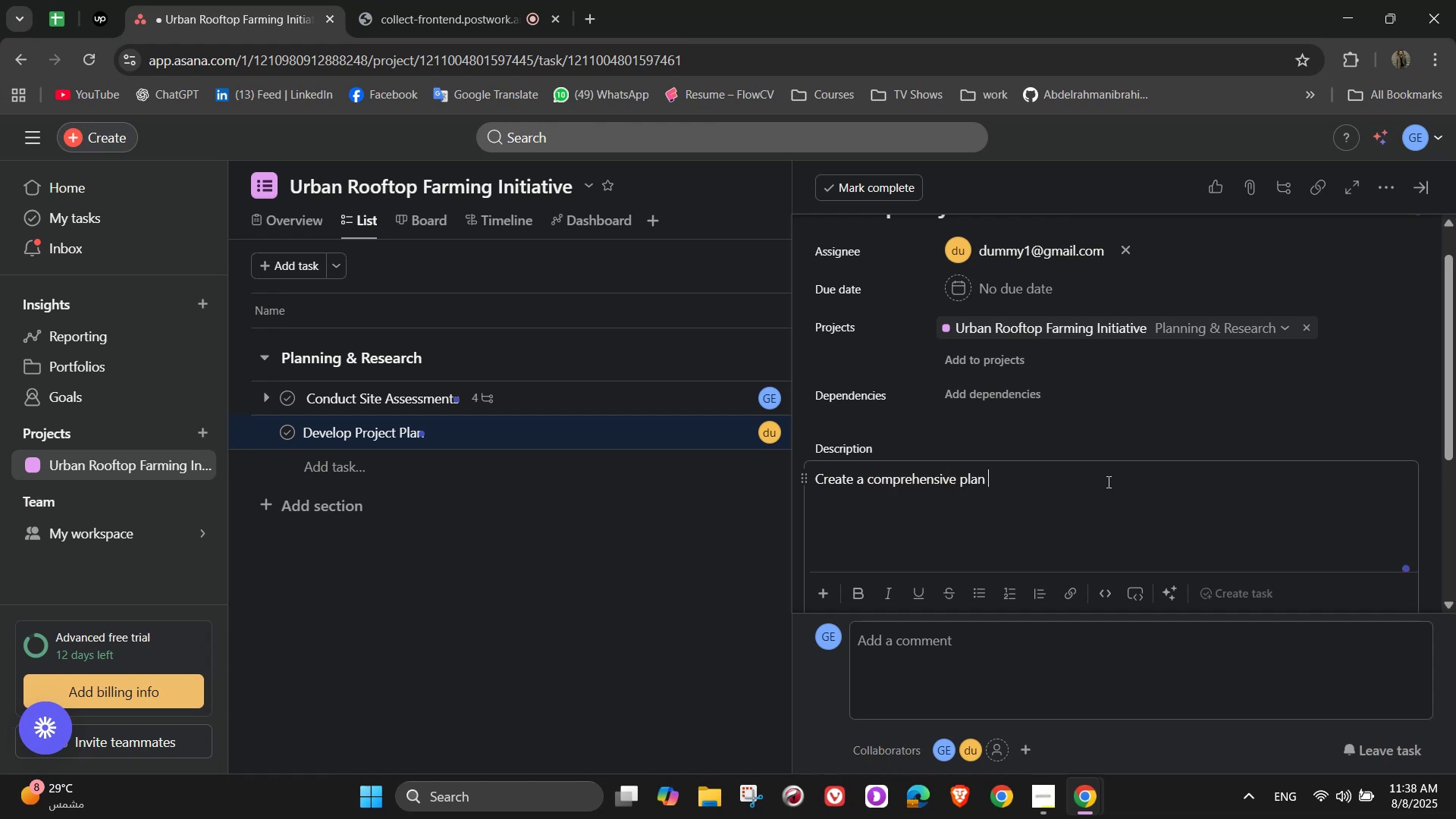 
type(outliing )
key(Backspace)
key(Backspace)
key(Backspace)
key(Backspace)
 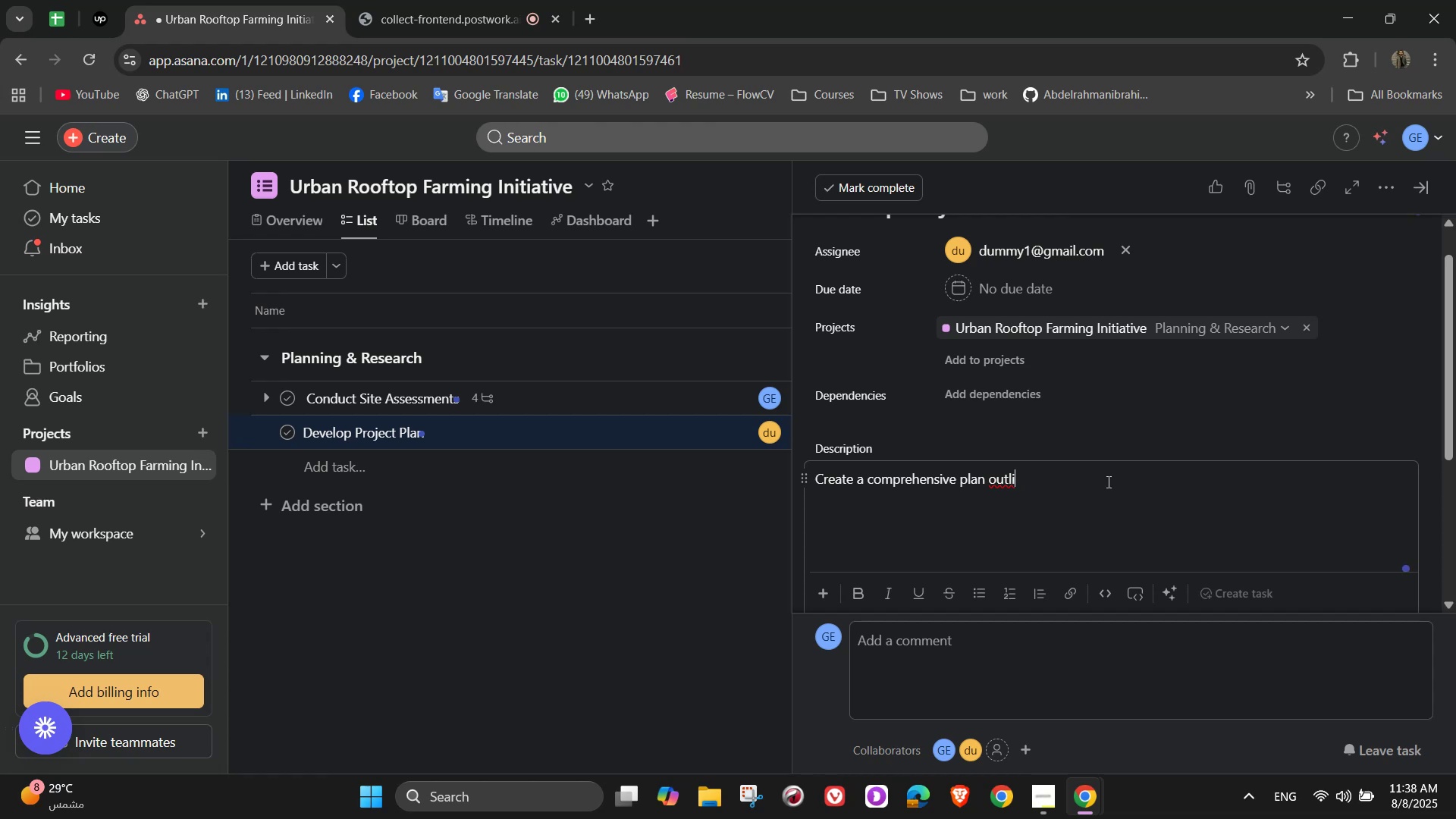 
wait(6.58)
 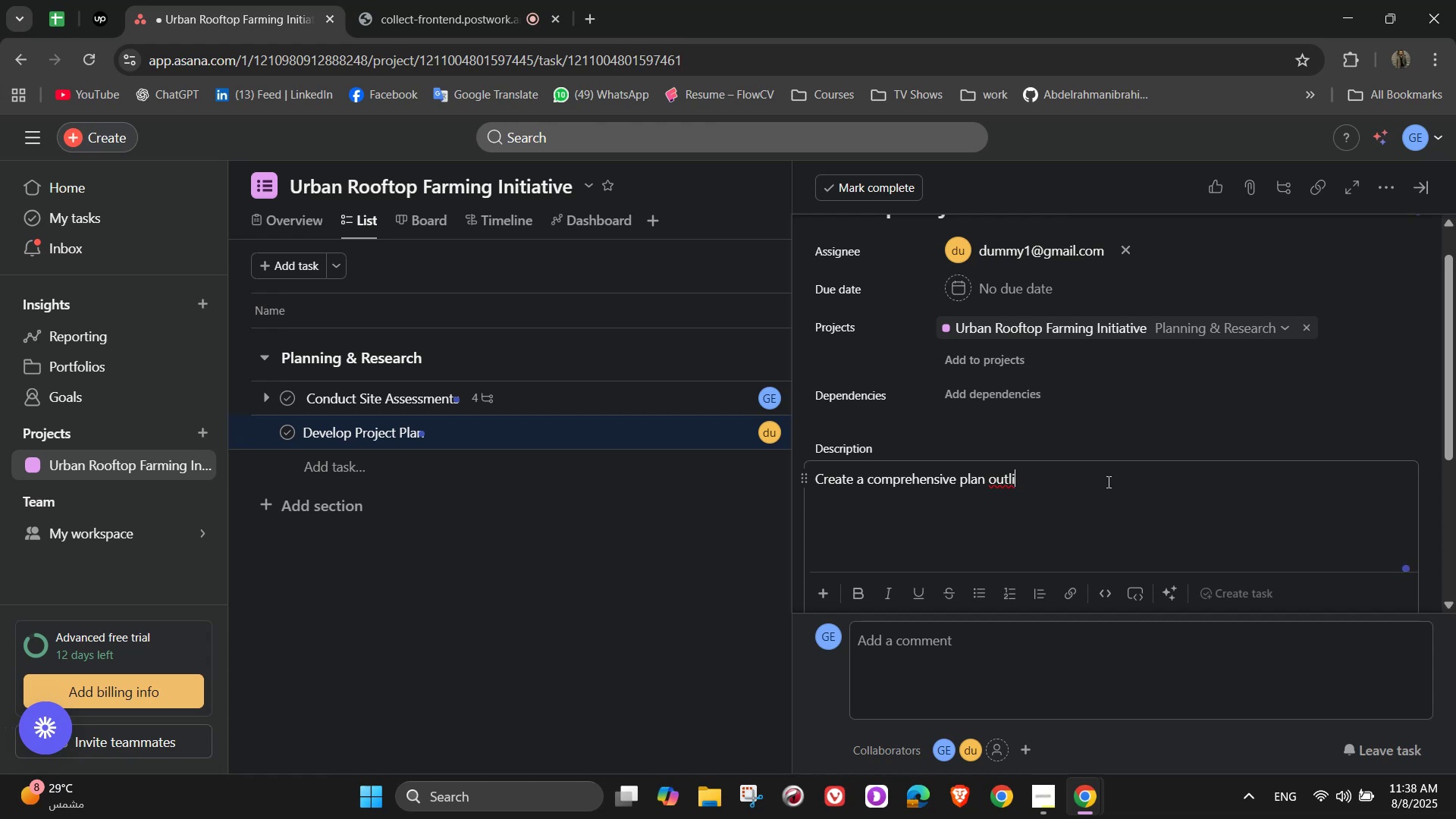 
key(Backspace)
 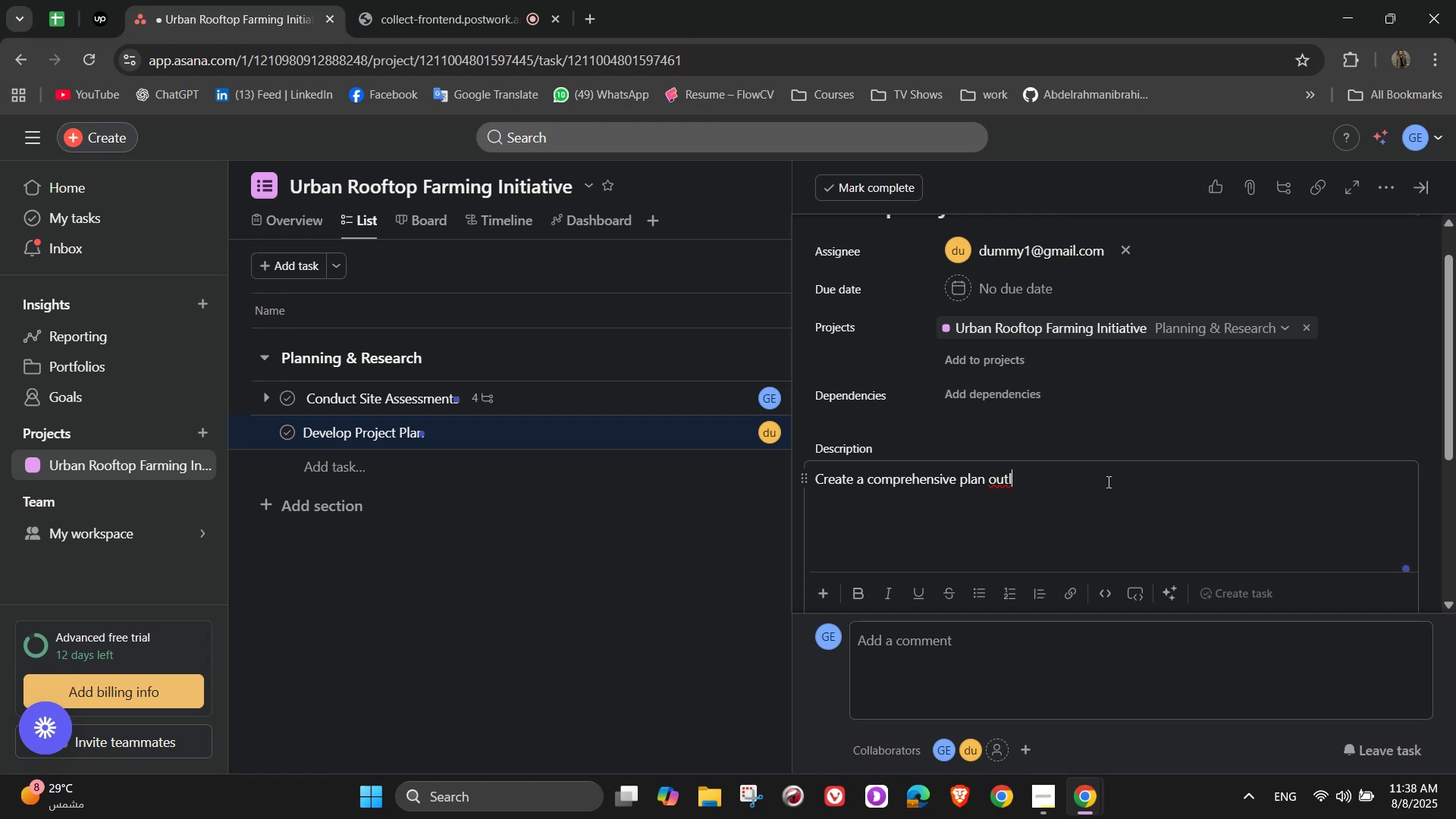 
wait(8.92)
 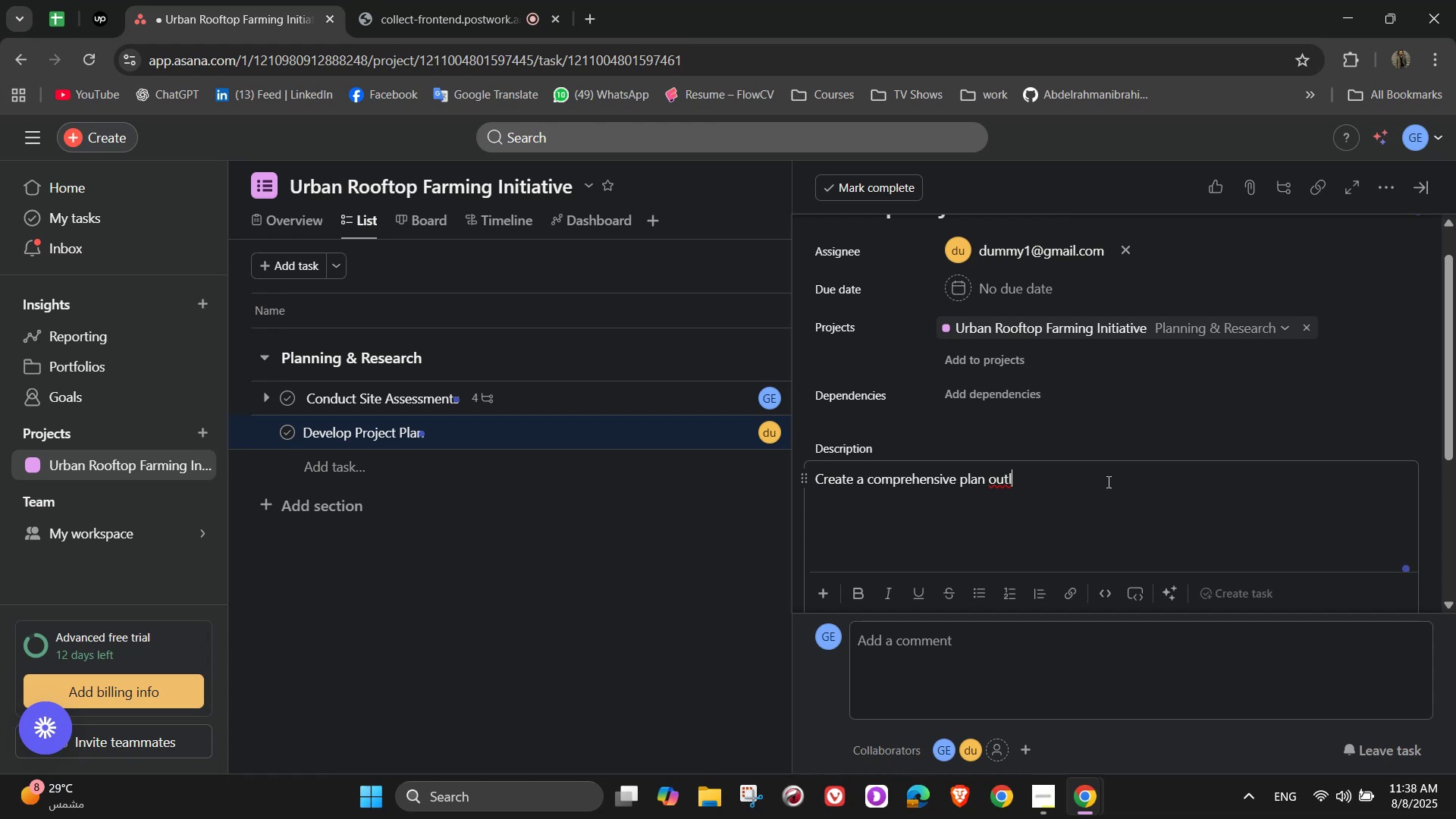 
key(I)
 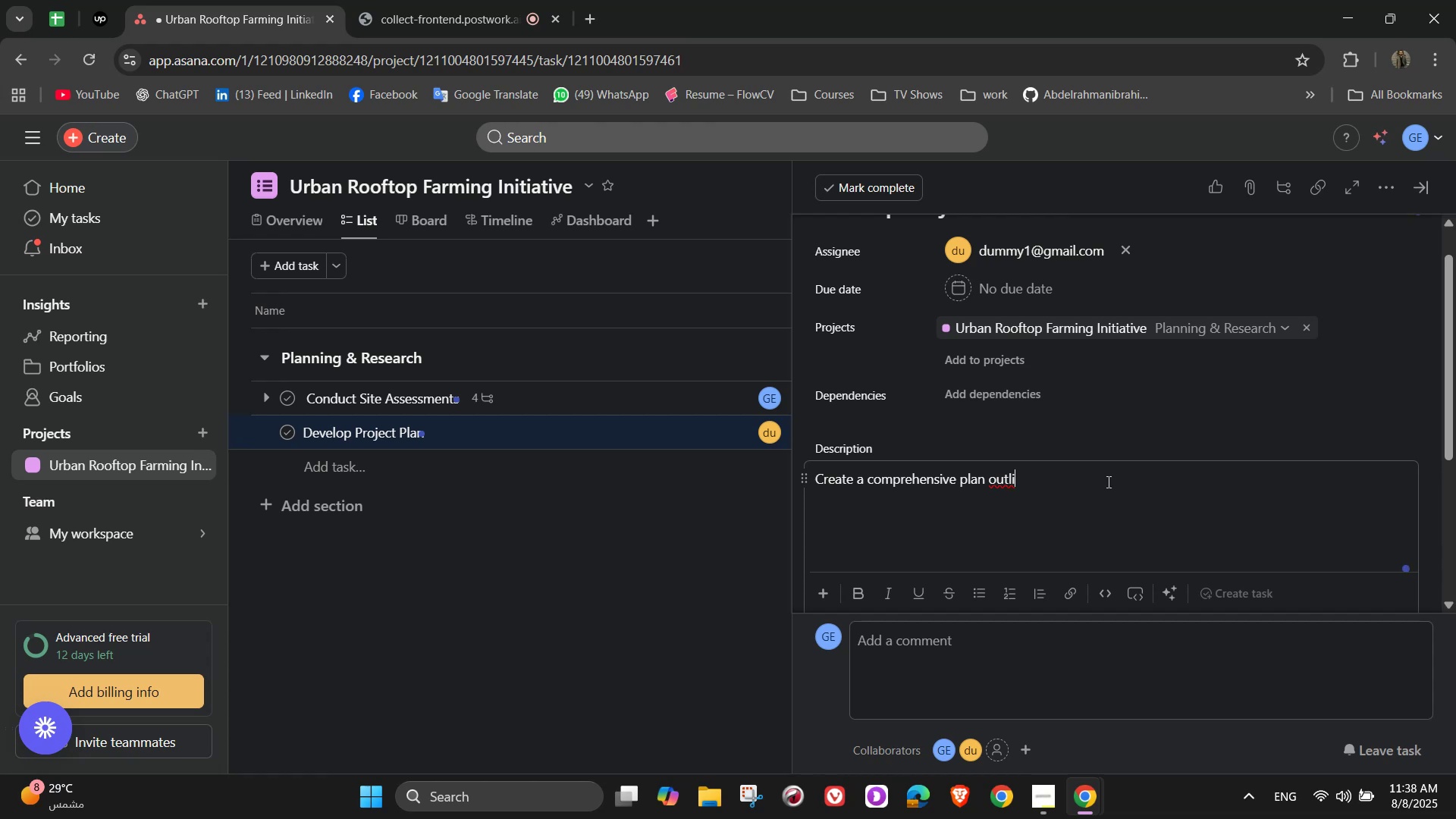 
type(ning )
 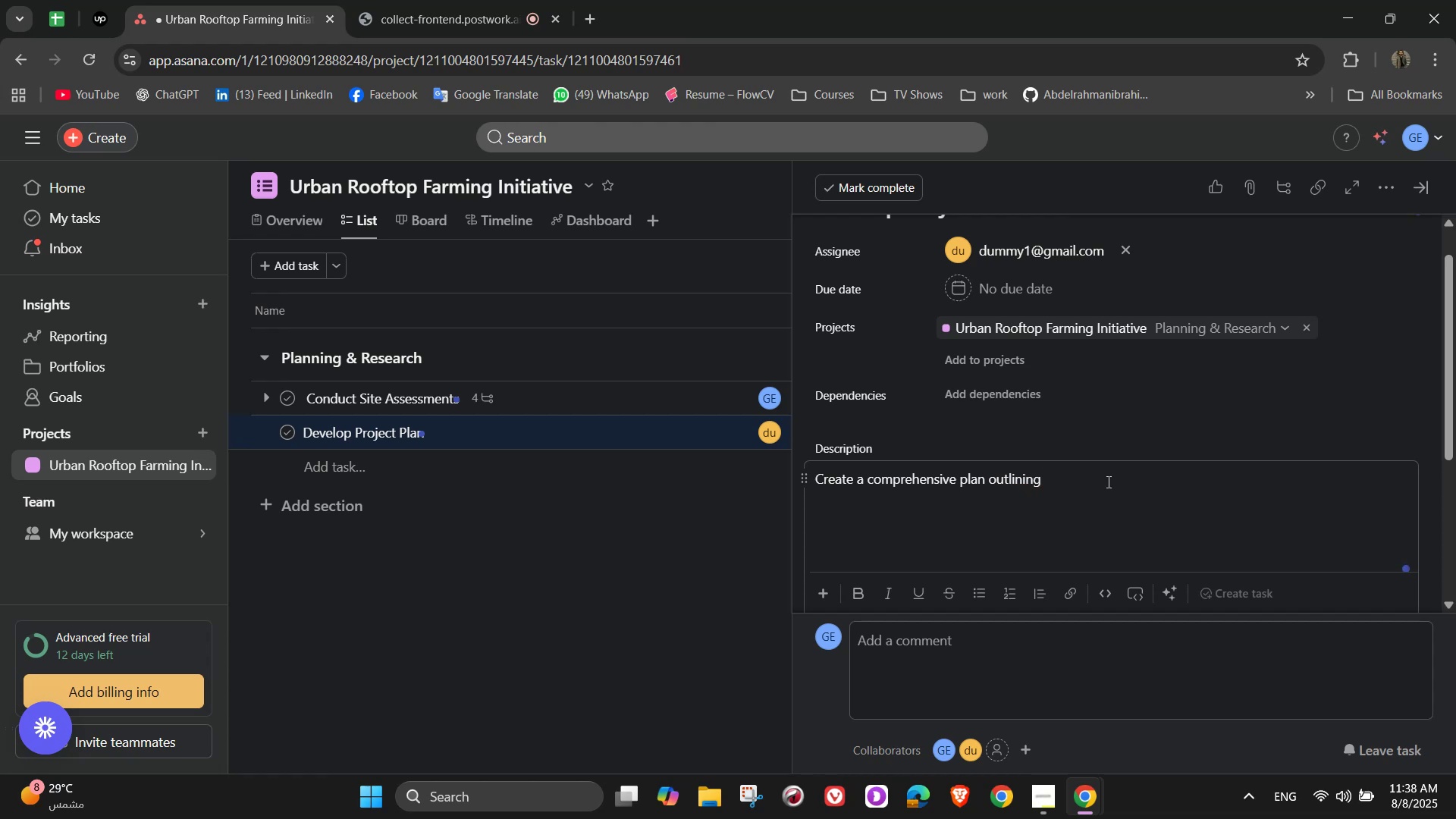 
type(project scipe )
key(Backspace)
type(, )
 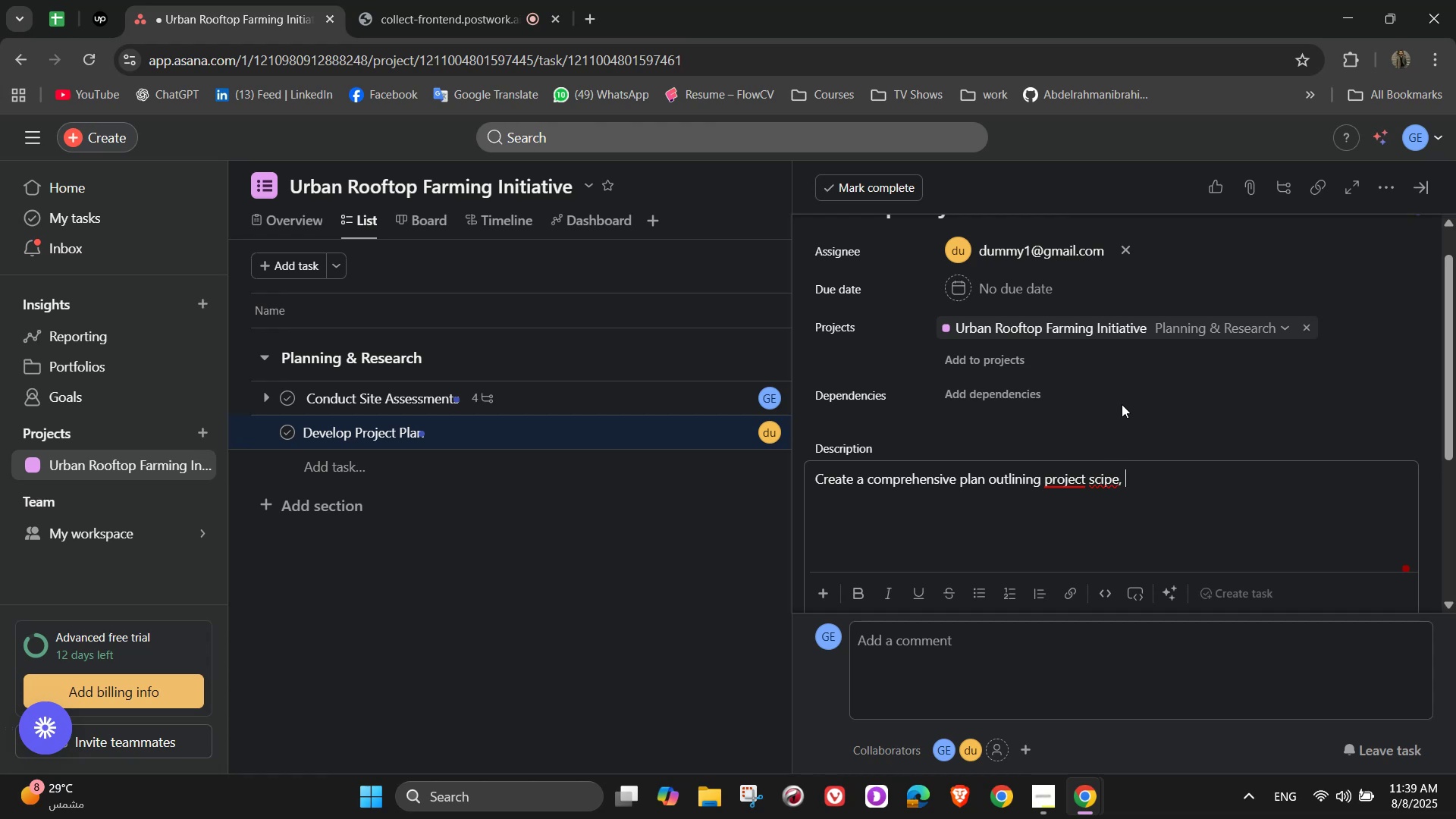 
key(Backspace)
key(Backspace)
key(Backspace)
key(Backspace)
key(Backspace)
type(ope,)
 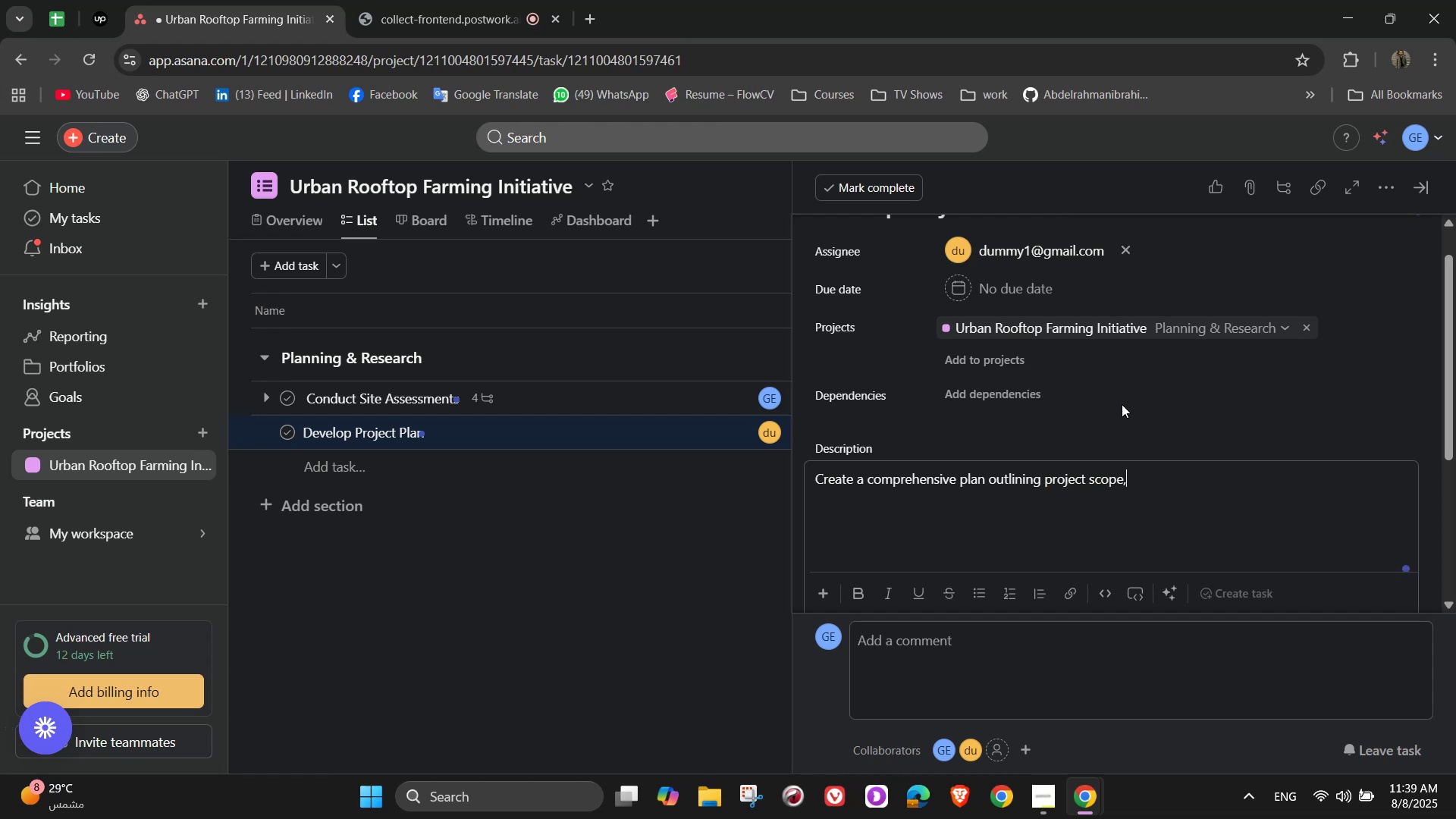 
type( timelines, budget, and resource)
 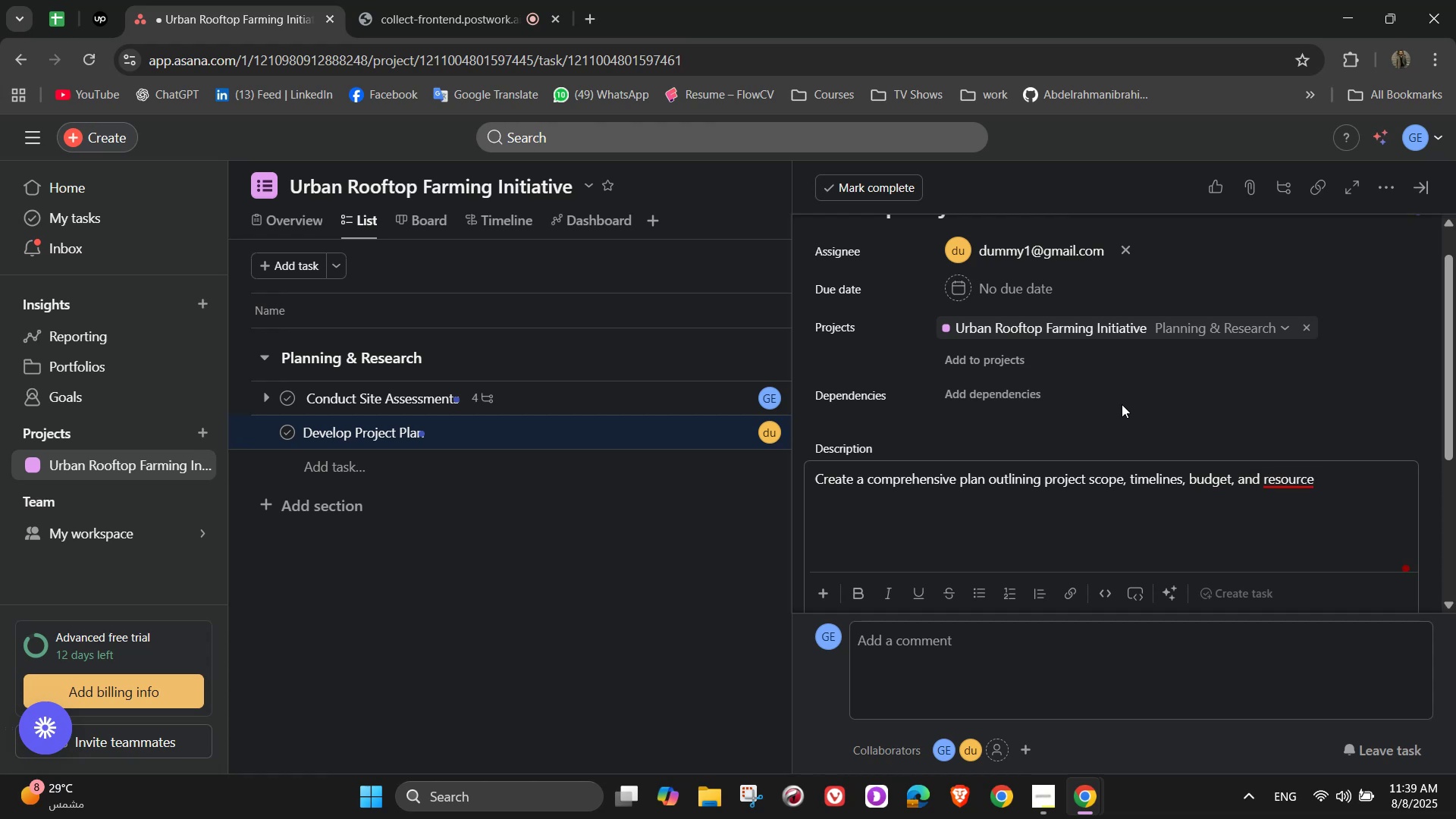 
key(S)
 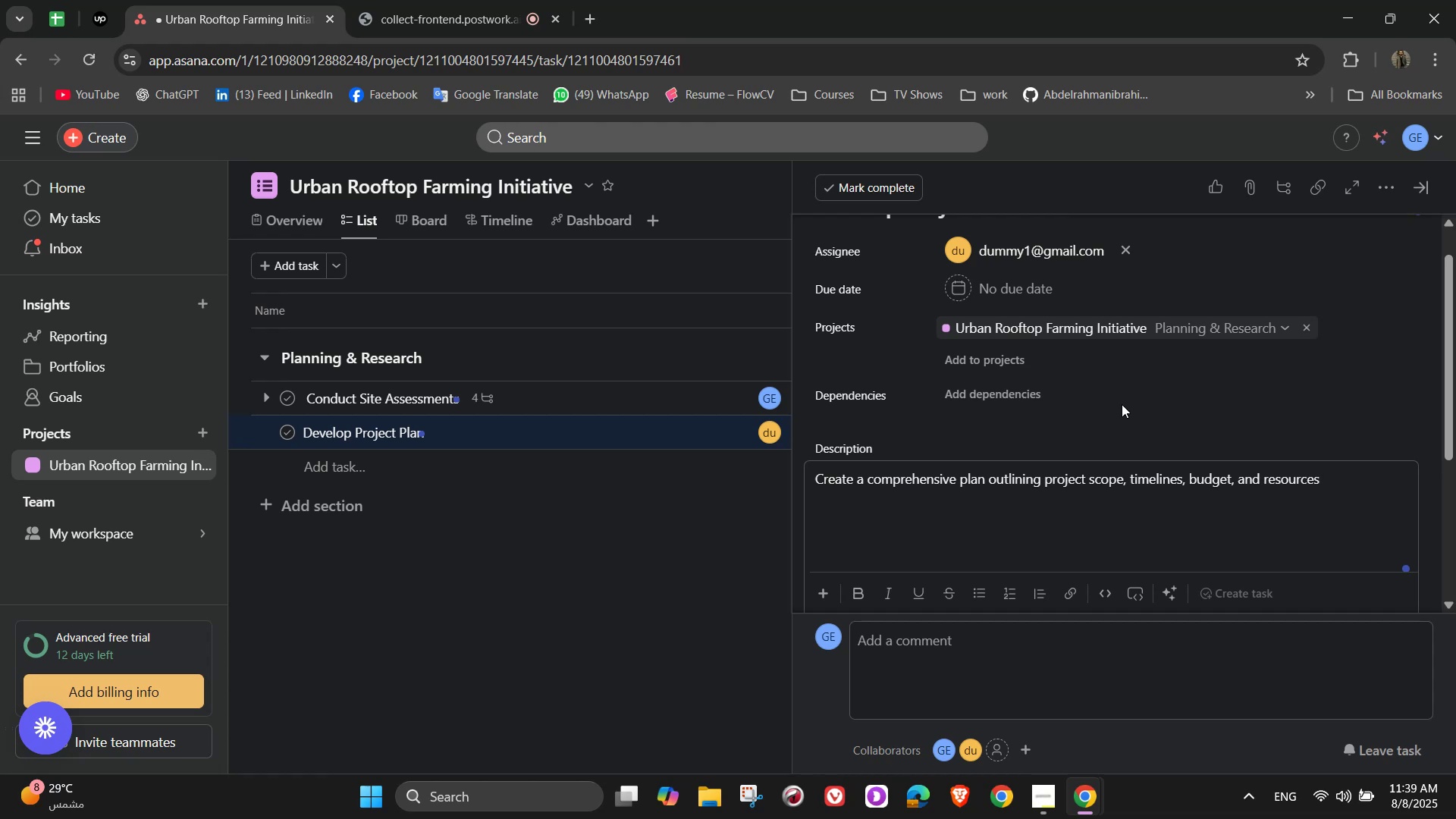 
wait(5.12)
 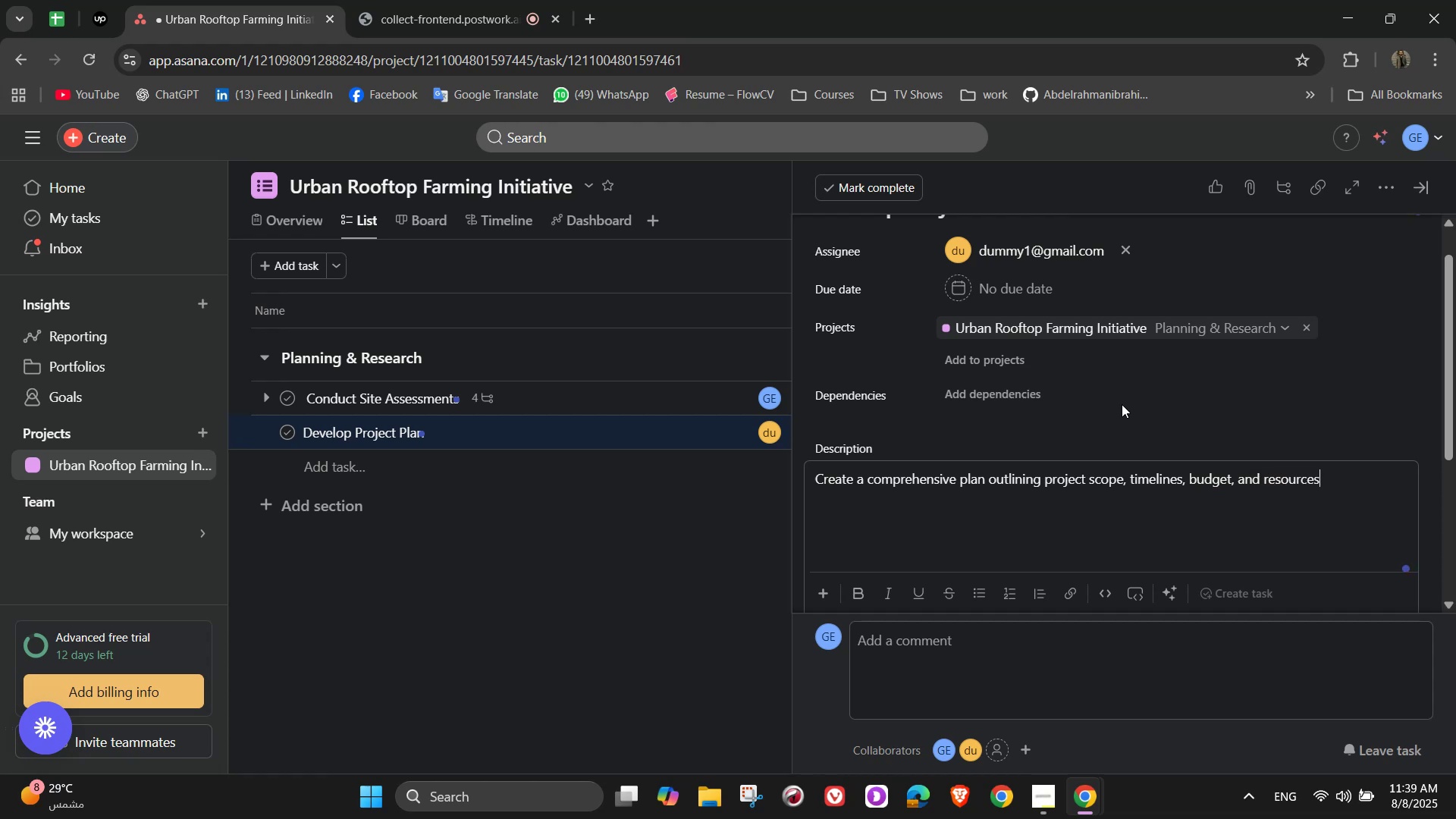 
type( needed)
 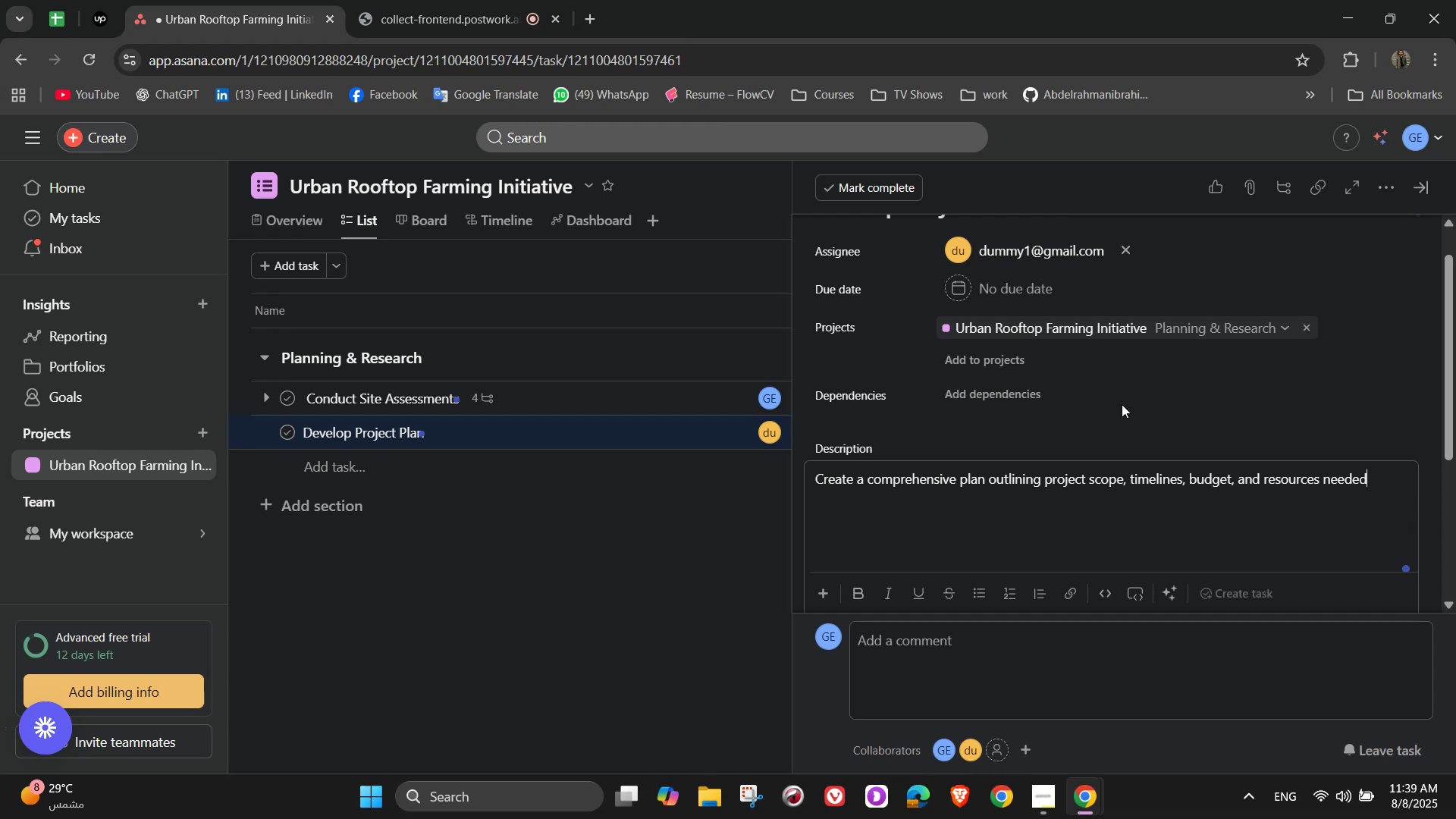 
wait(7.58)
 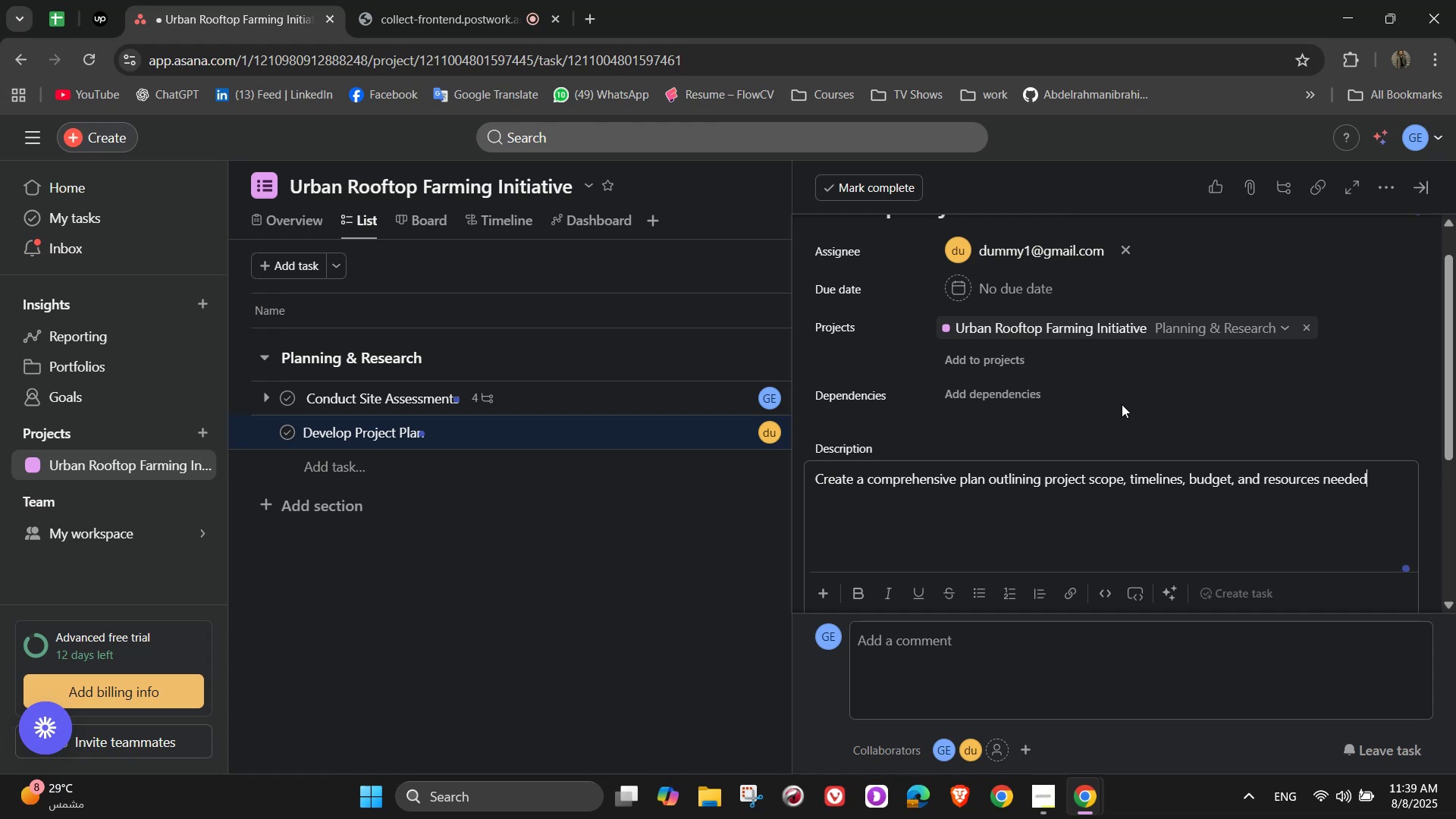 
scroll: coordinate [1271, 434], scroll_direction: down, amount: 2.0
 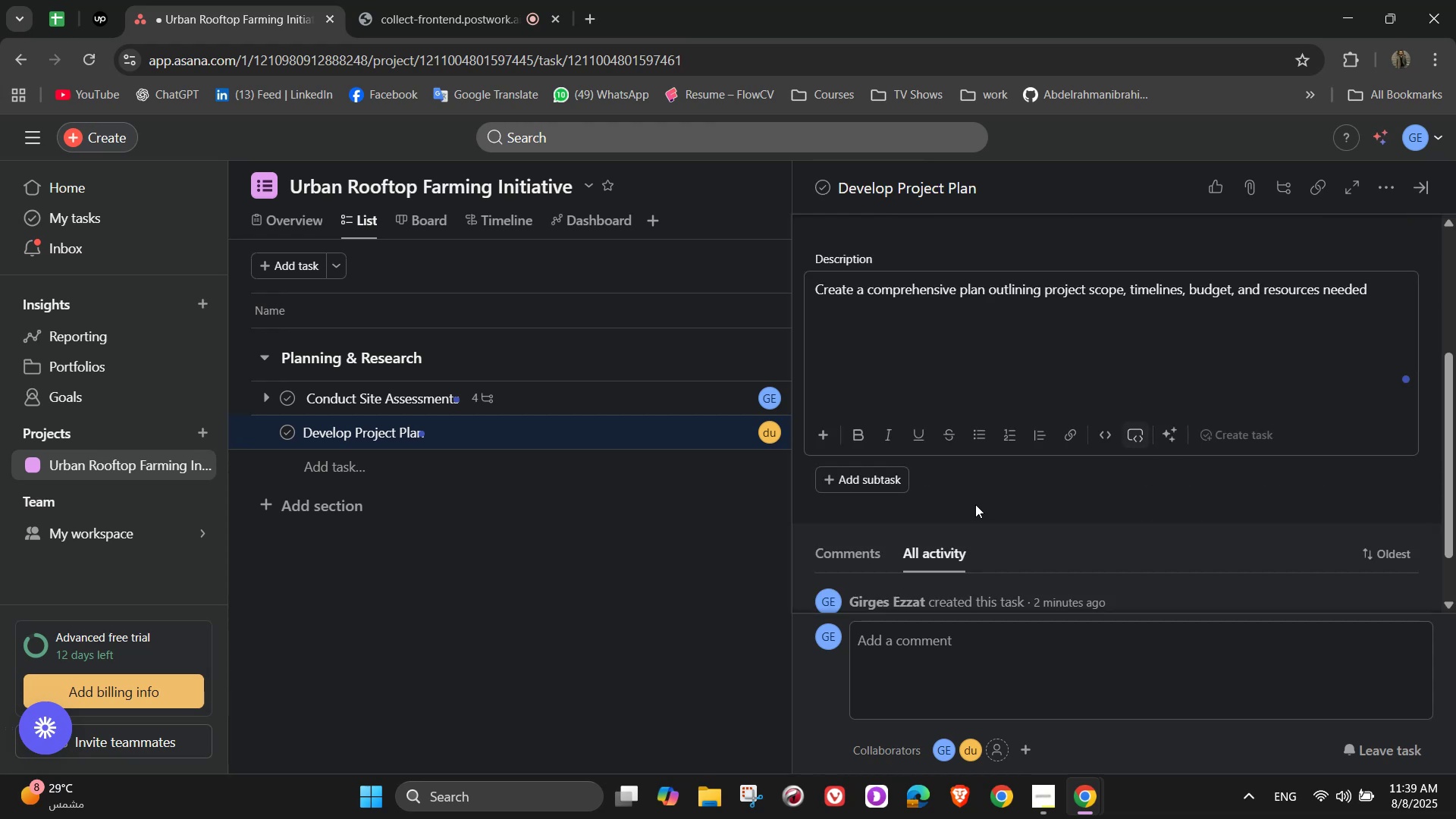 
left_click([934, 511])
 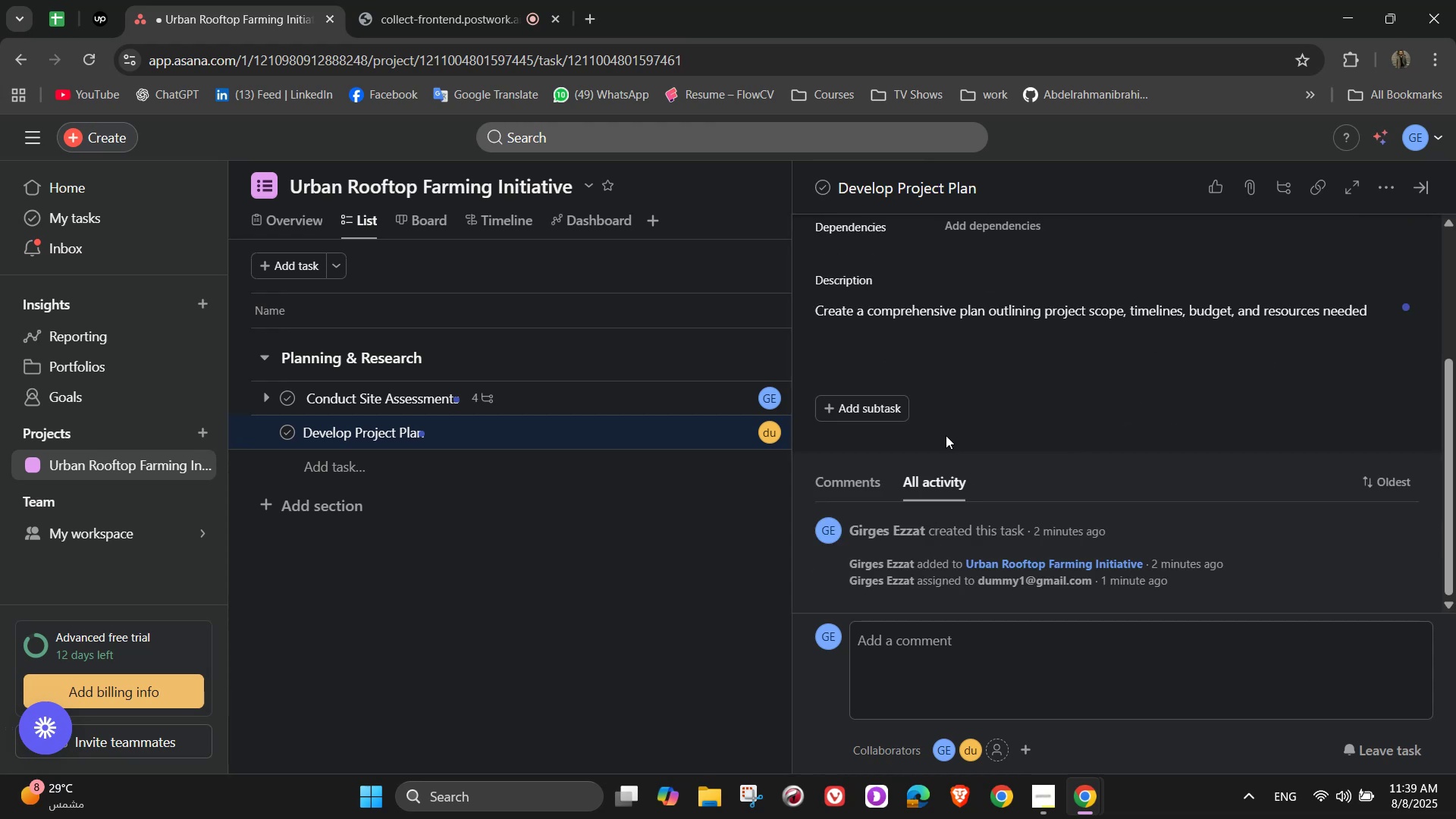 
left_click([883, 399])
 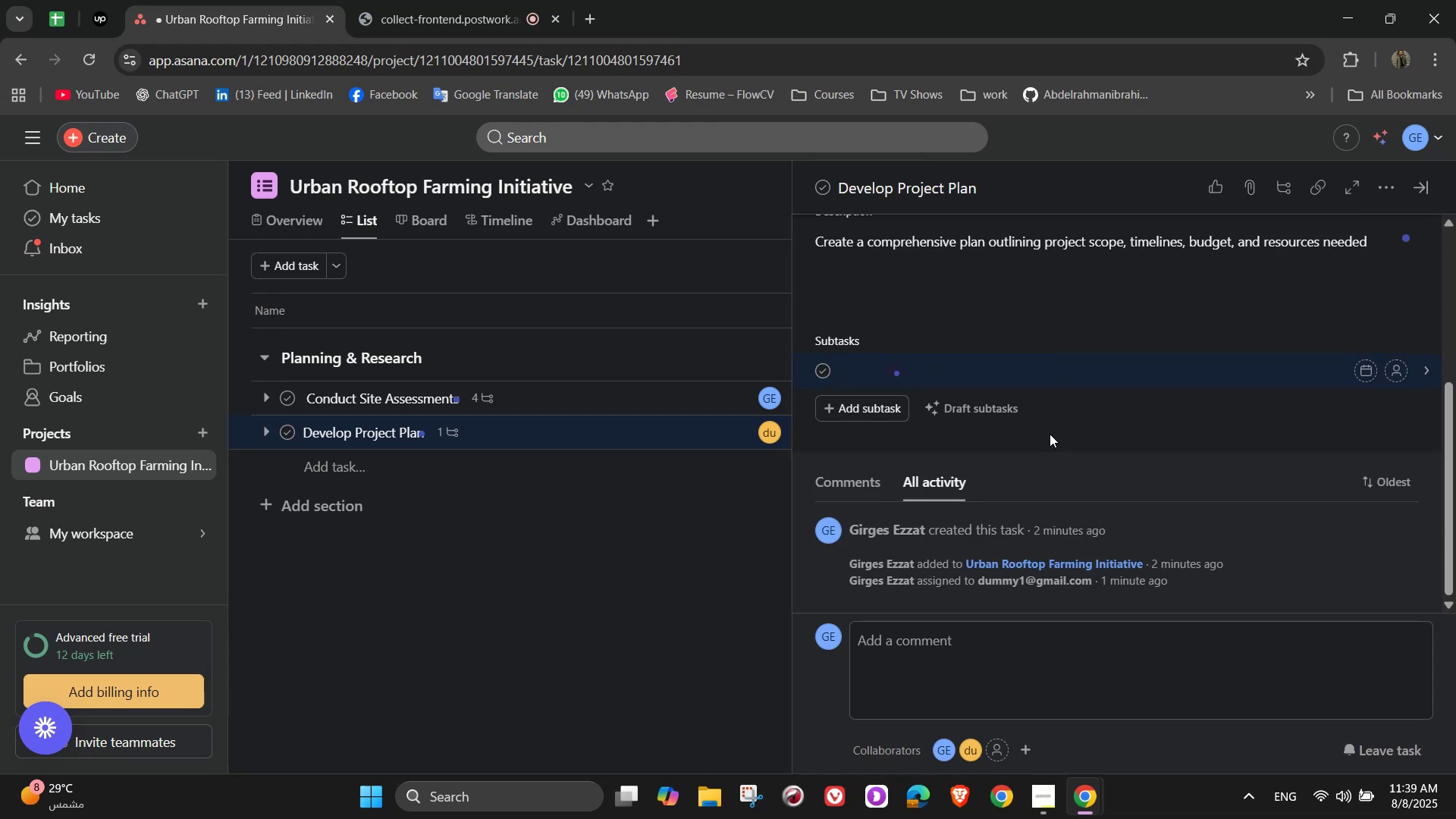 
type(Draft)
 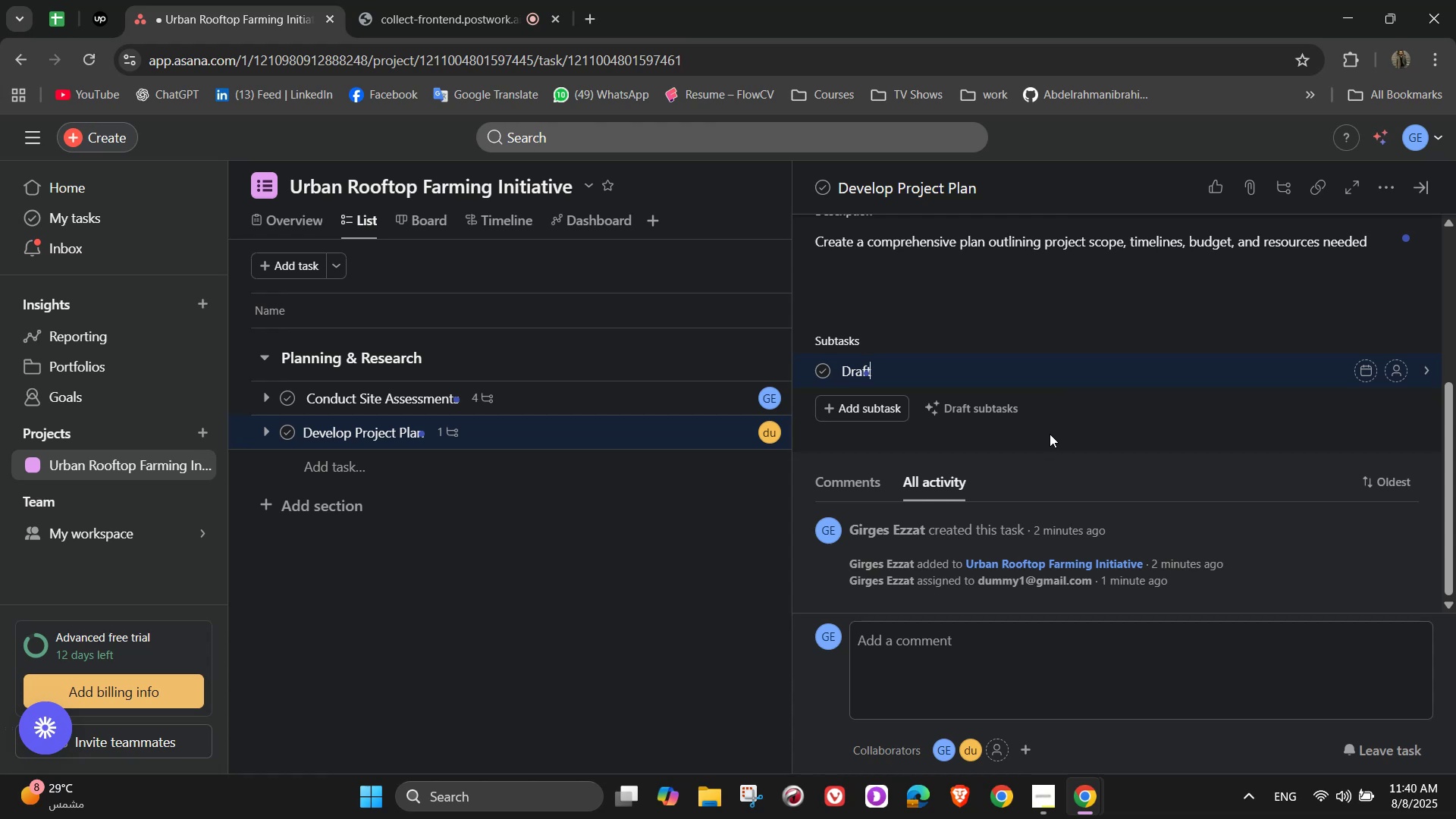 
type( the initial )
 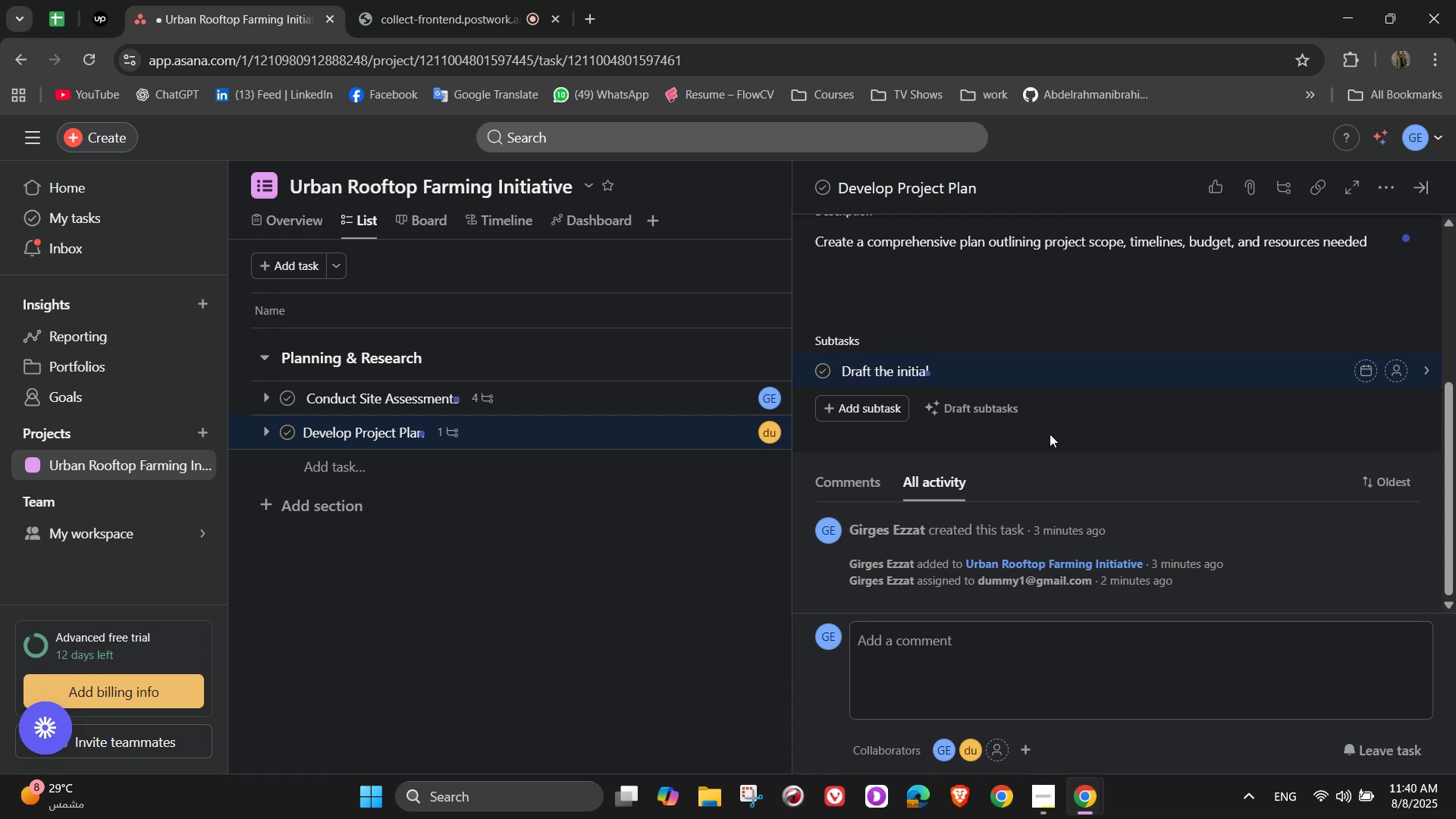 
type(project )
 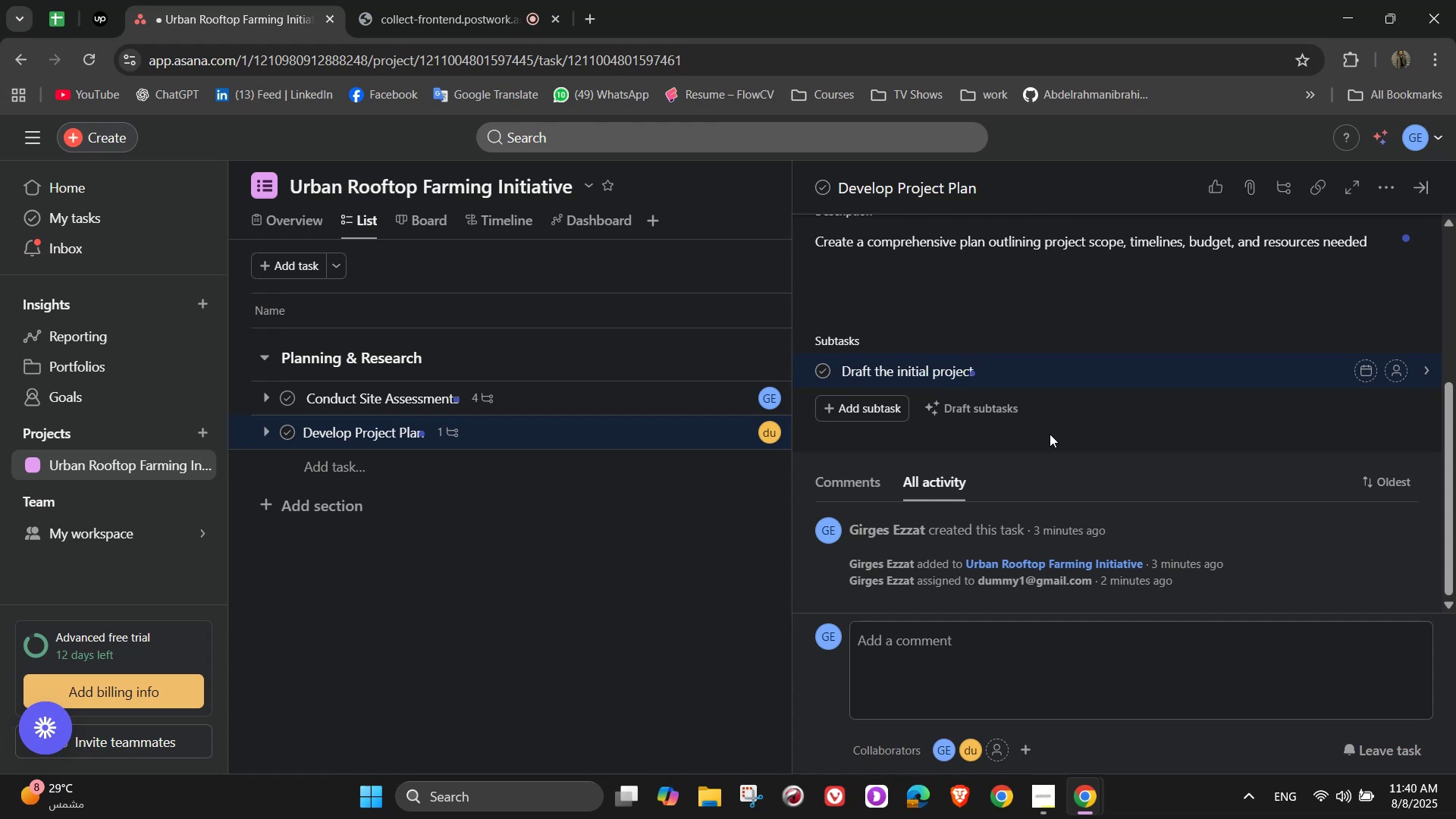 
wait(8.1)
 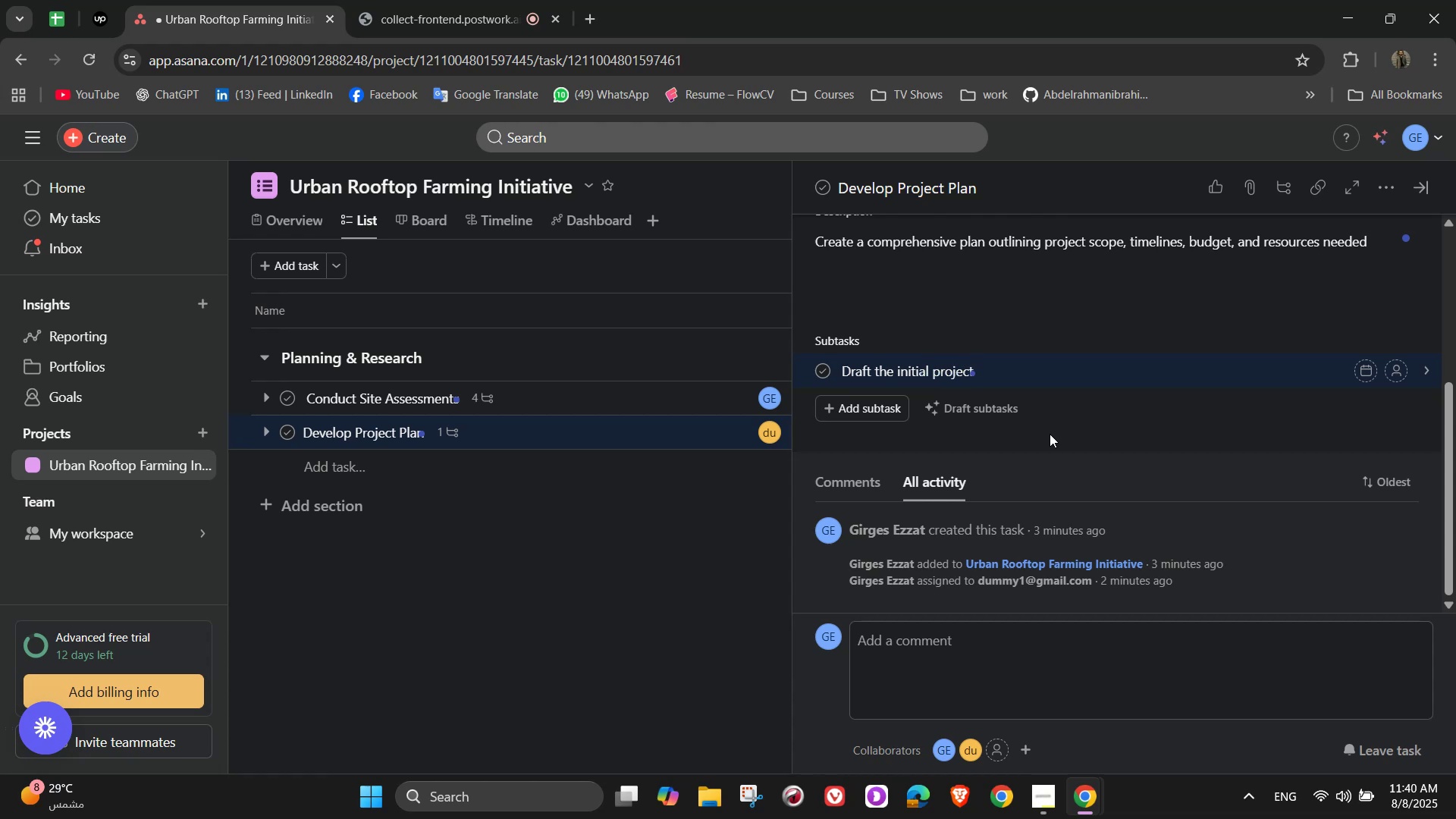 
type(proposal)
 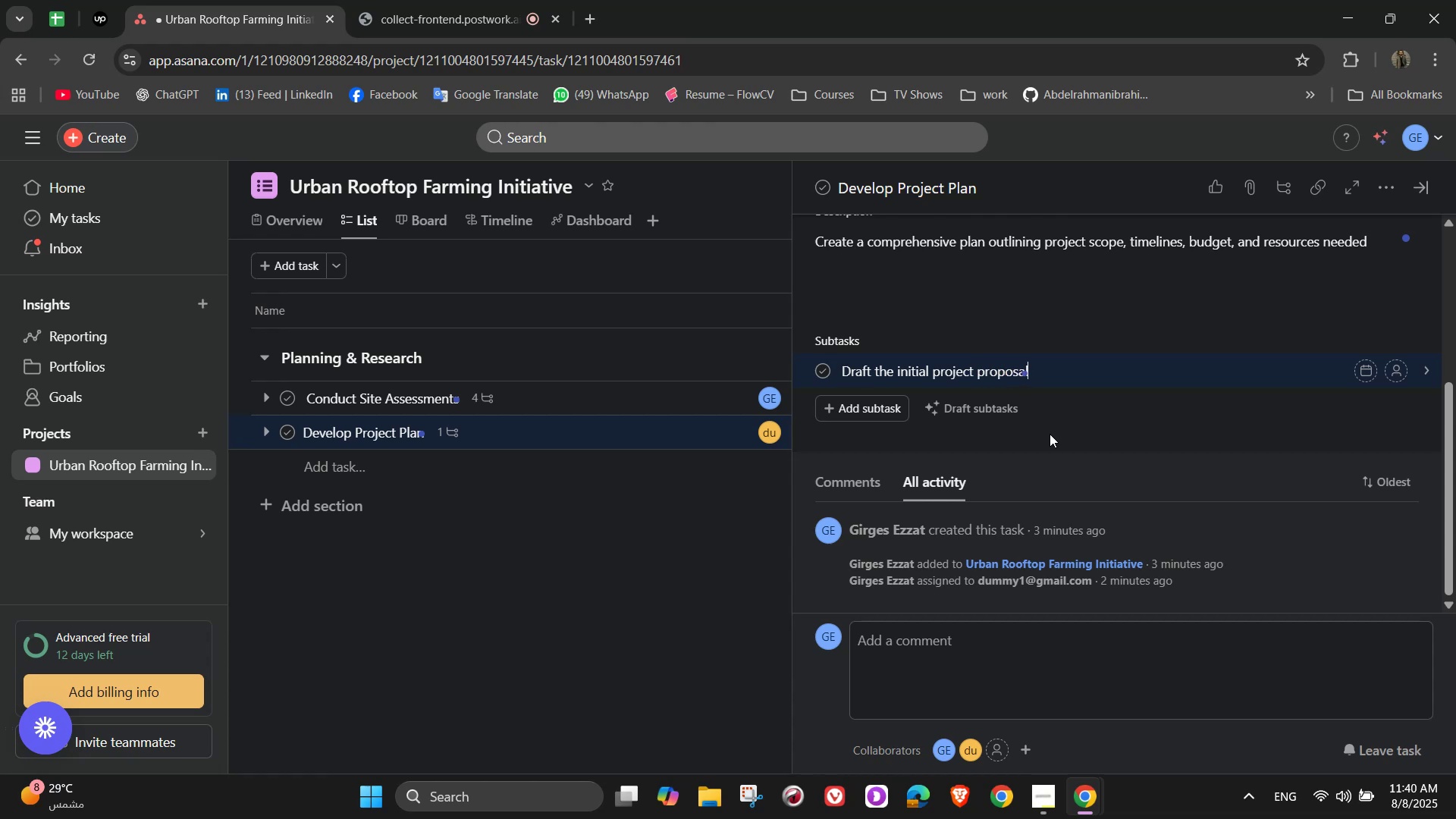 
key(Enter)
 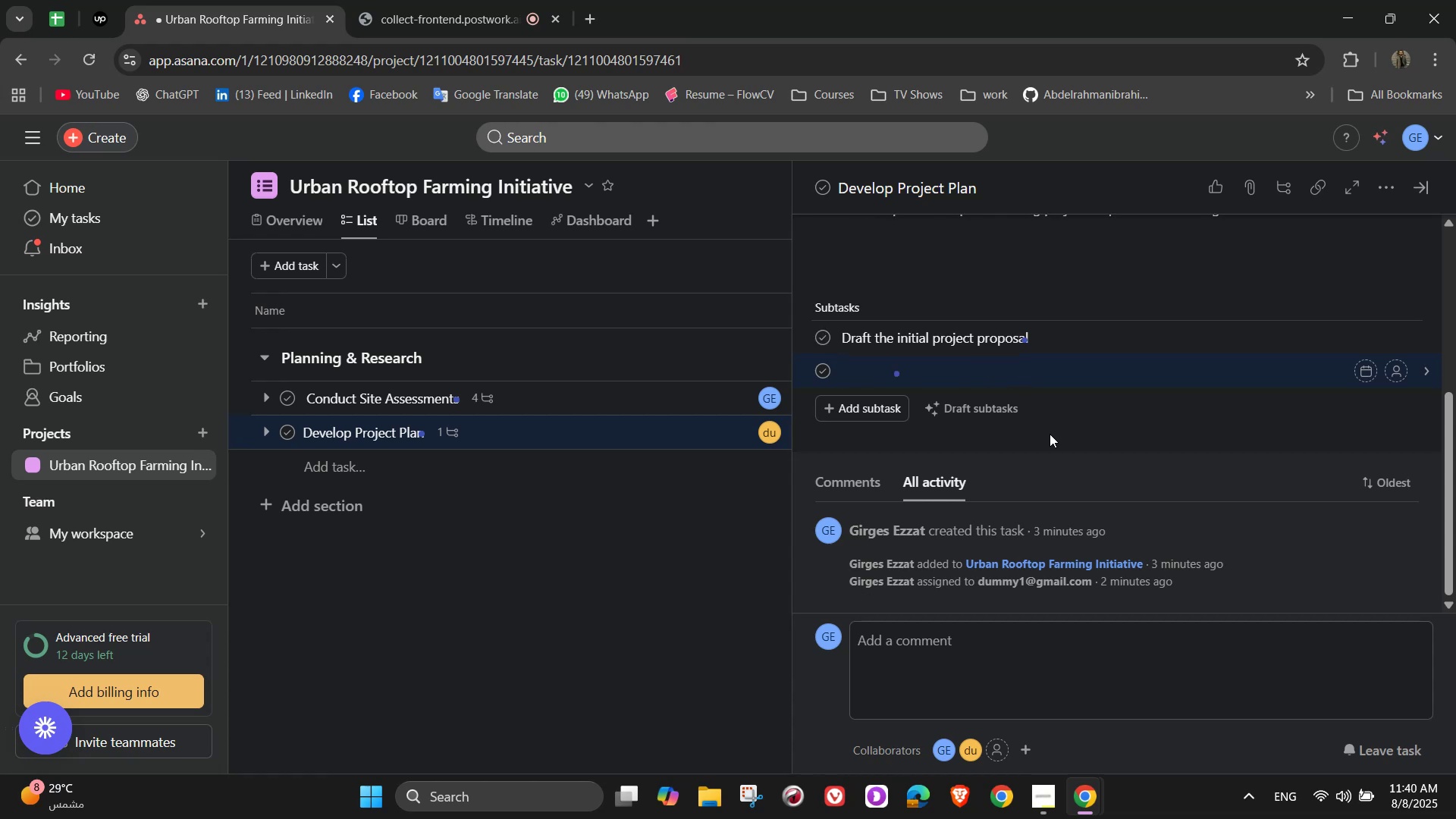 
type(Estimate bug)
 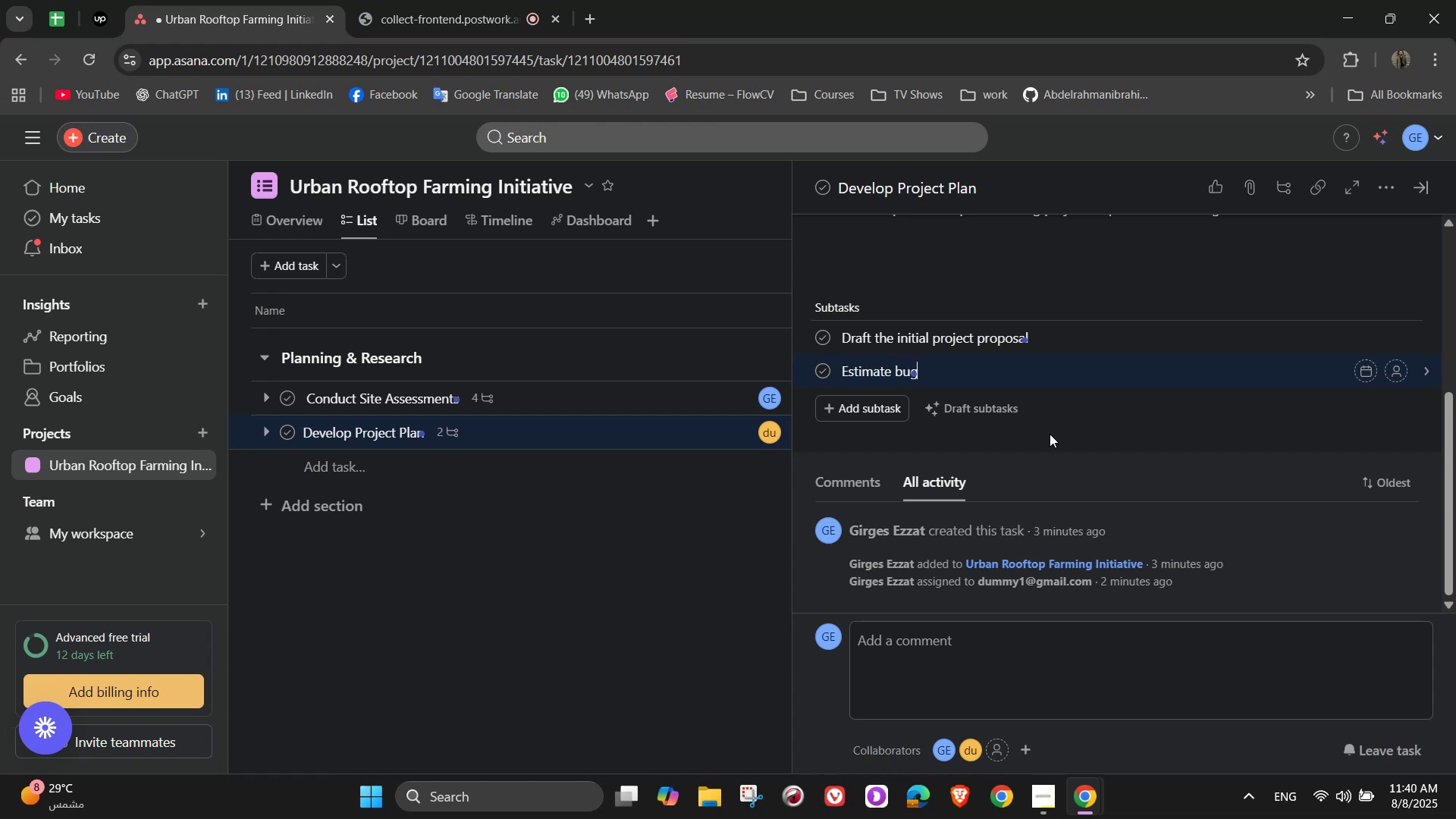 
key(Control+ControlRight)
 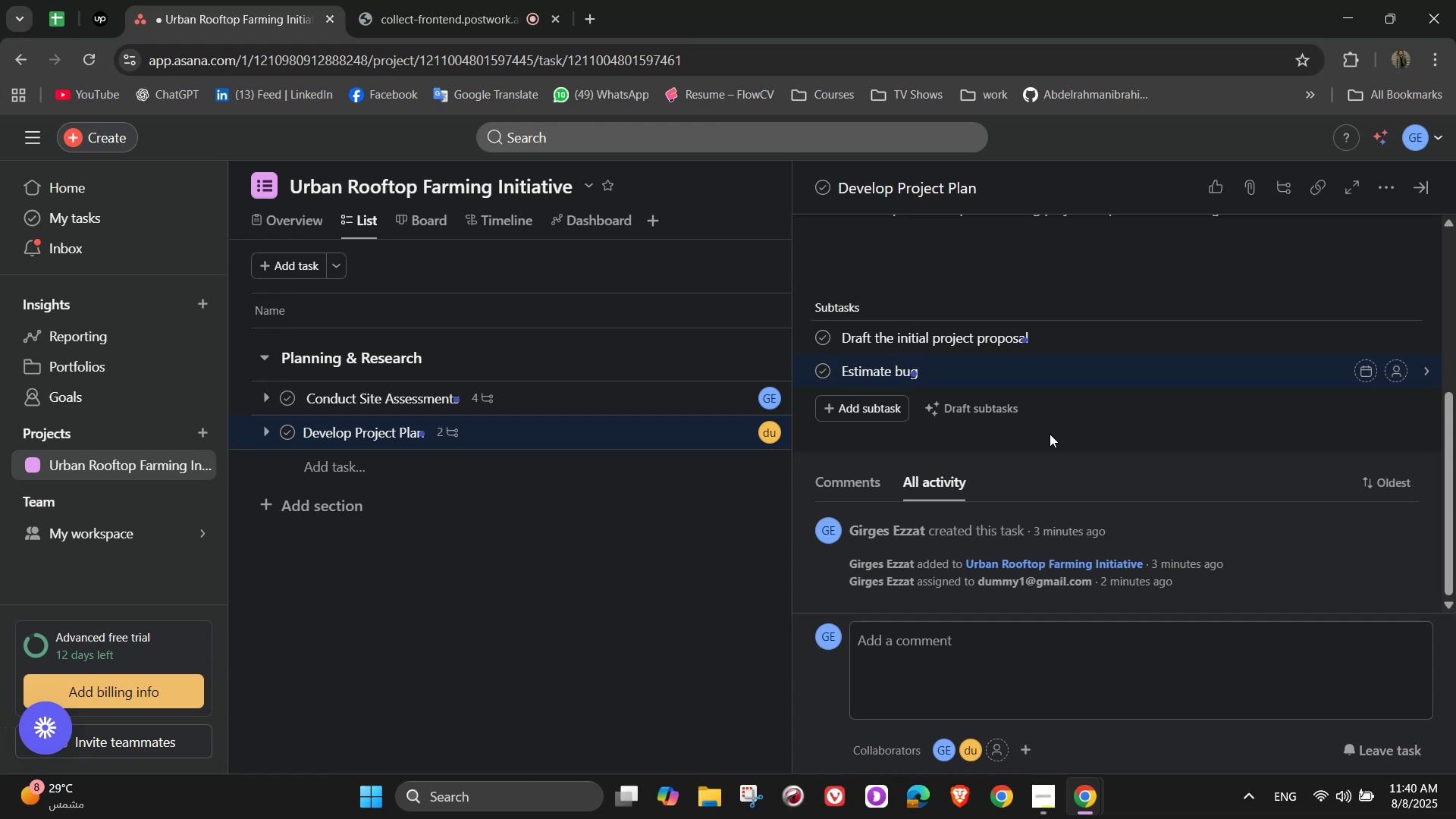 
key(ArrowLeft)
 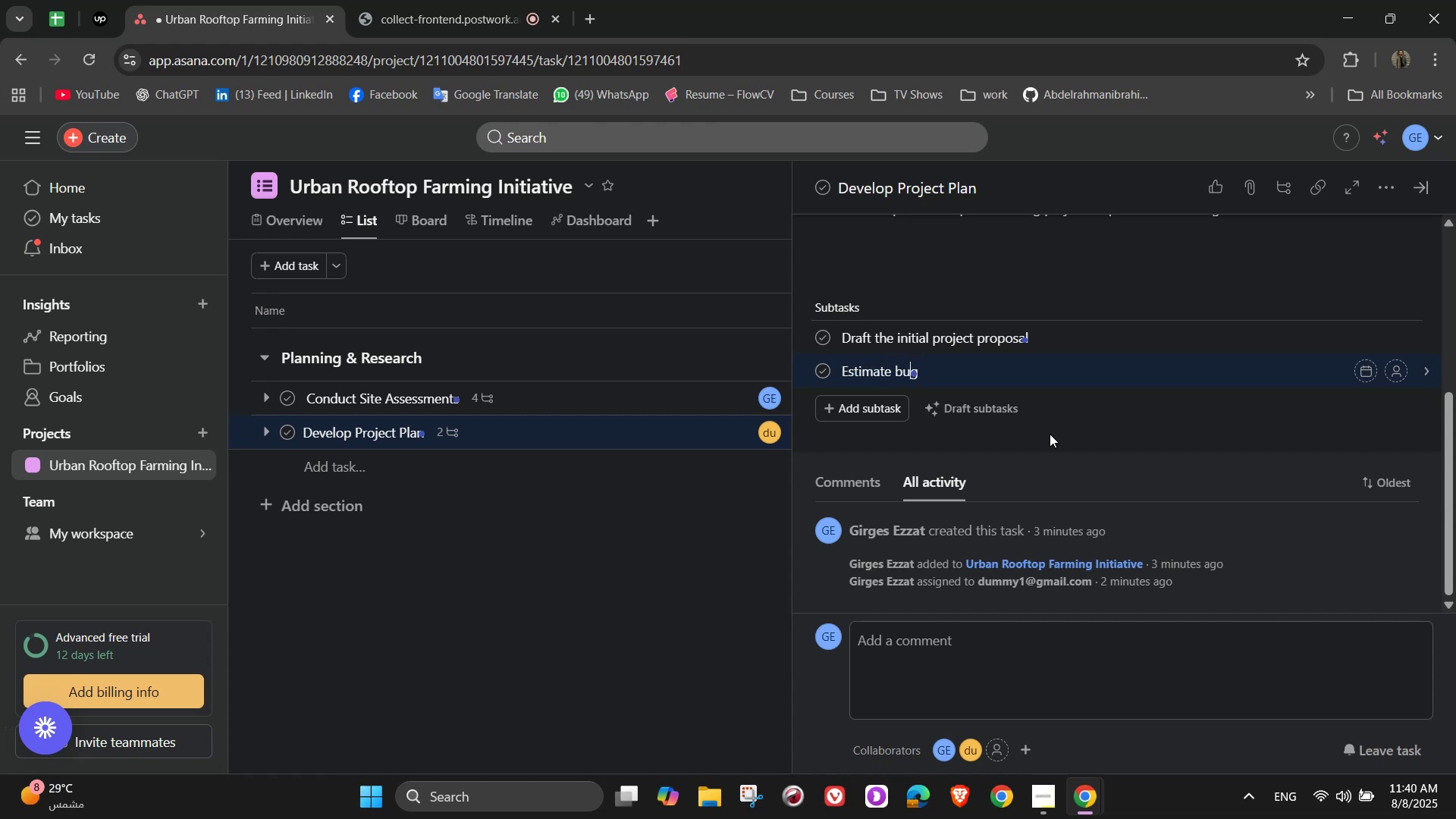 
key(D)
 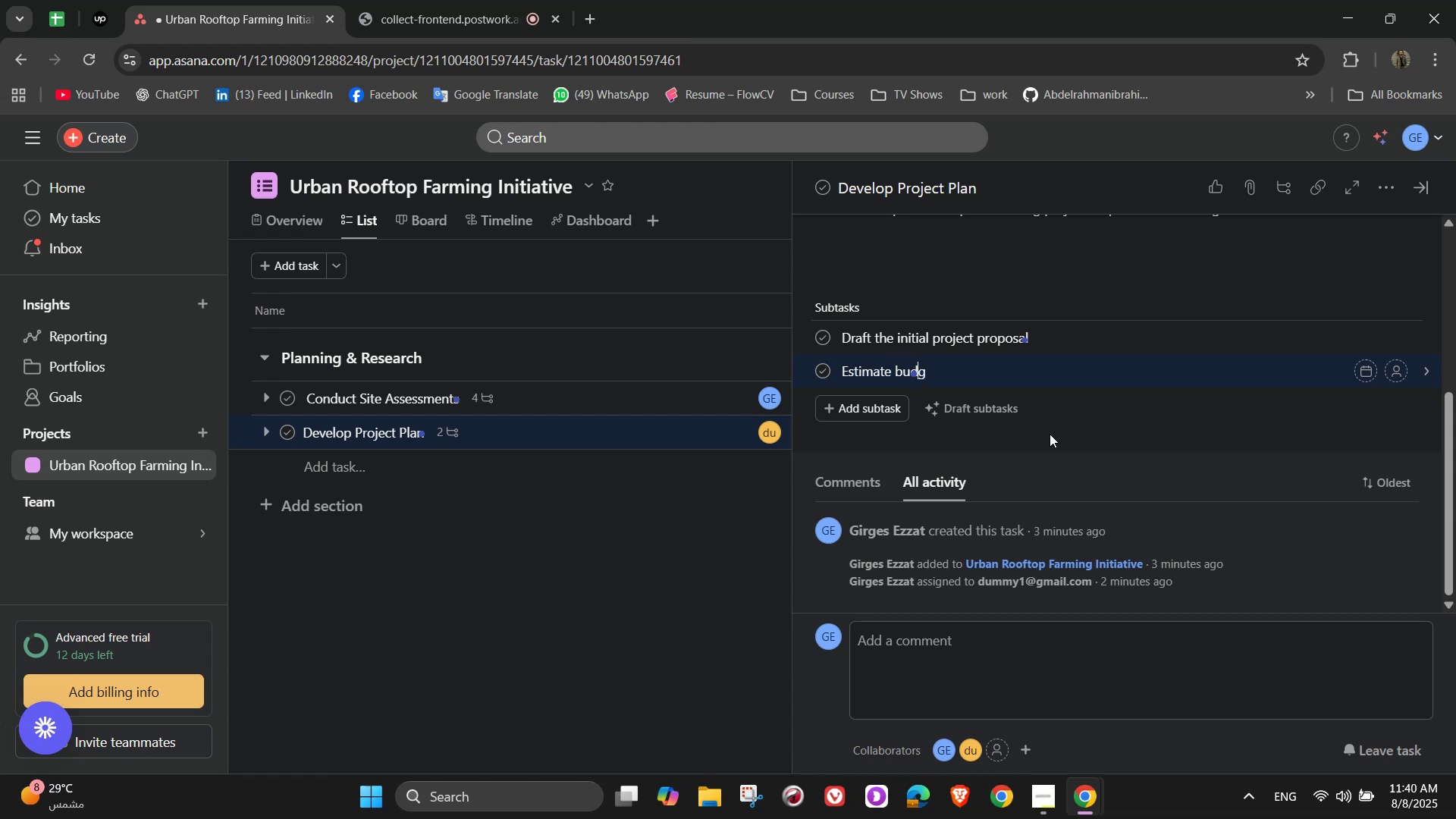 
key(ArrowRight)
 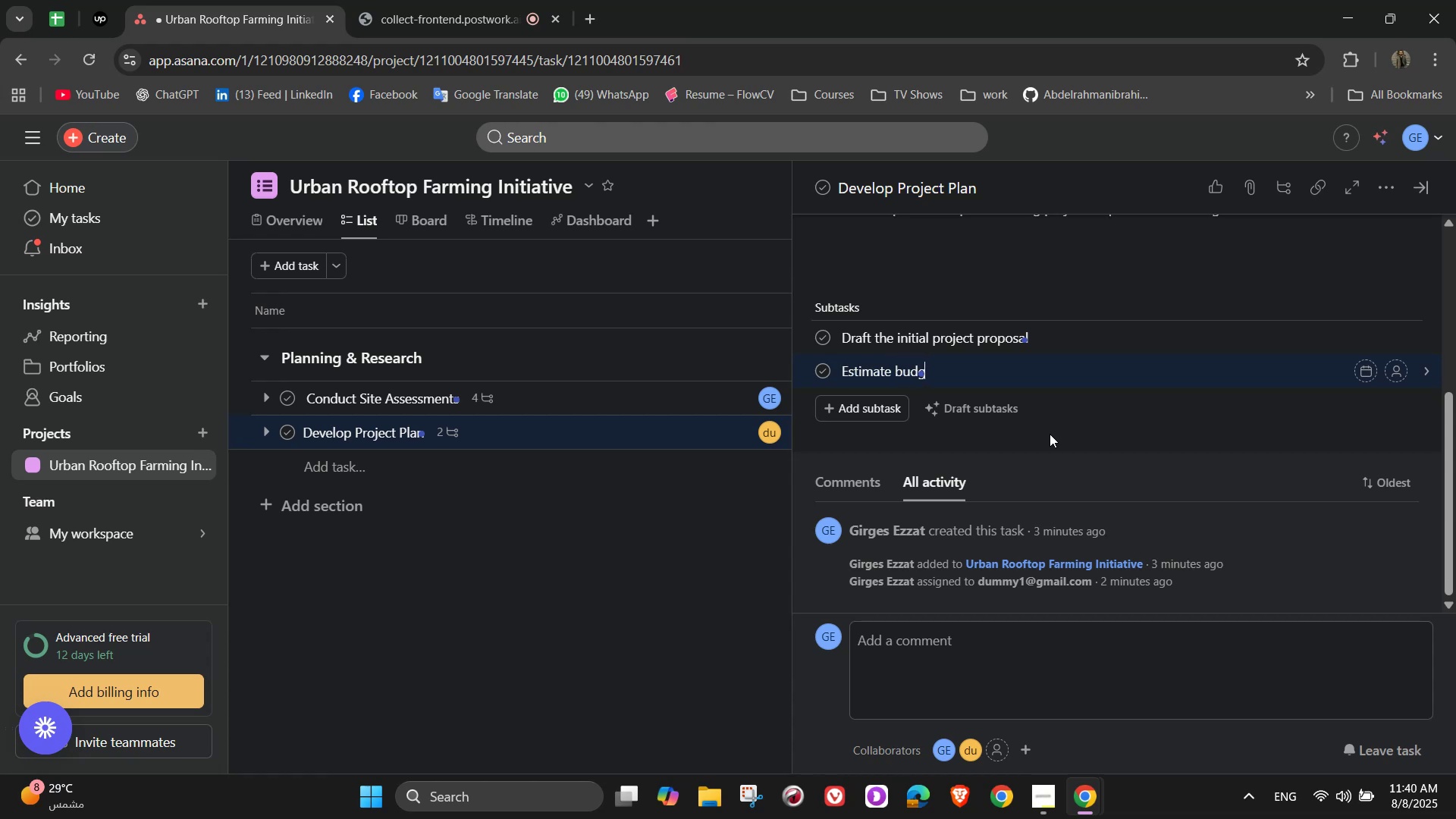 
key(ArrowRight)
 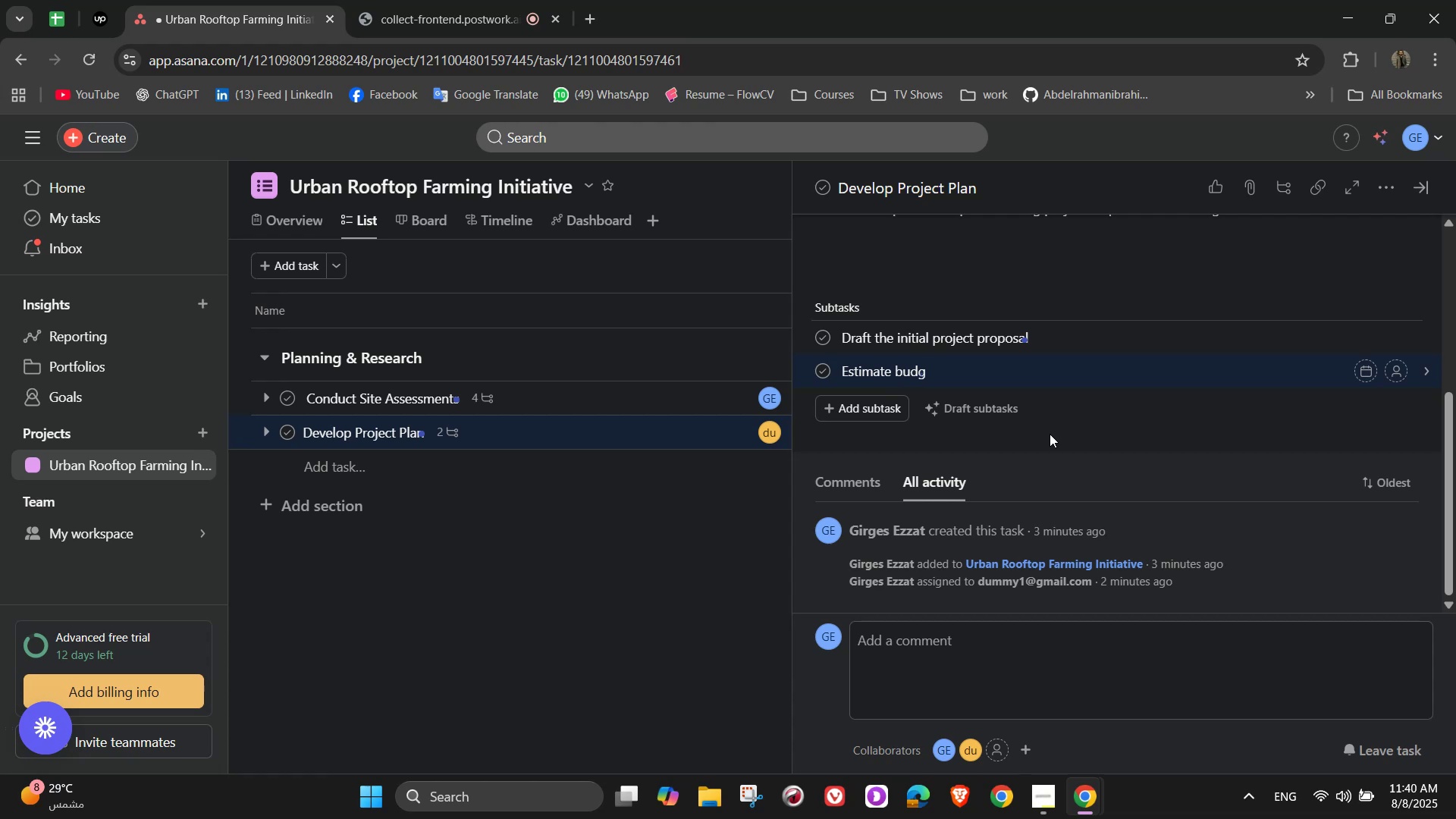 
type(et and list potential)
 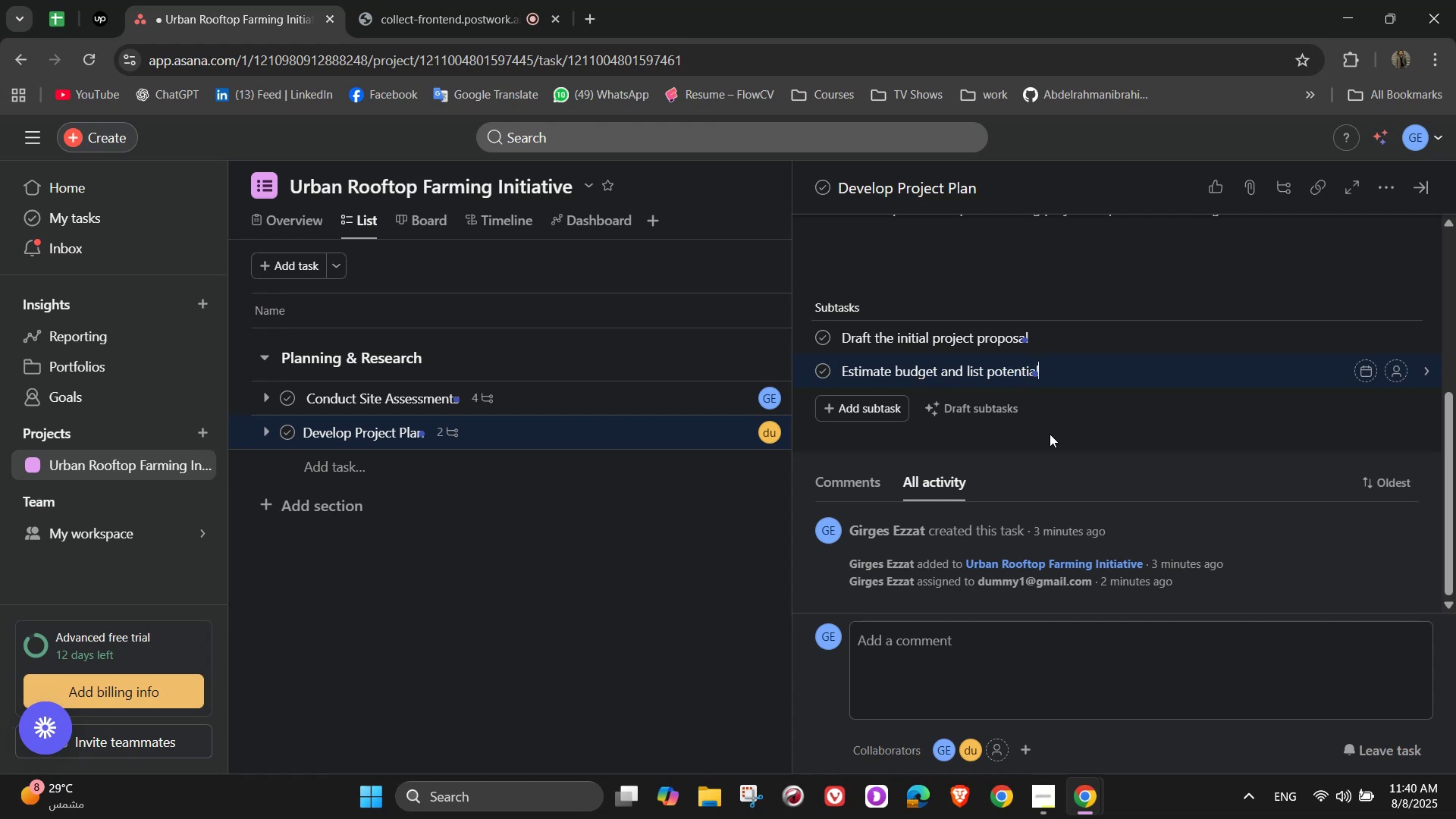 
type( funding source)
 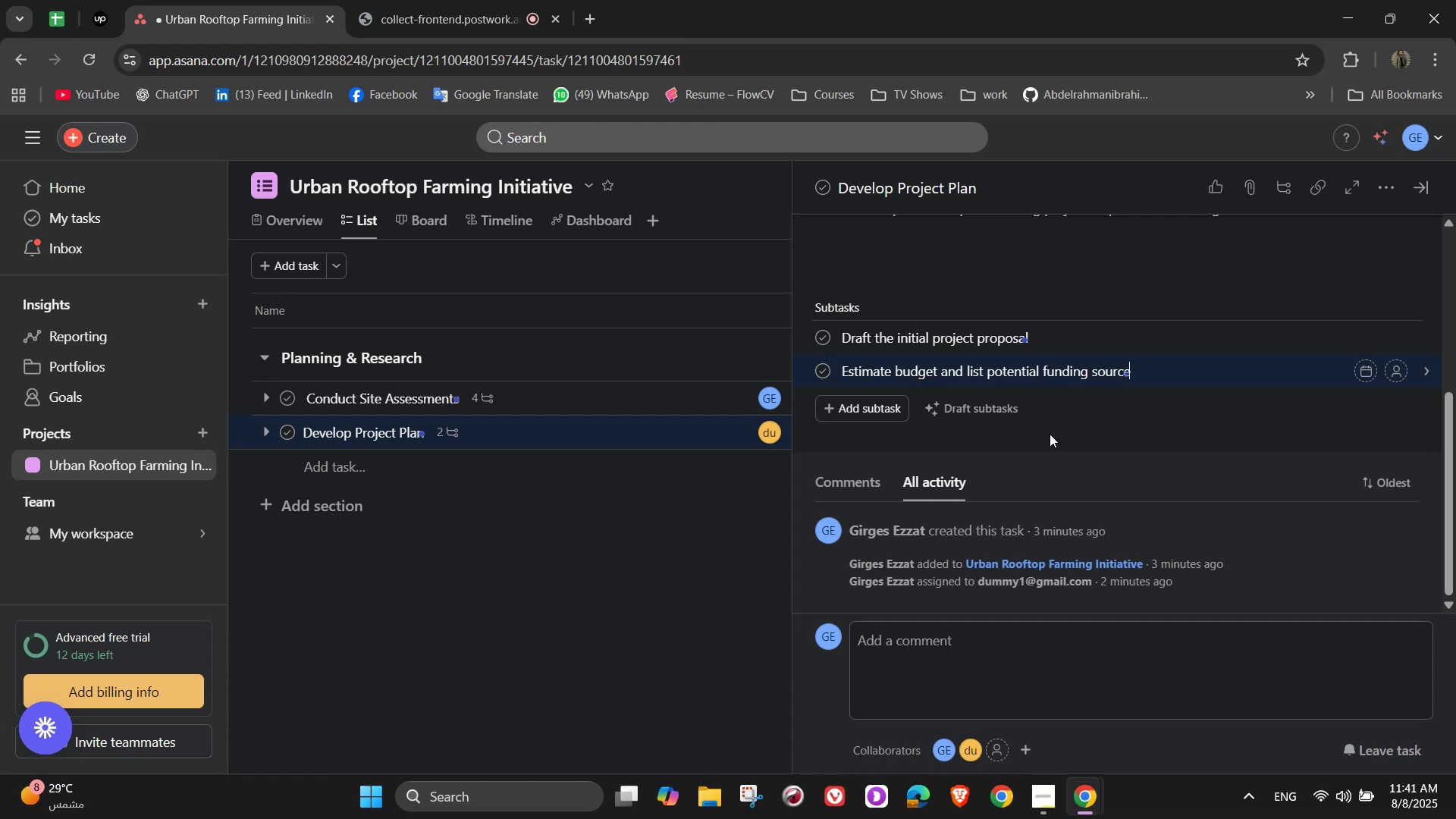 
key(Enter)
 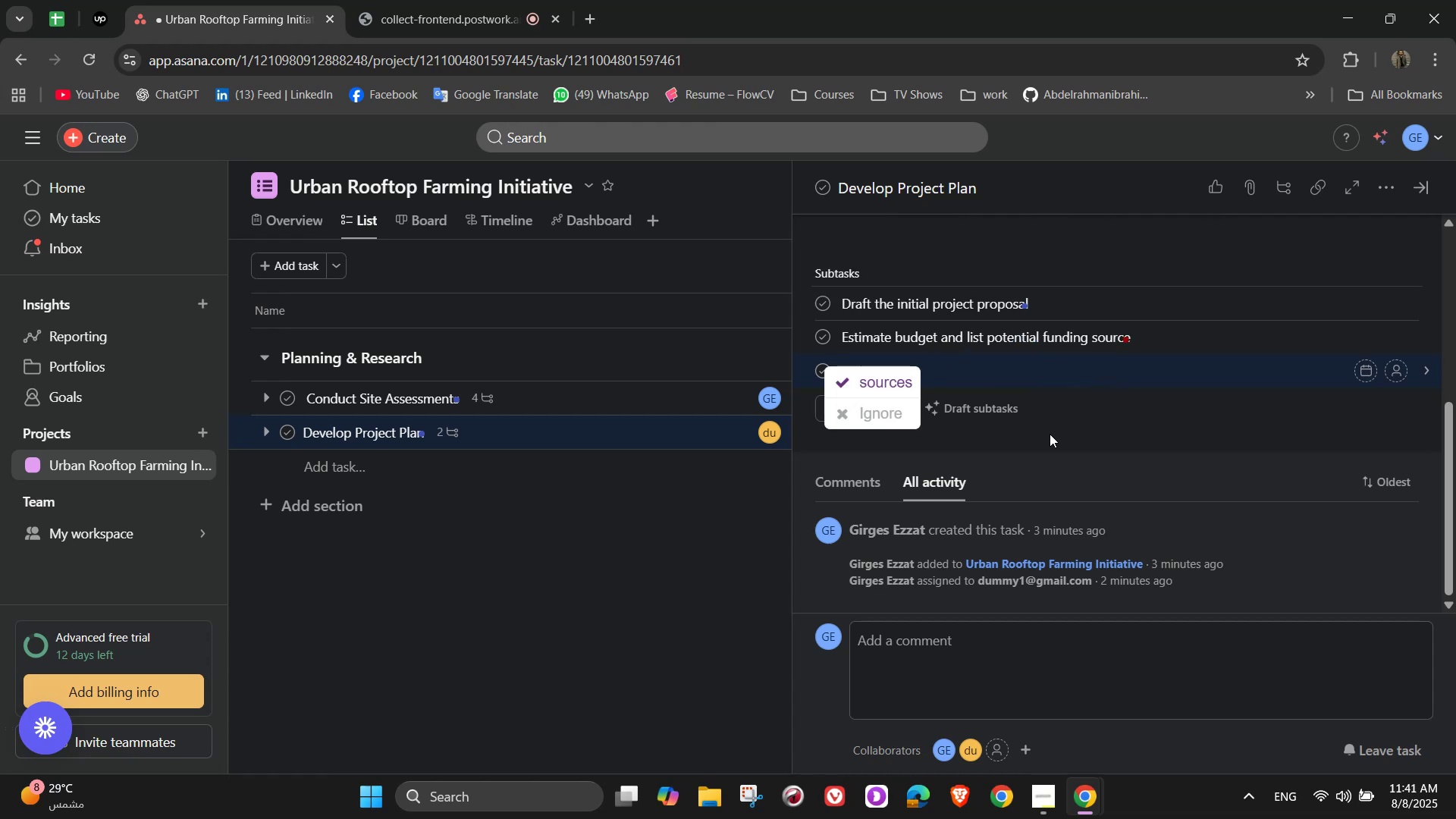 
type(Set)
 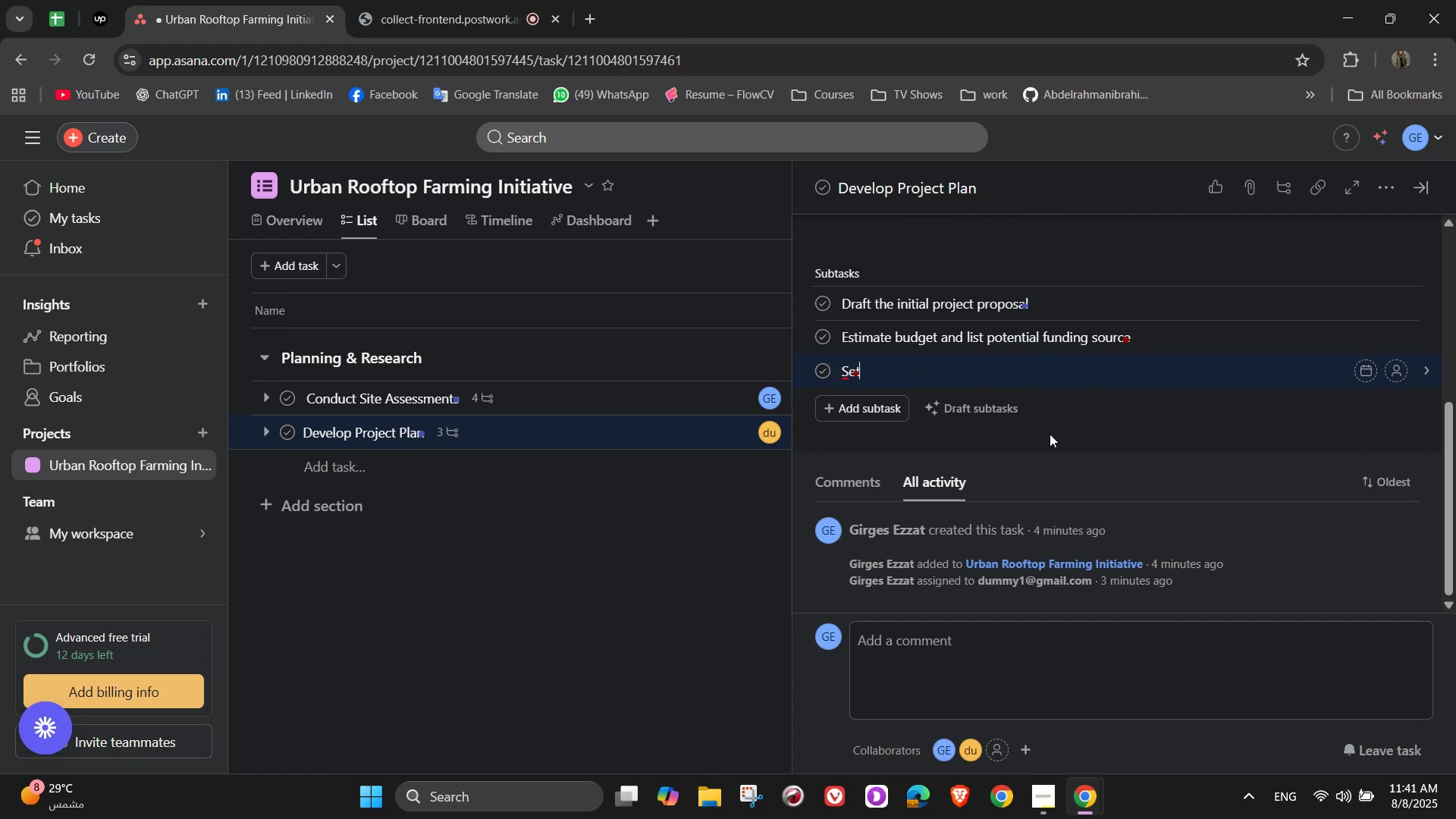 
wait(11.01)
 